 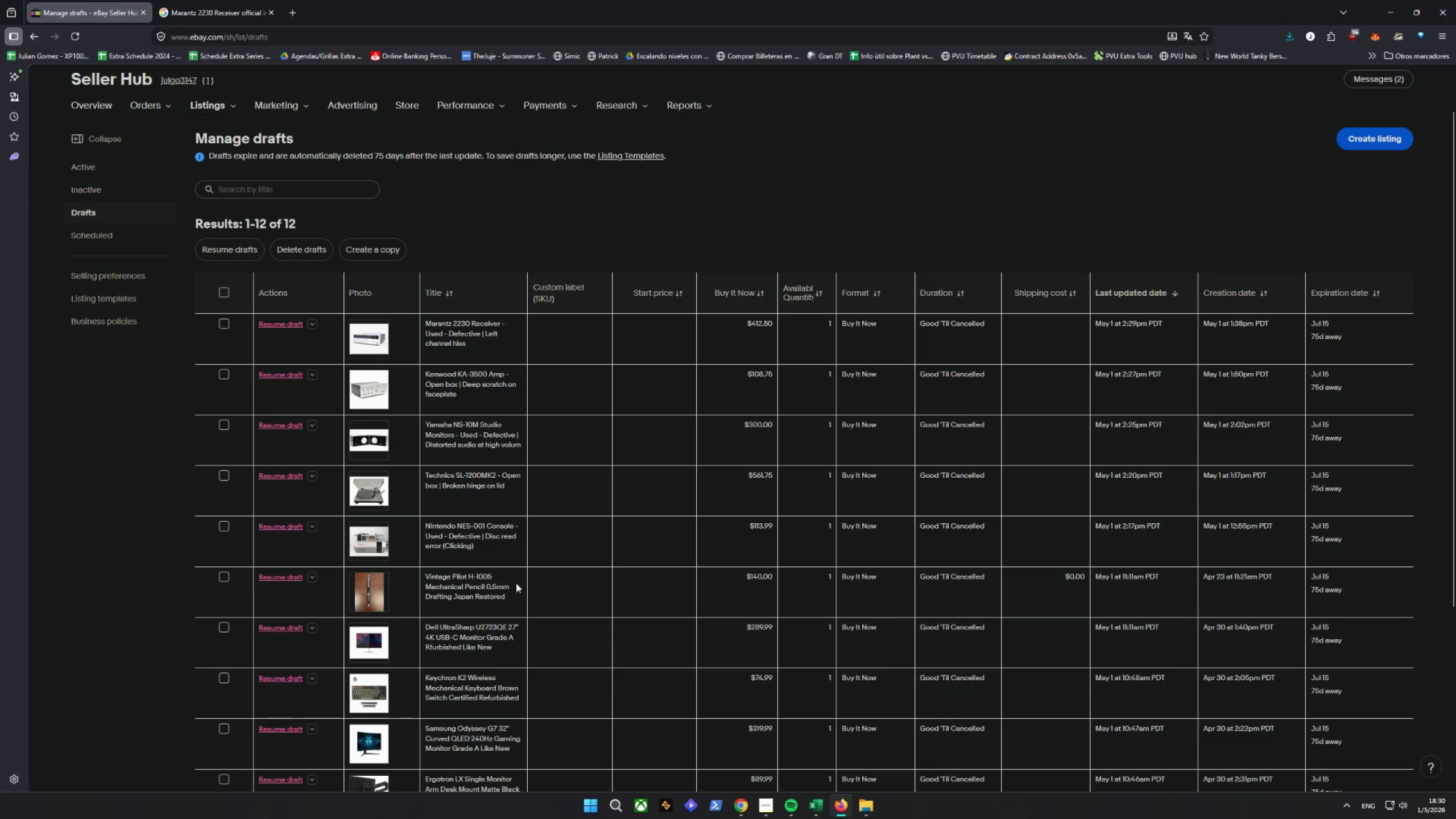 
left_click([266, 523])
 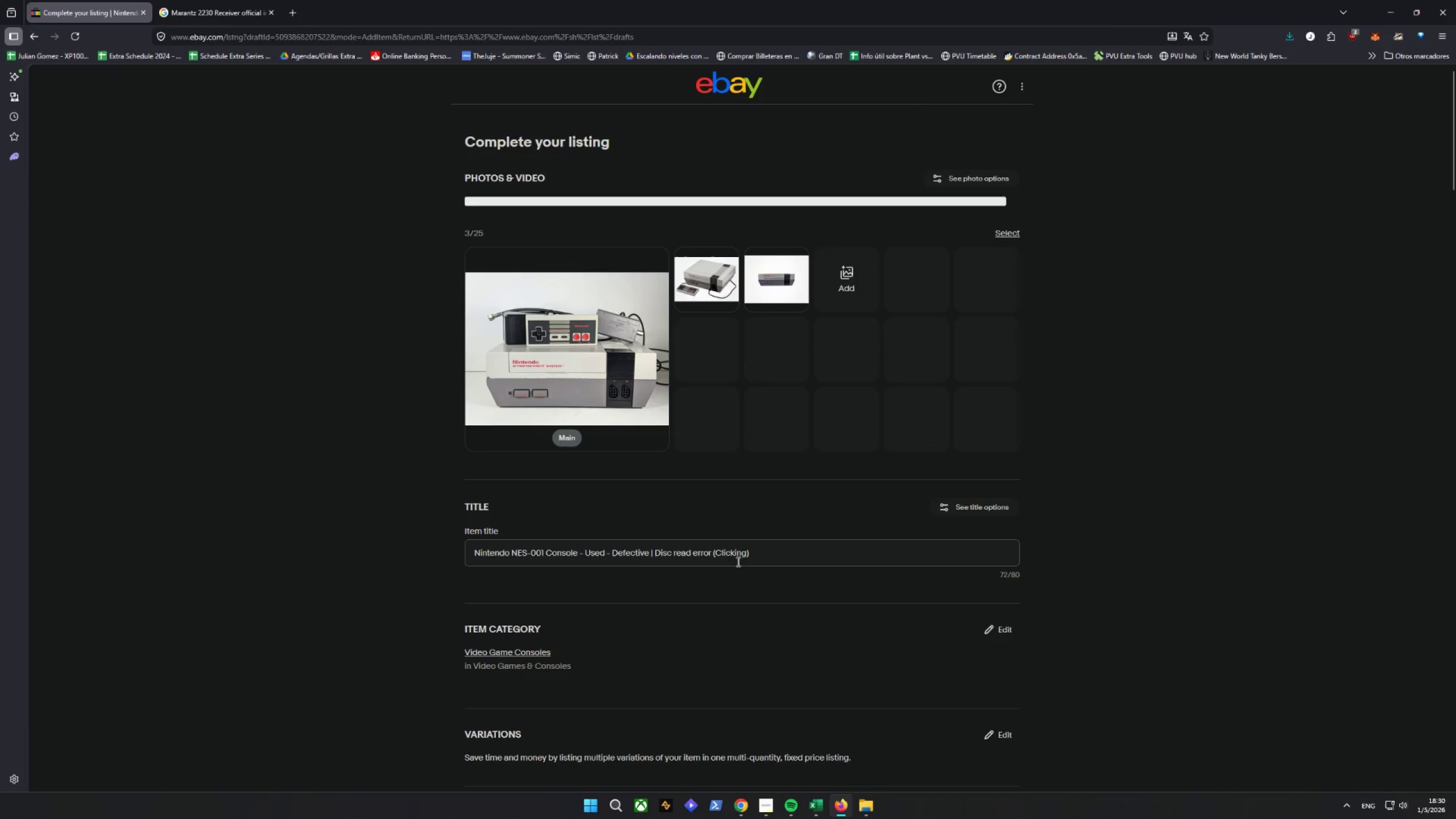 
wait(9.01)
 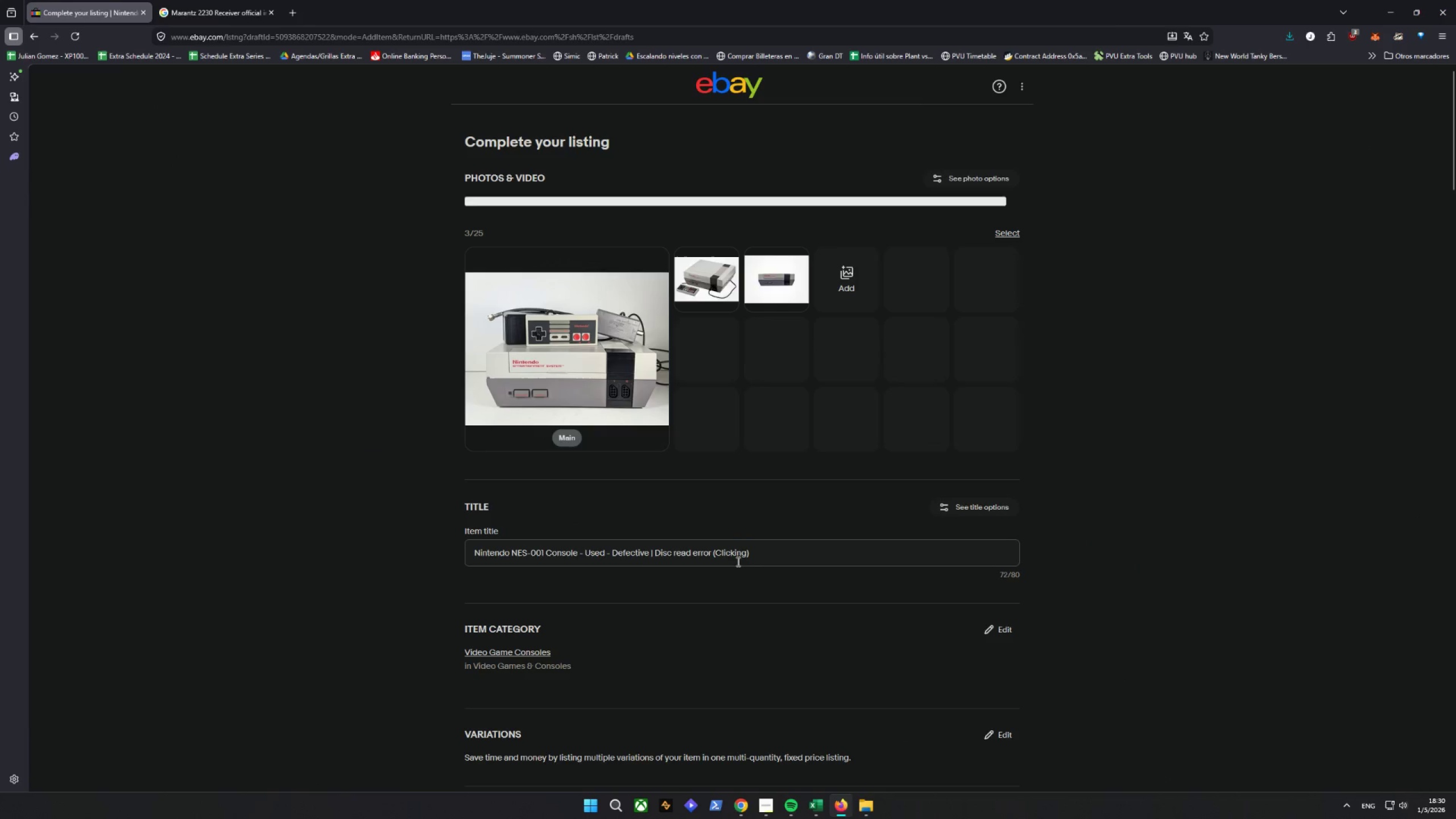 
scroll: coordinate [1093, 555], scroll_direction: down, amount: 73.0
 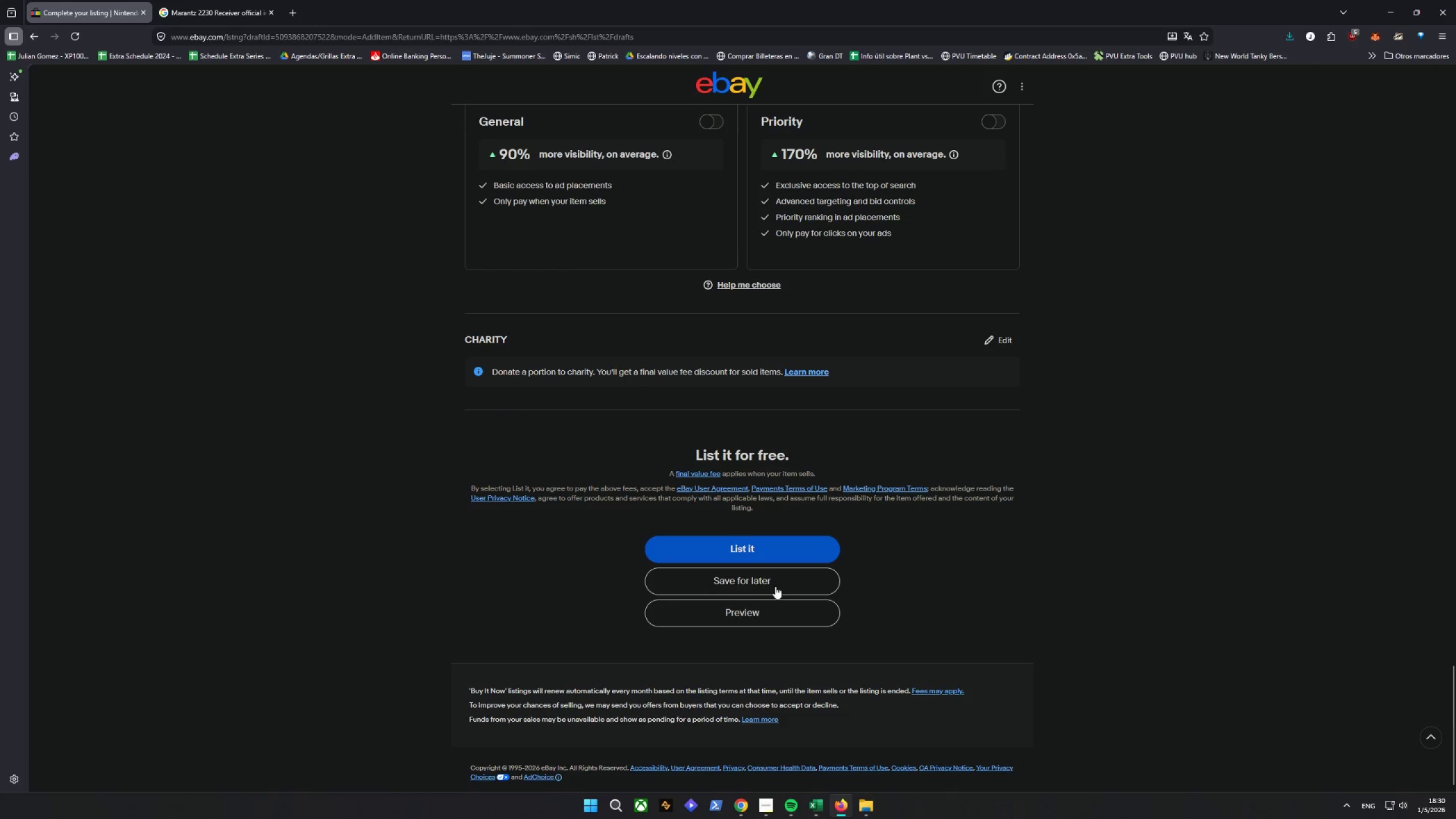 
left_click([775, 586])
 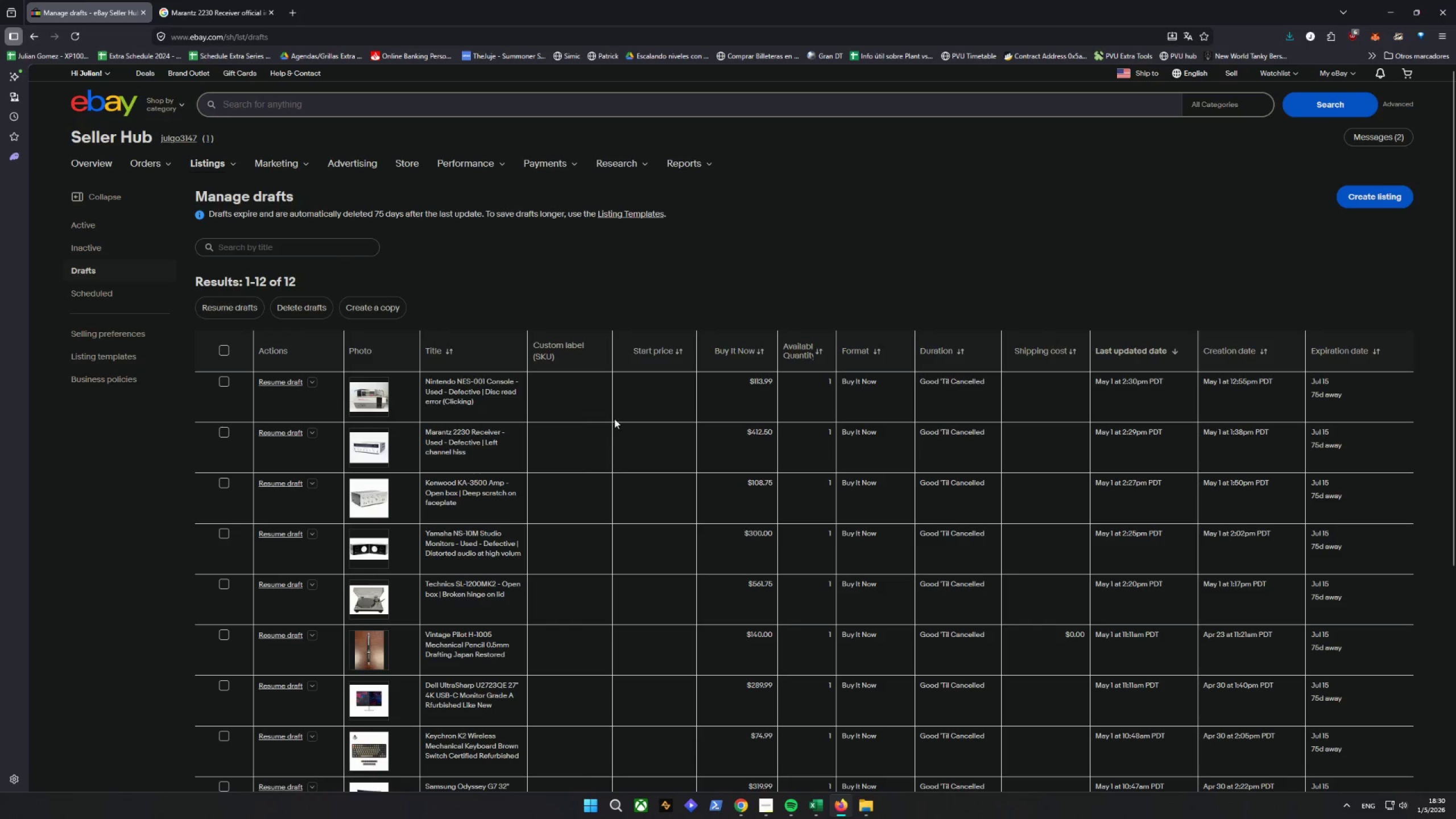 
left_click([284, 382])
 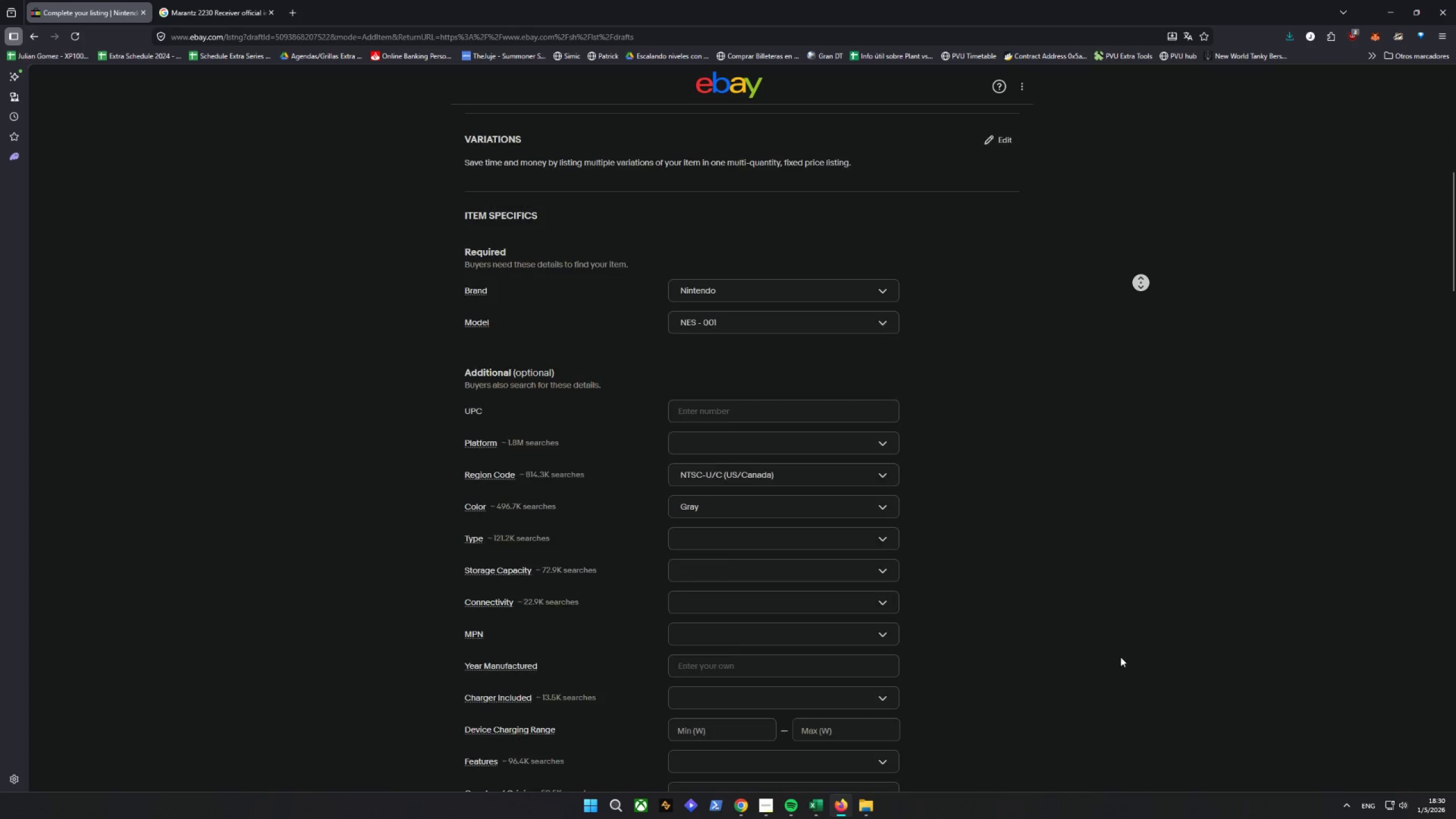 
wait(5.11)
 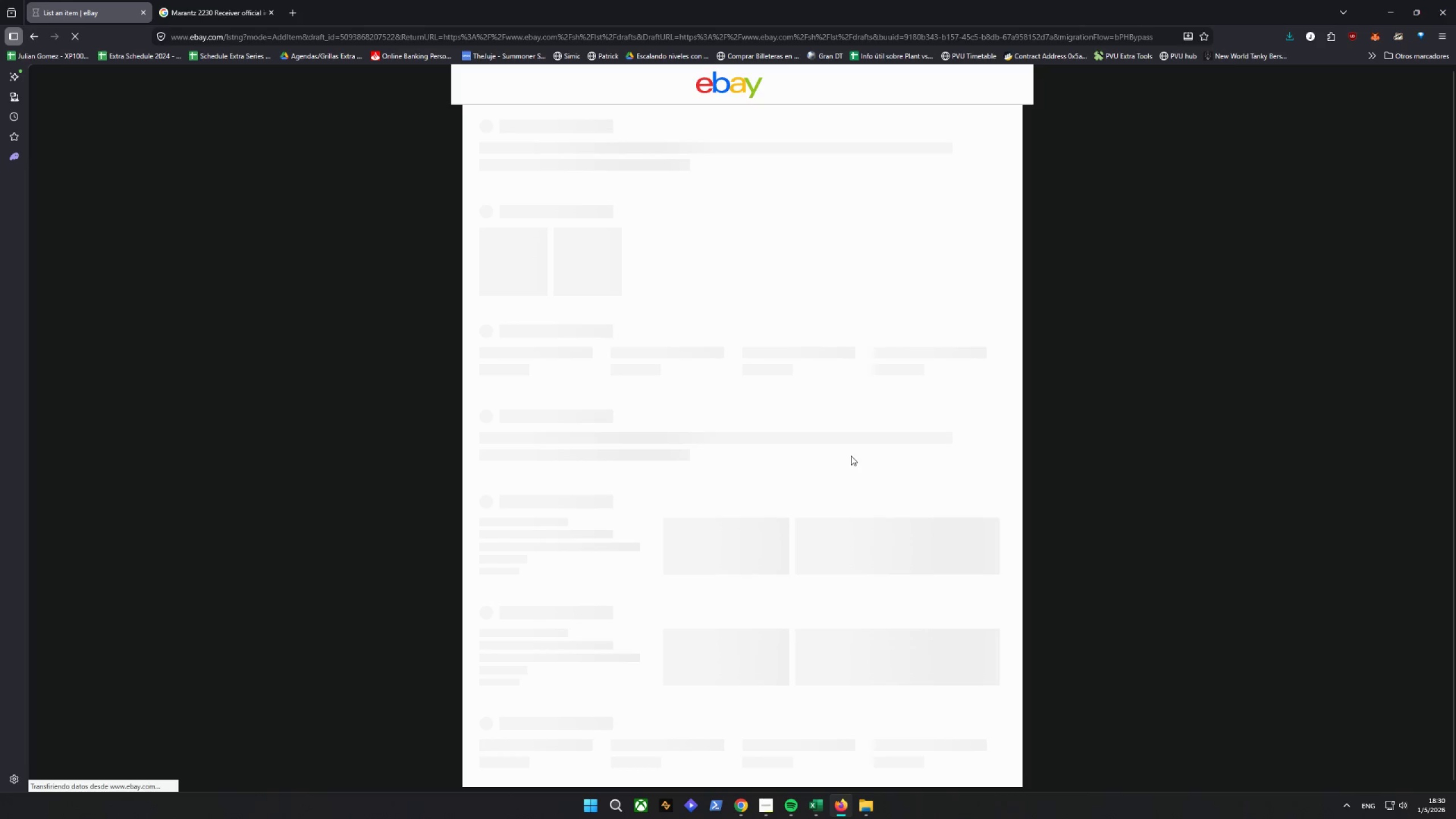 
left_click([758, 612])
 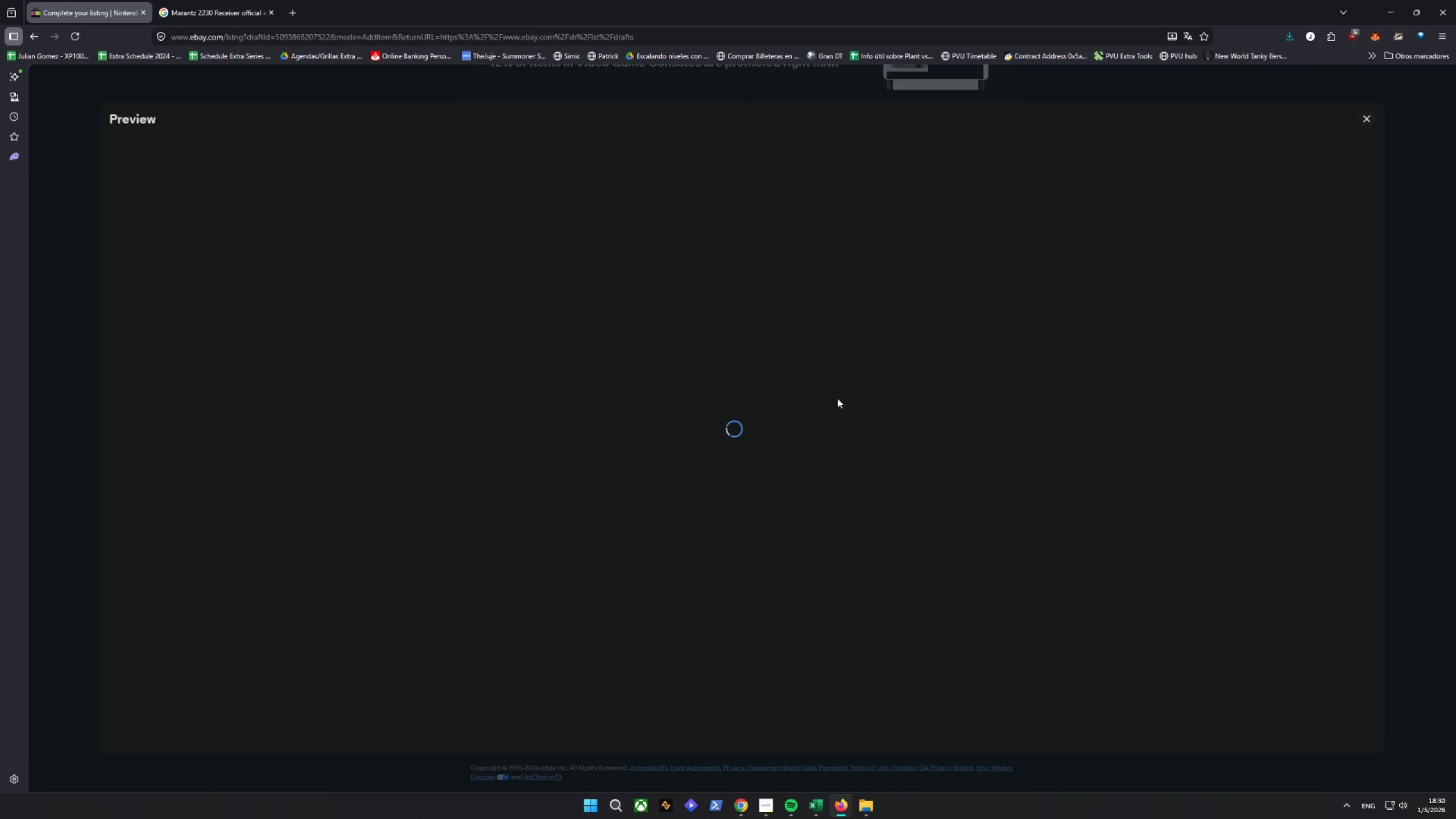 
wait(5.86)
 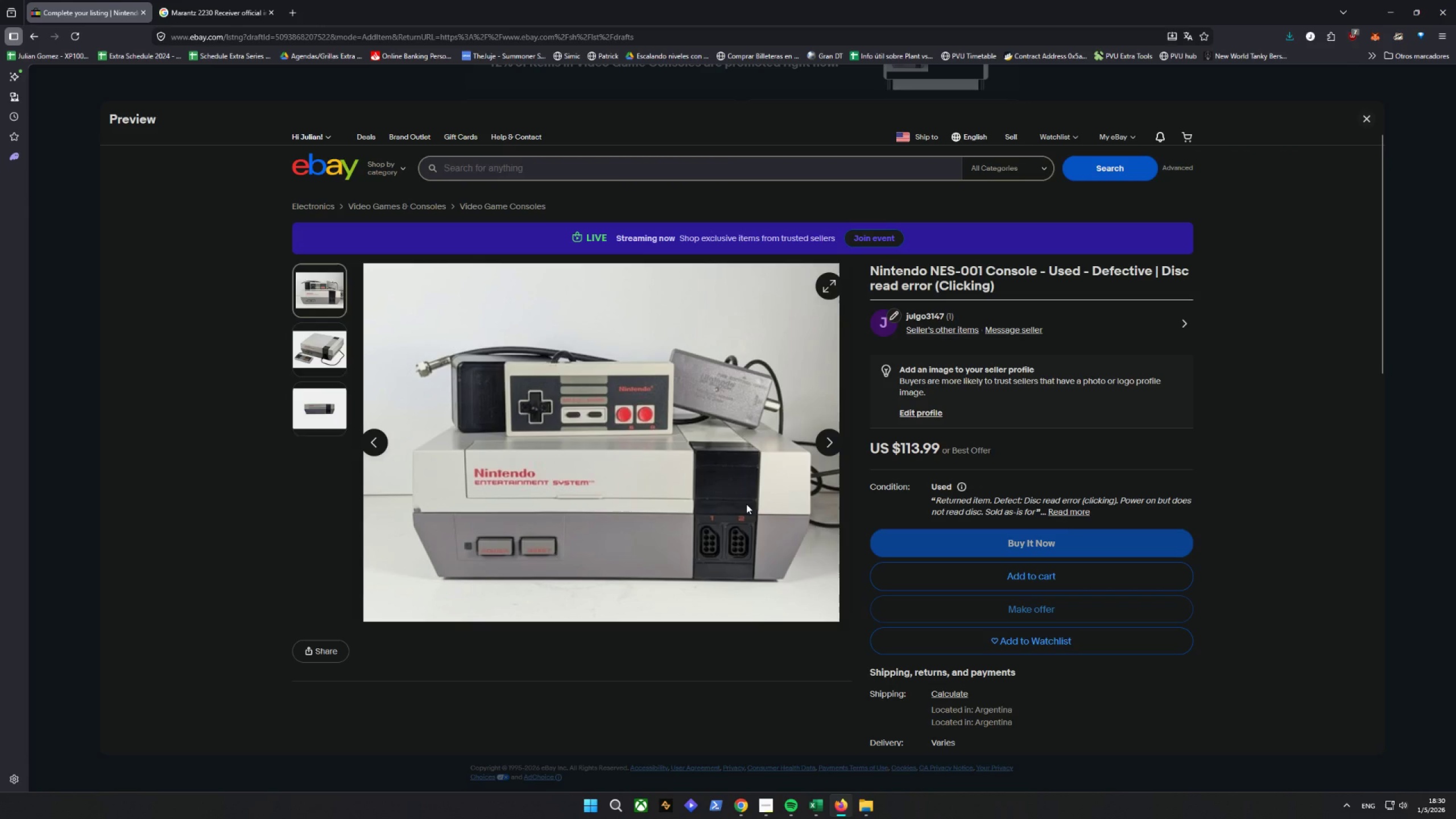 
key(Control+Shift+C)
 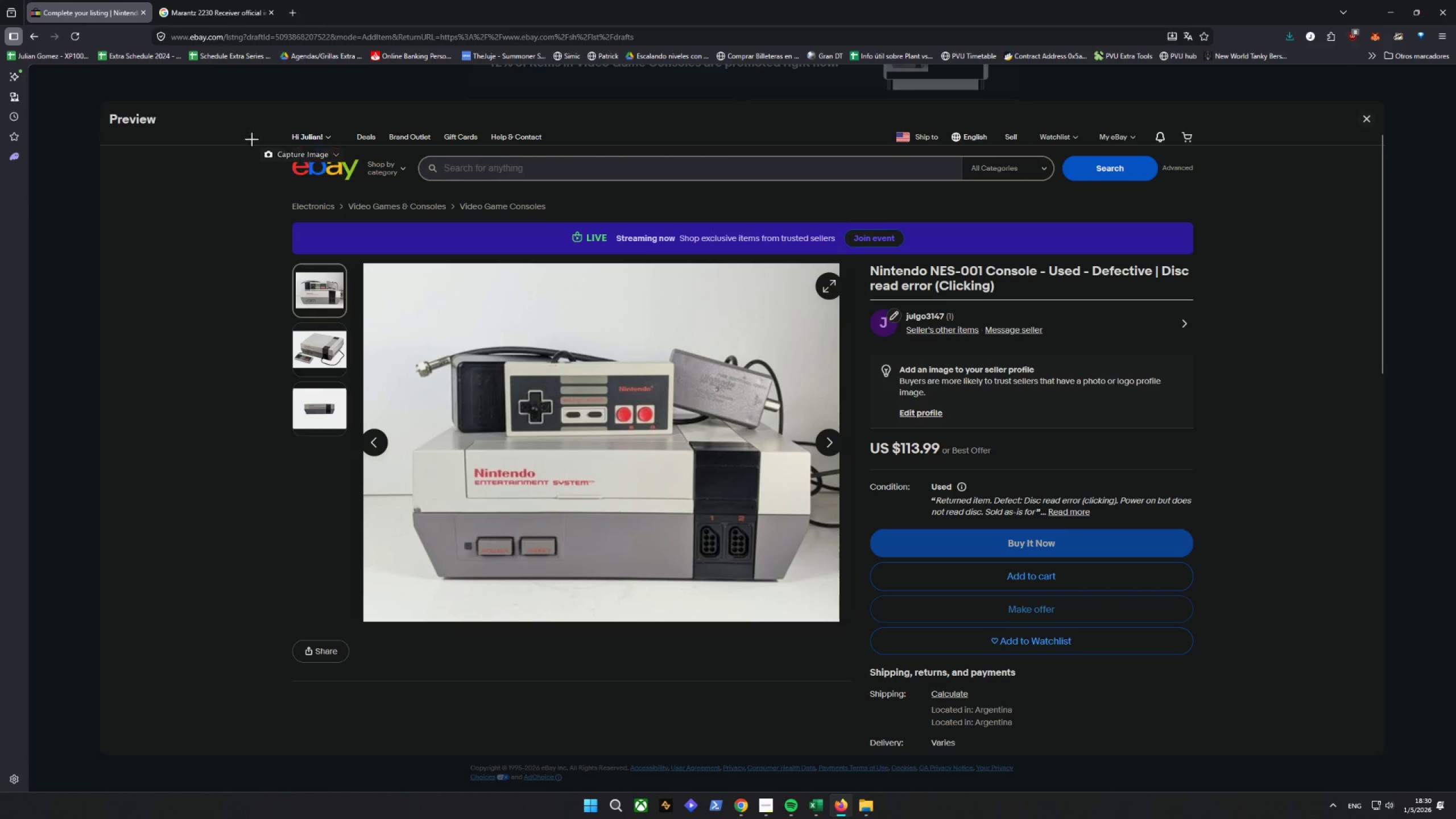 
left_click_drag(start_coordinate=[243, 111], to_coordinate=[1293, 750])
 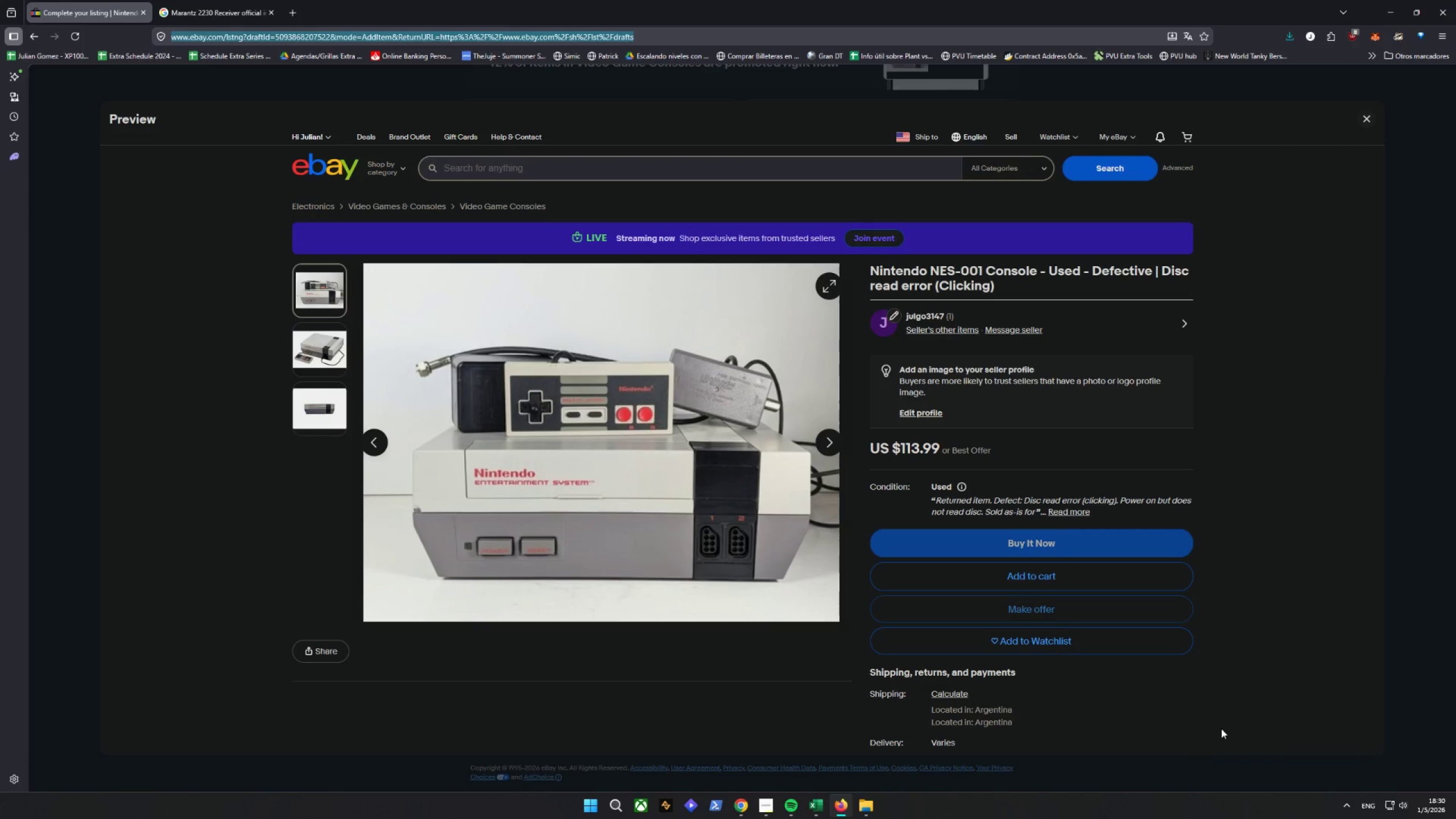 
key(Control+V)
 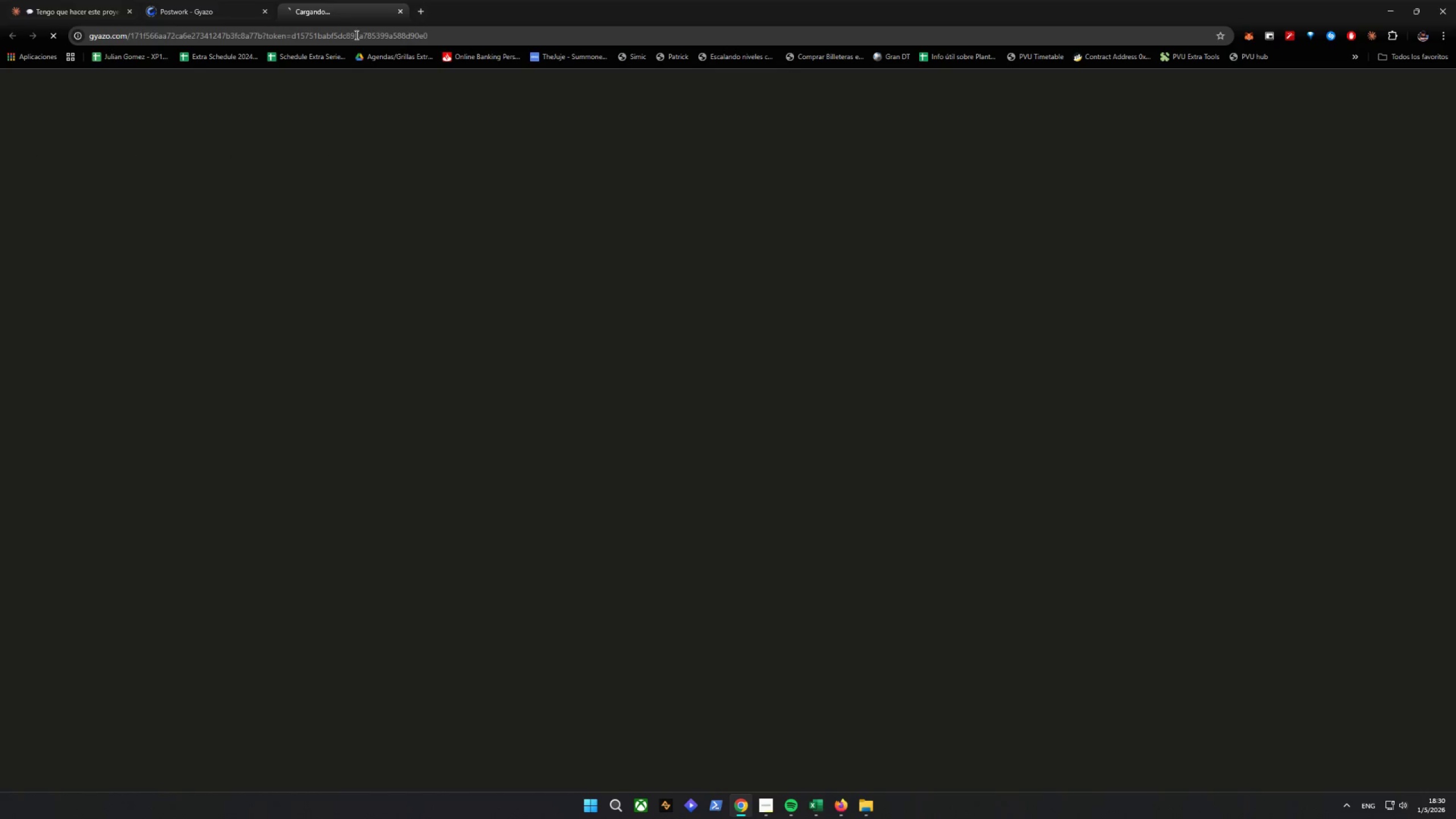 
key(Control+B)
 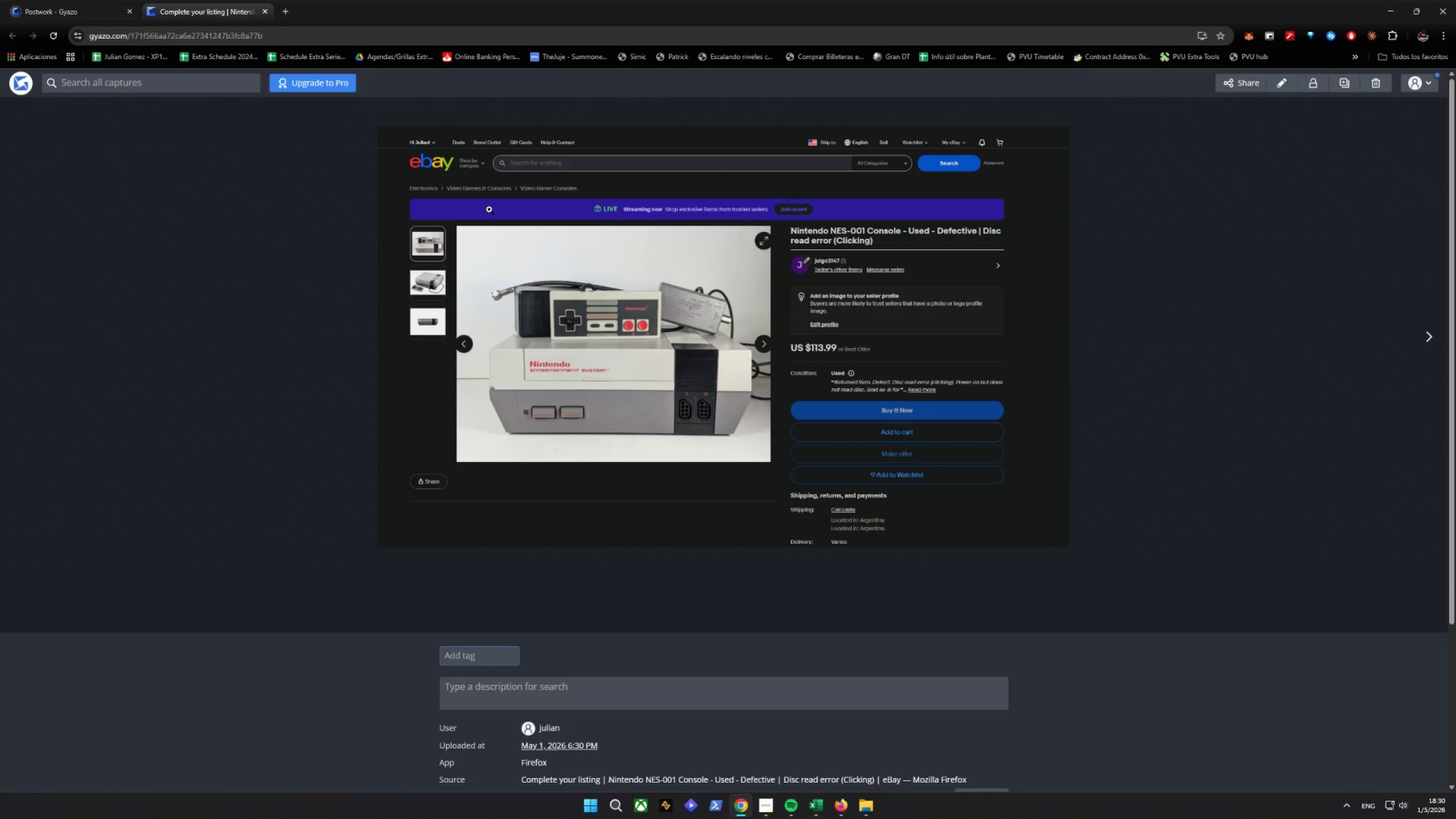 
left_click([720, 390])
 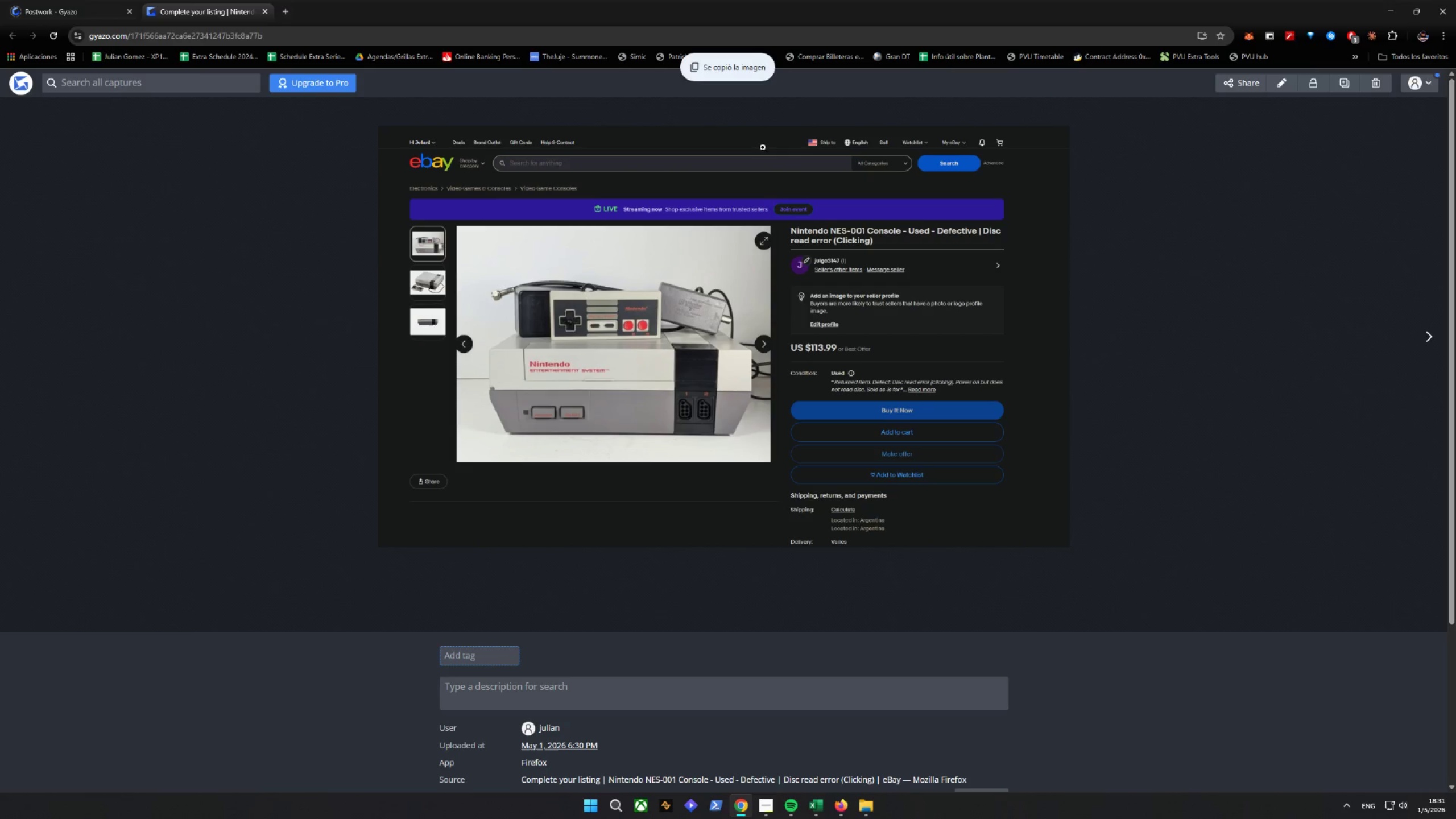 
left_click([768, 286])
 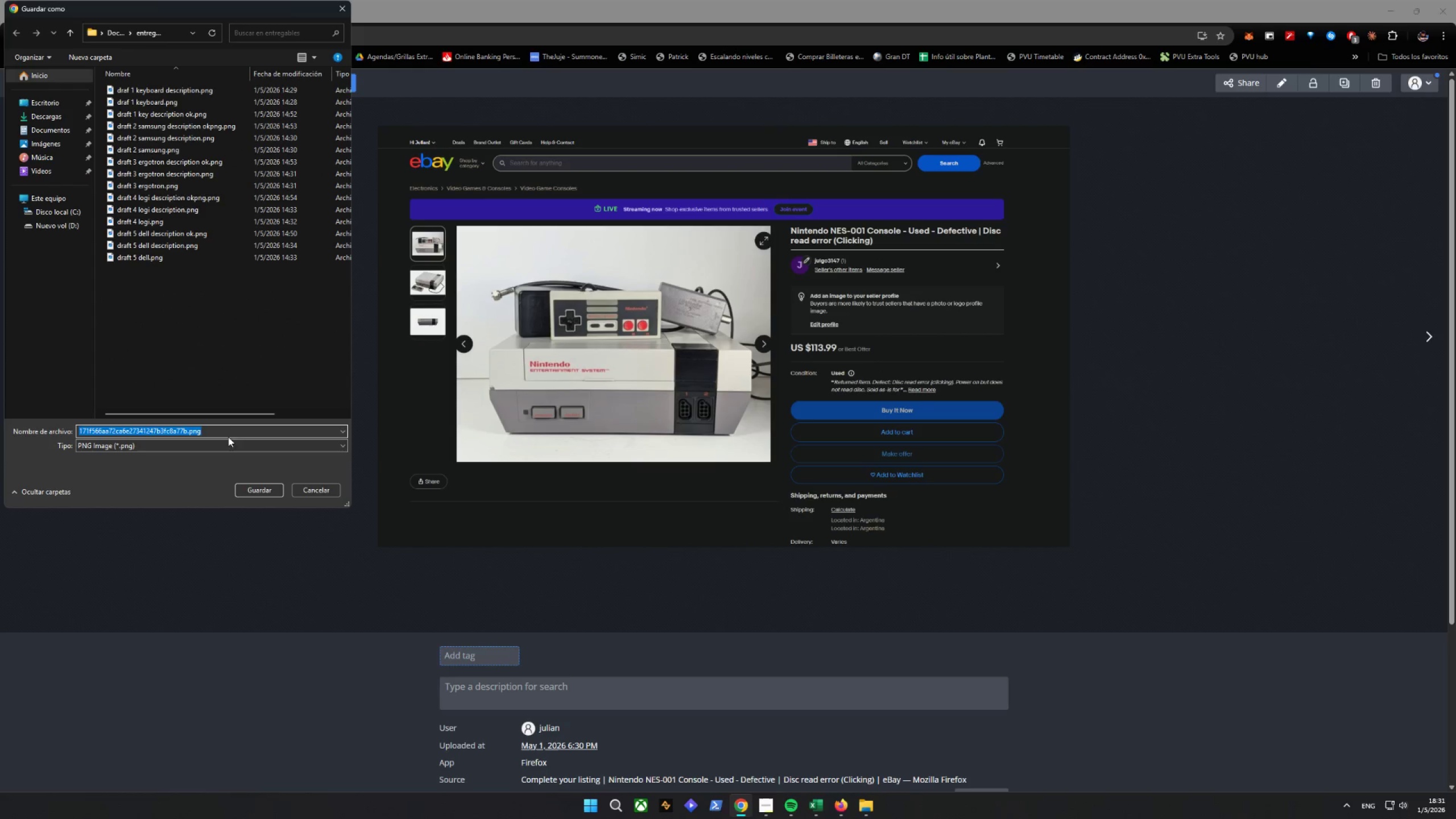 
left_click([233, 431])
 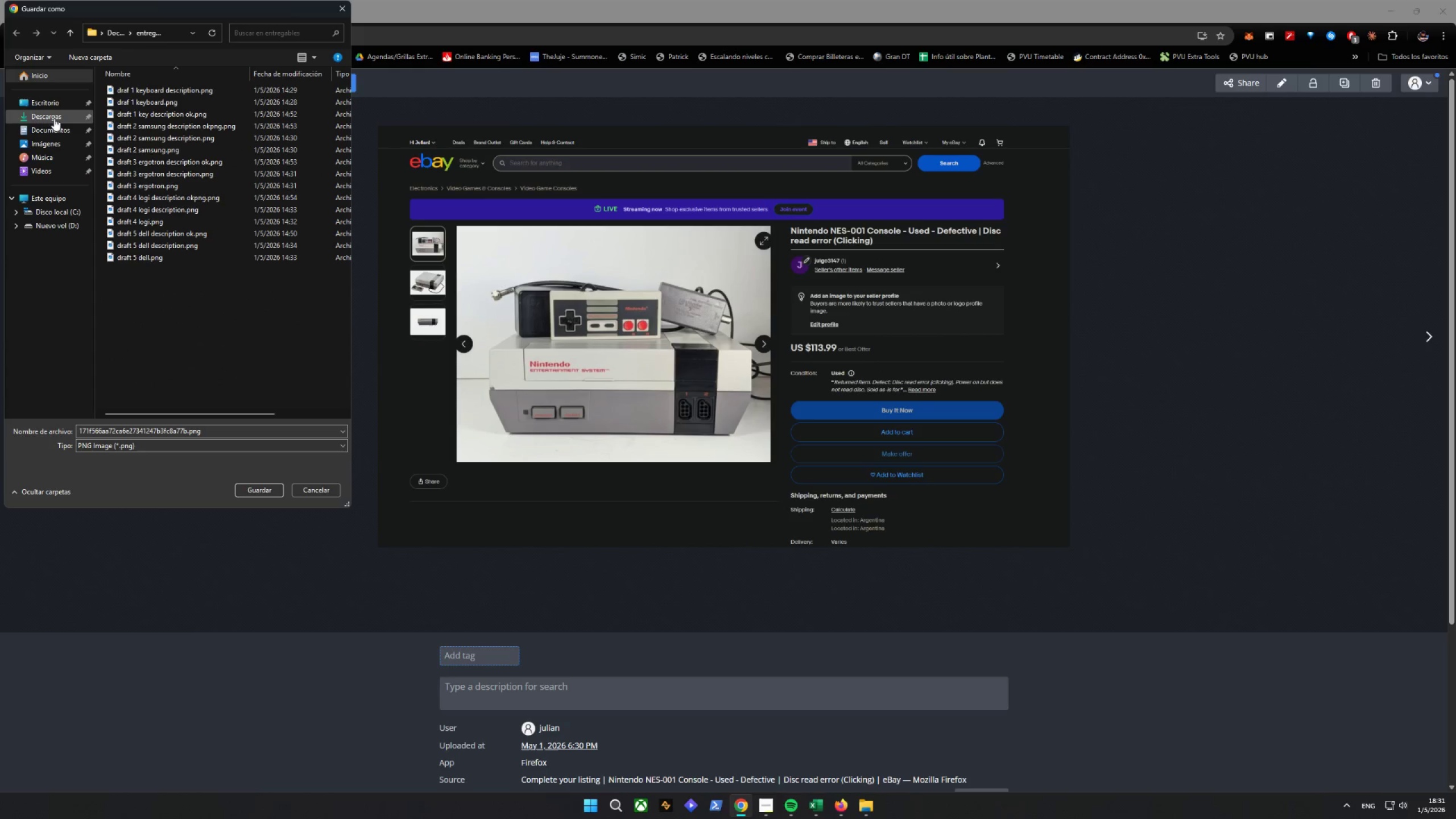 
left_click([57, 144])
 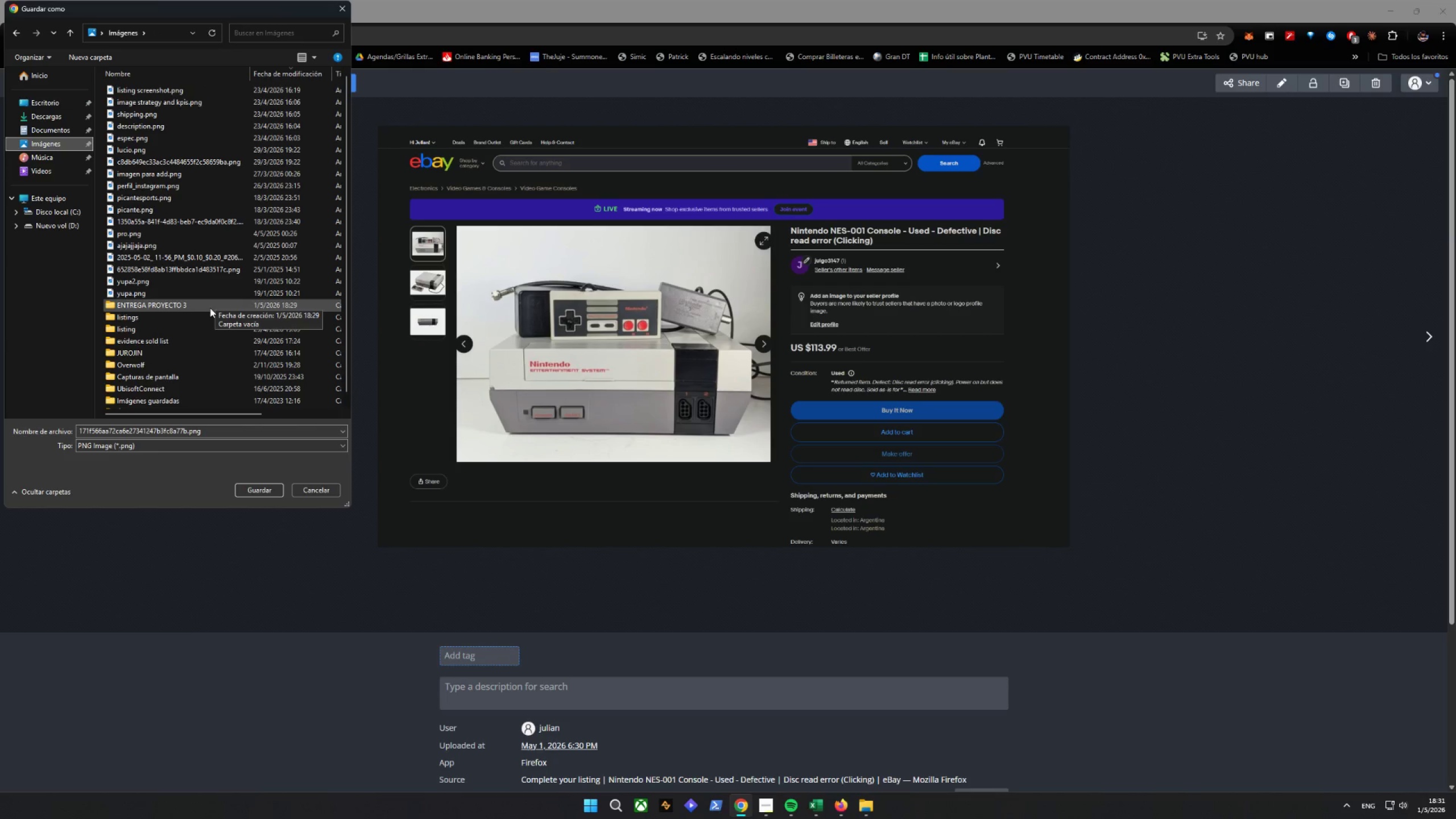 
double_click([197, 304])
 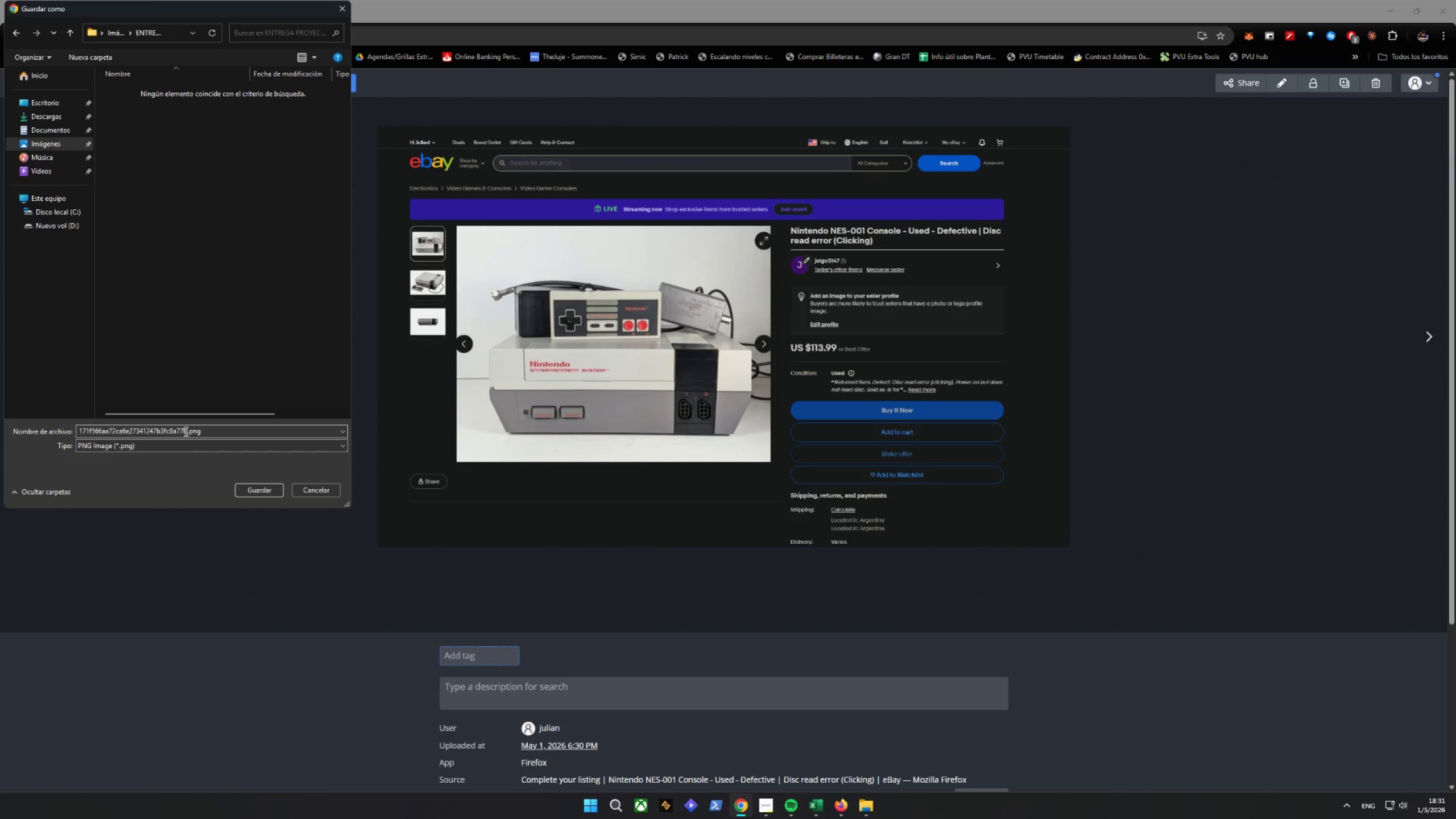 
left_click_drag(start_coordinate=[186, 431], to_coordinate=[54, 427])
 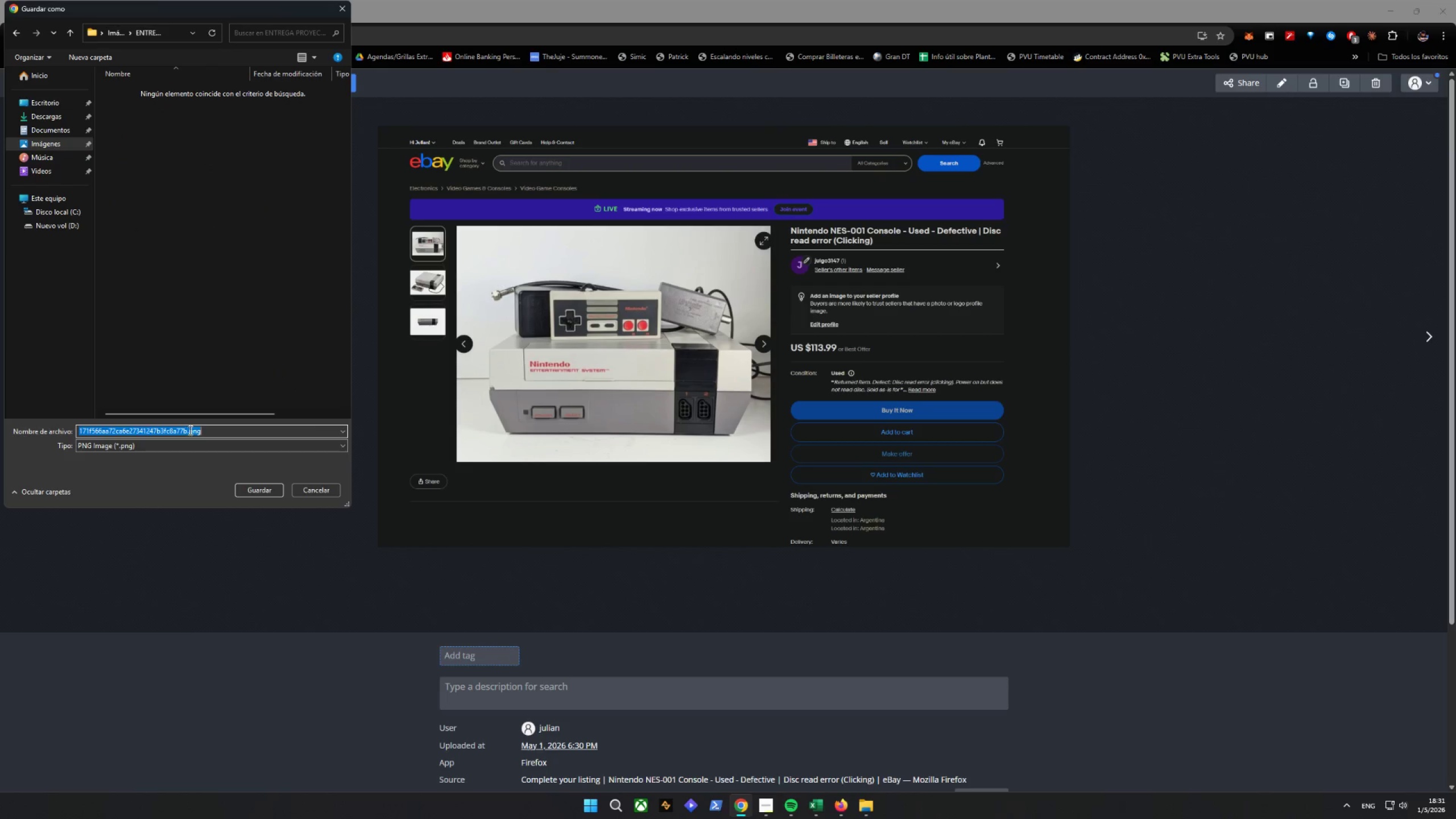 
left_click([189, 430])
 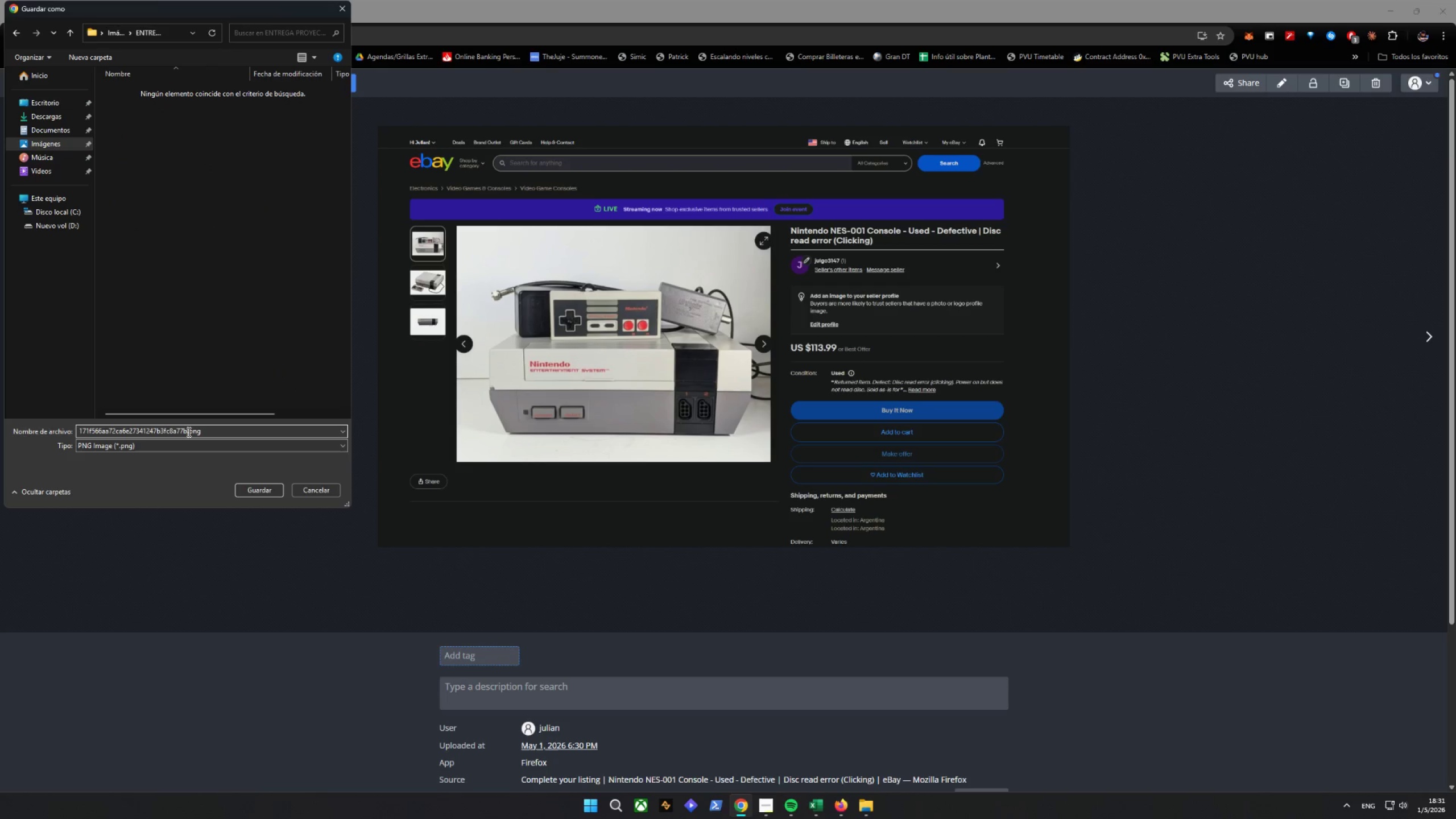 
left_click_drag(start_coordinate=[188, 432], to_coordinate=[1, 427])
 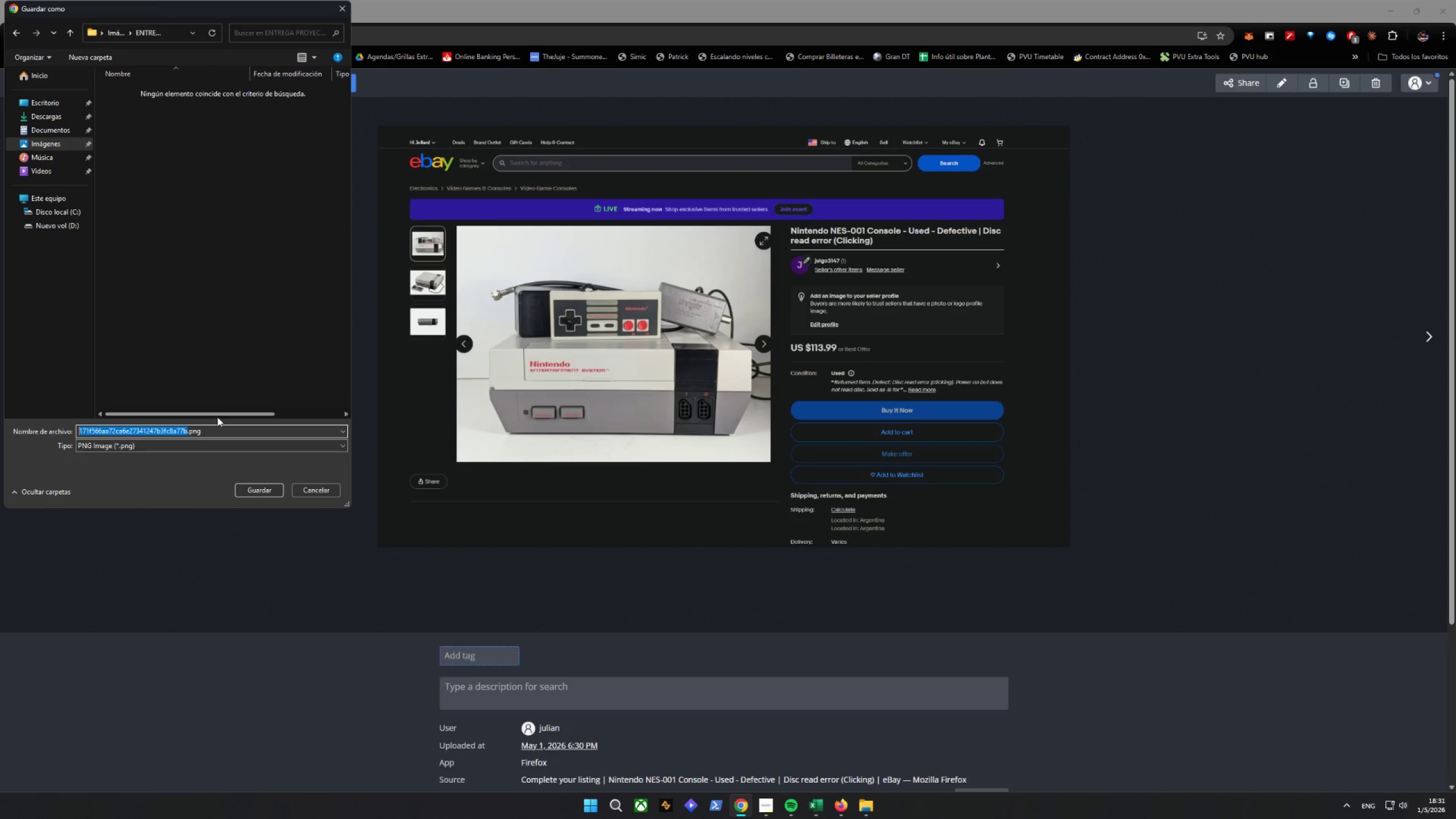 
type(LISTINGkl)
key(Backspace)
key(Backspace)
type(listing 1 ness title)
 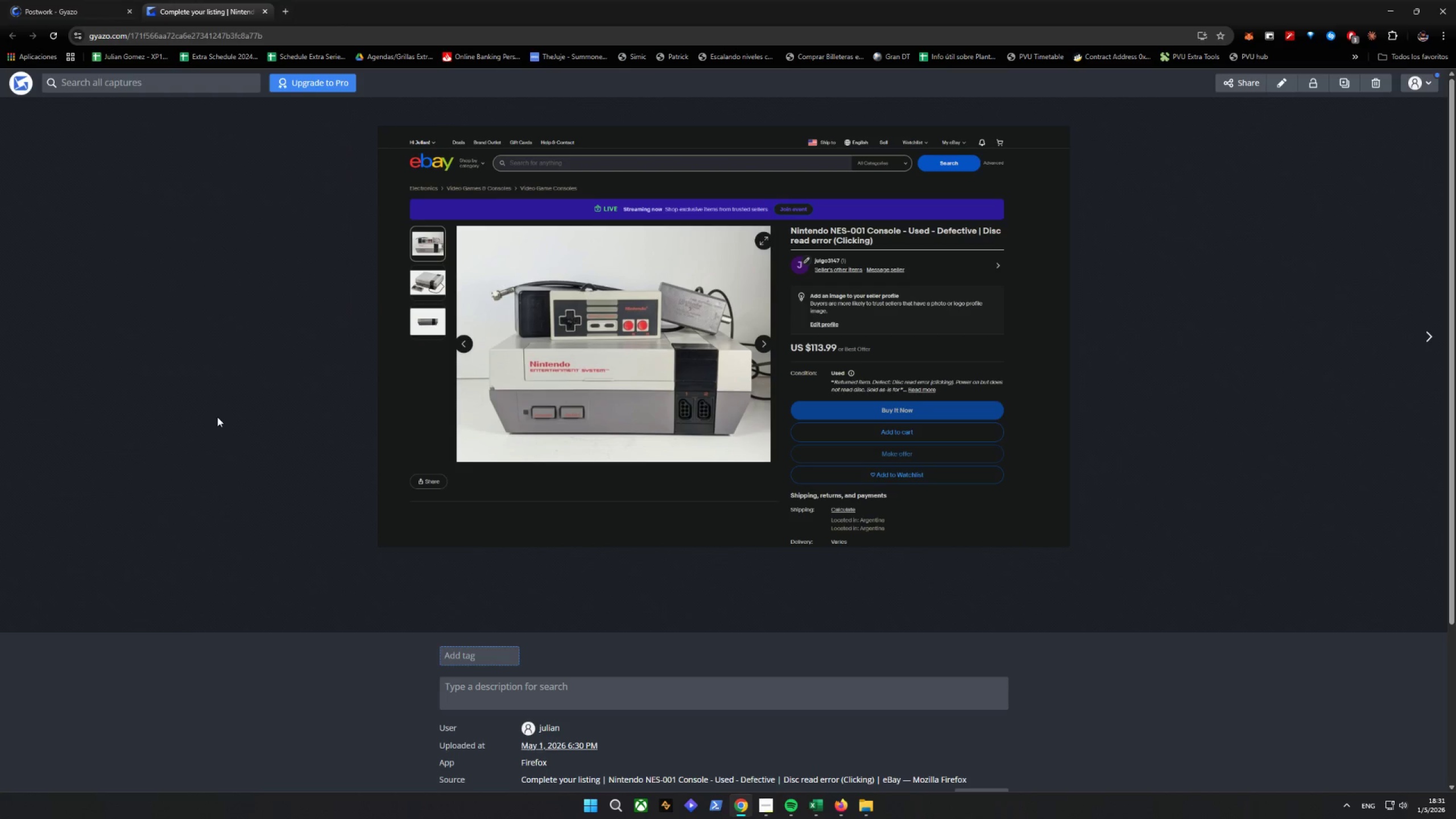 
key(Enter)
 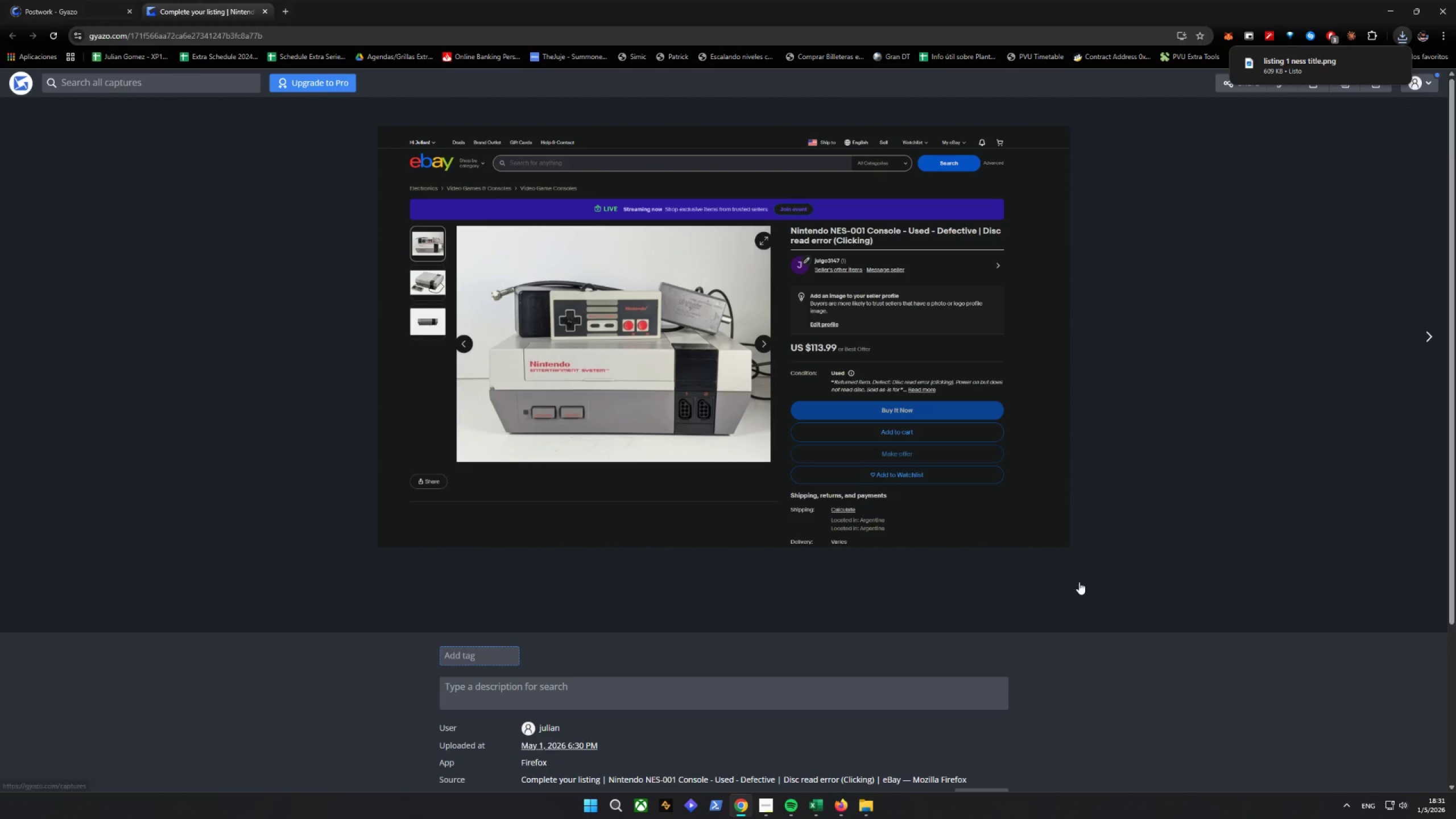 
left_click([846, 814])
 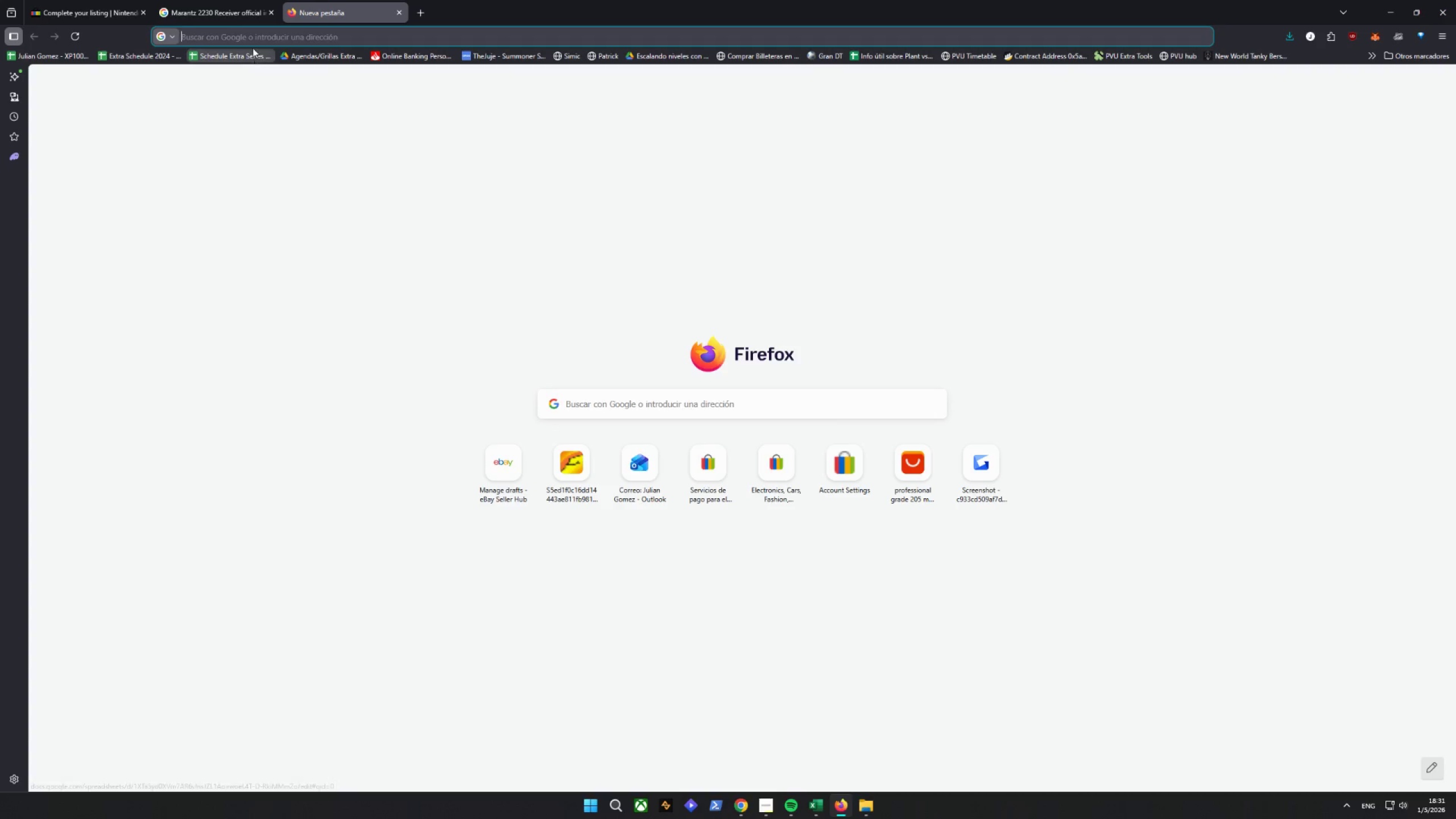 
key(Control+ControlLeft)
 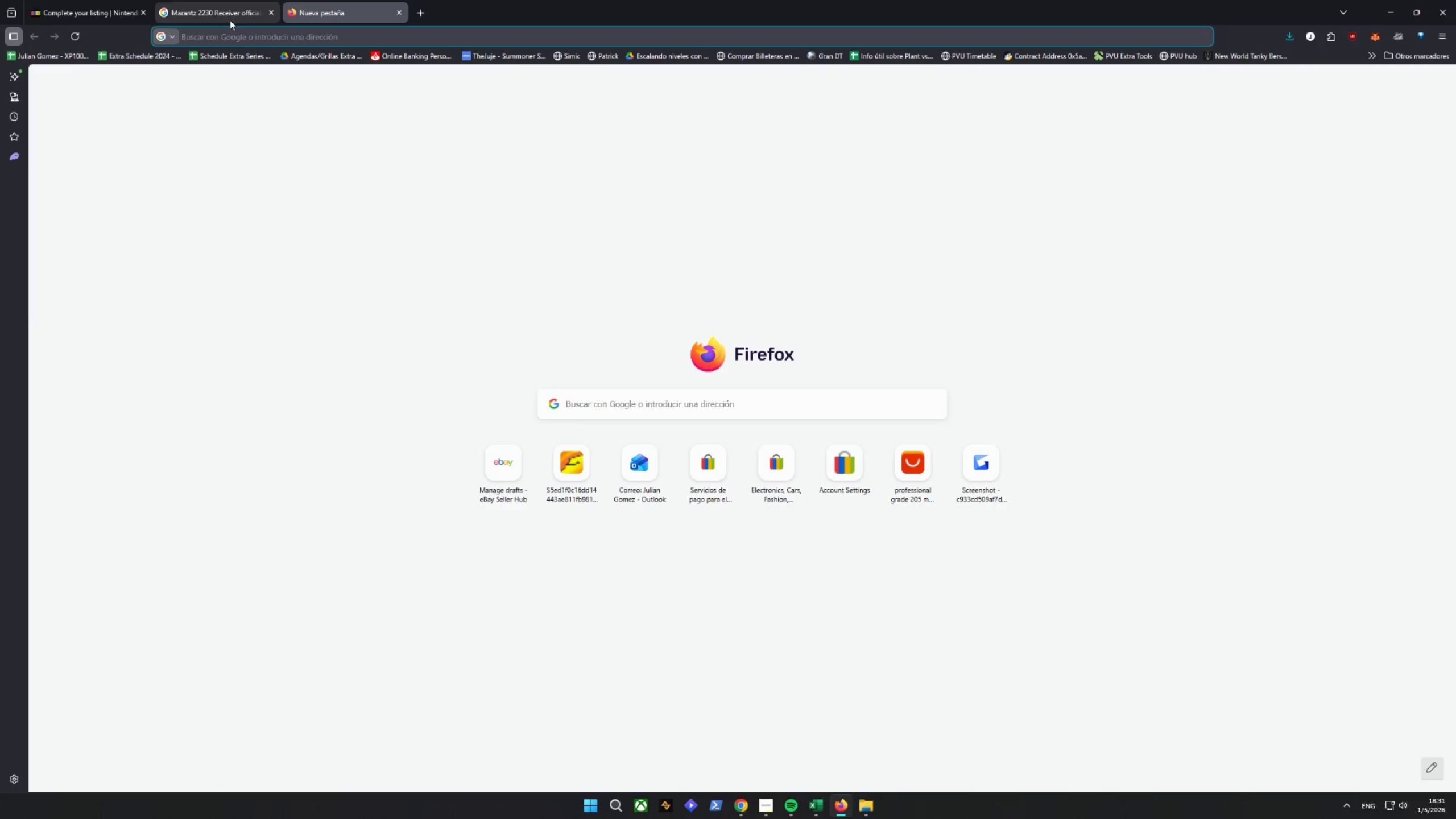 
left_click([226, 17])
 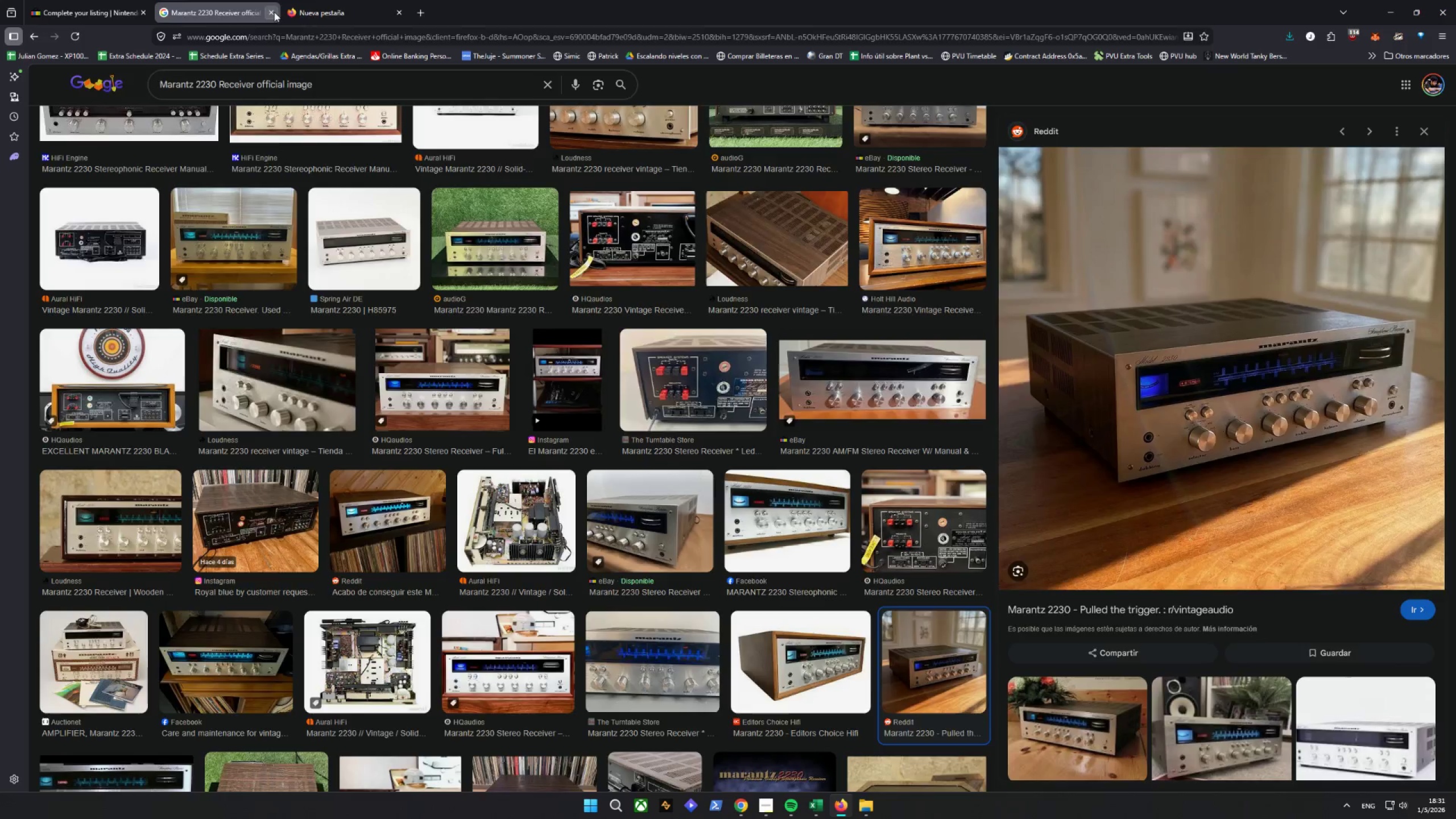 
double_click([67, 0])
 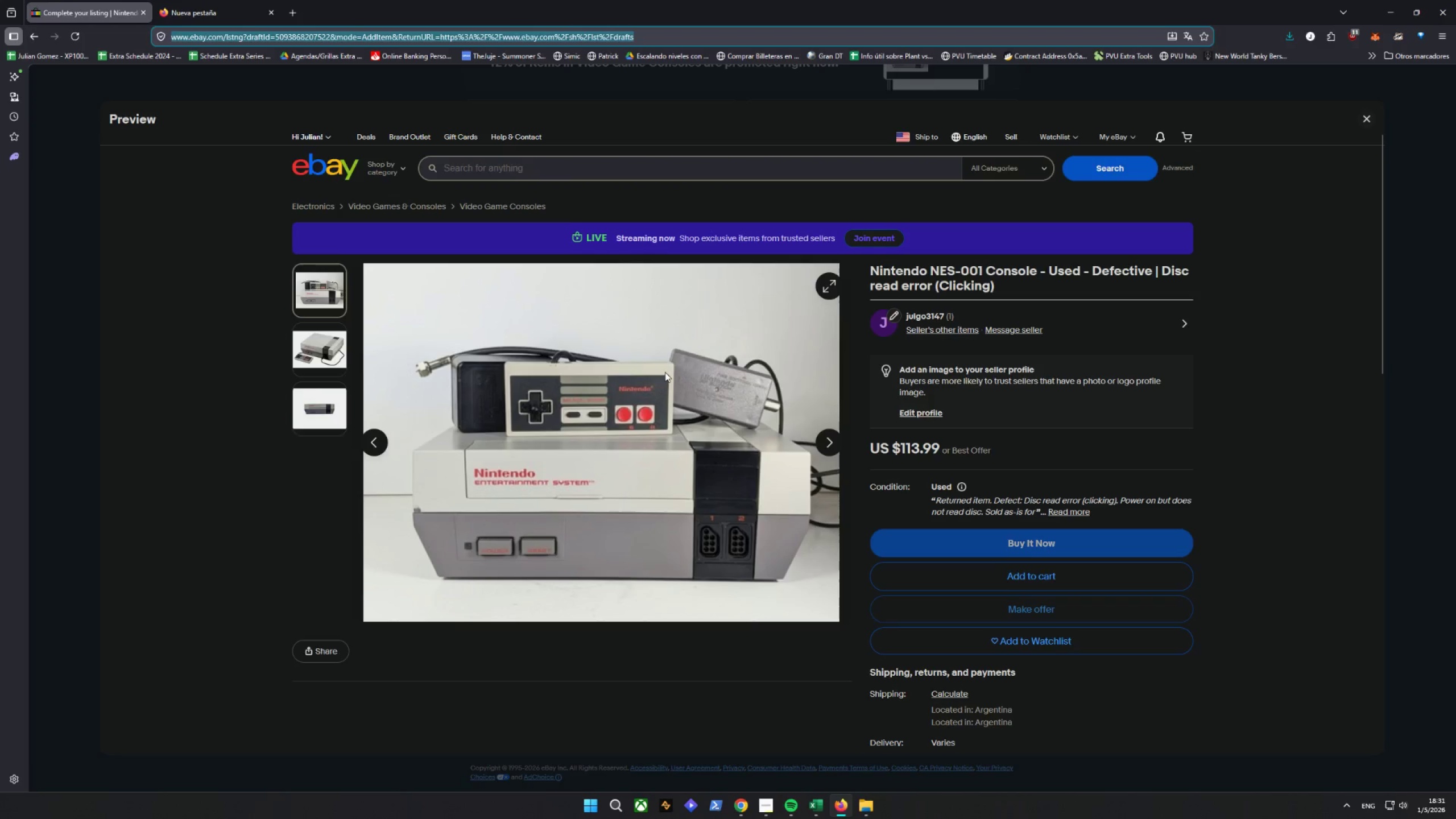 
scroll: coordinate [732, 417], scroll_direction: down, amount: 11.0
 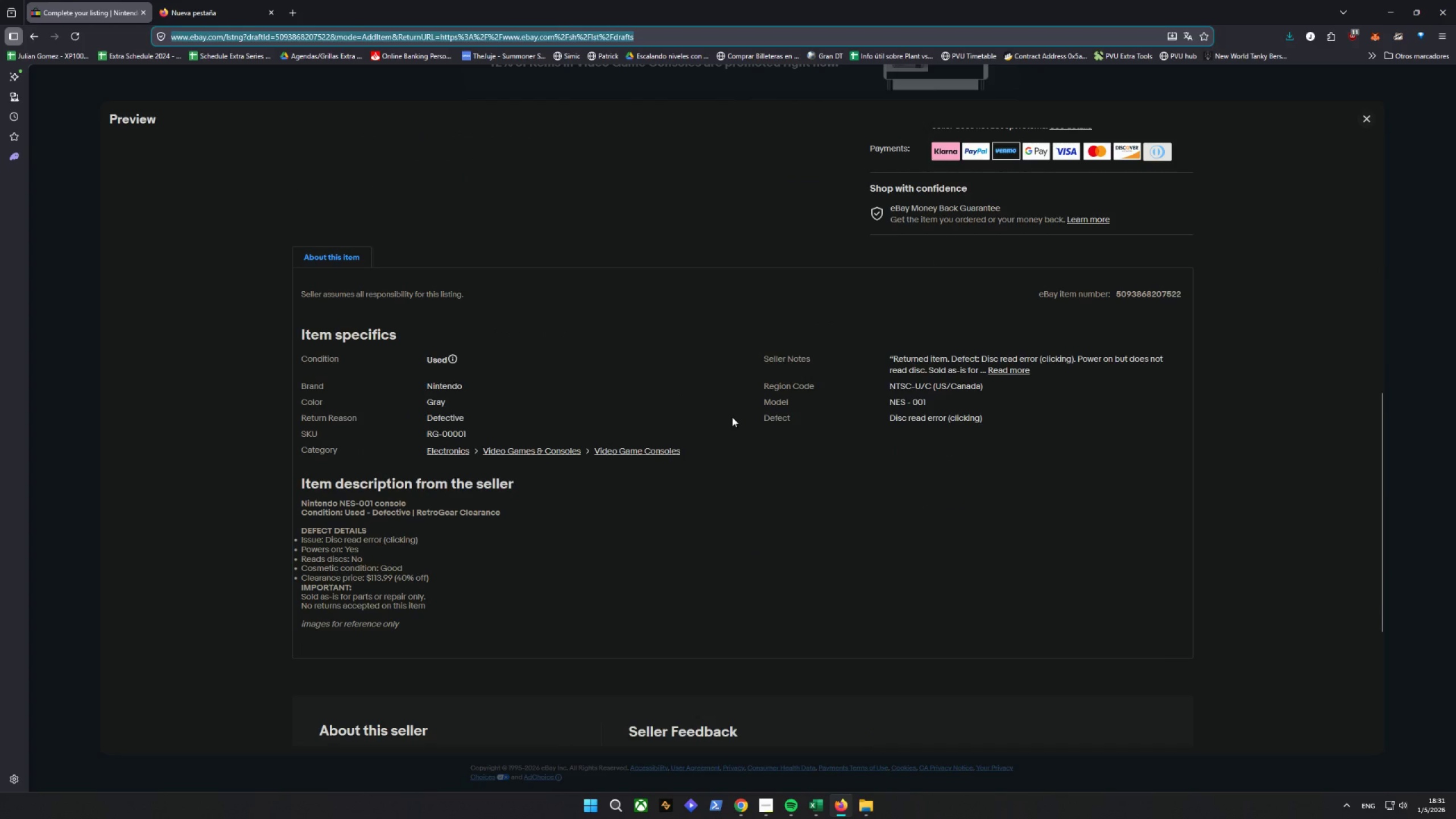 
hold_key(key=ShiftLeft, duration=0.45)
 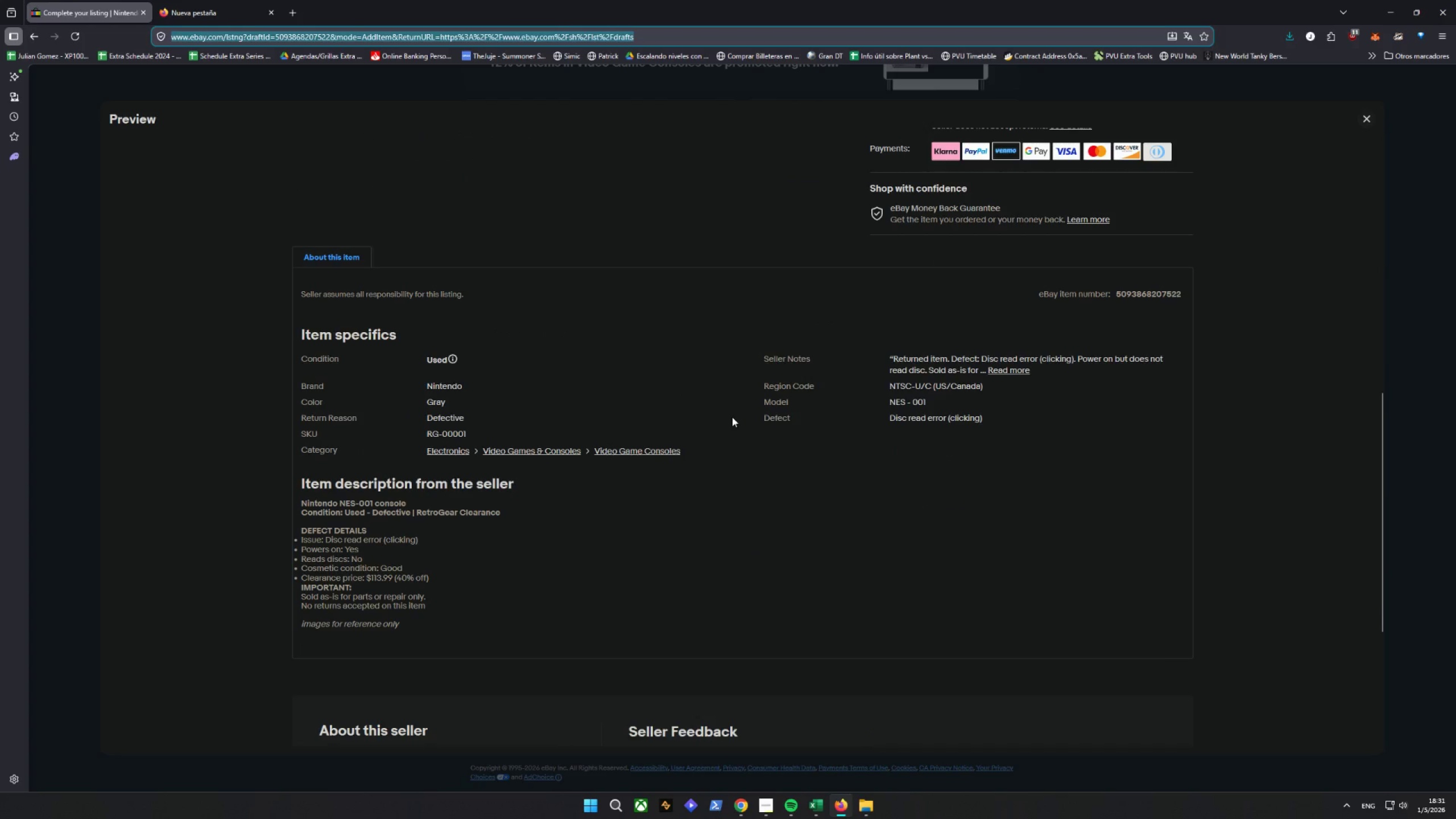 
key(Control+Shift+C)
 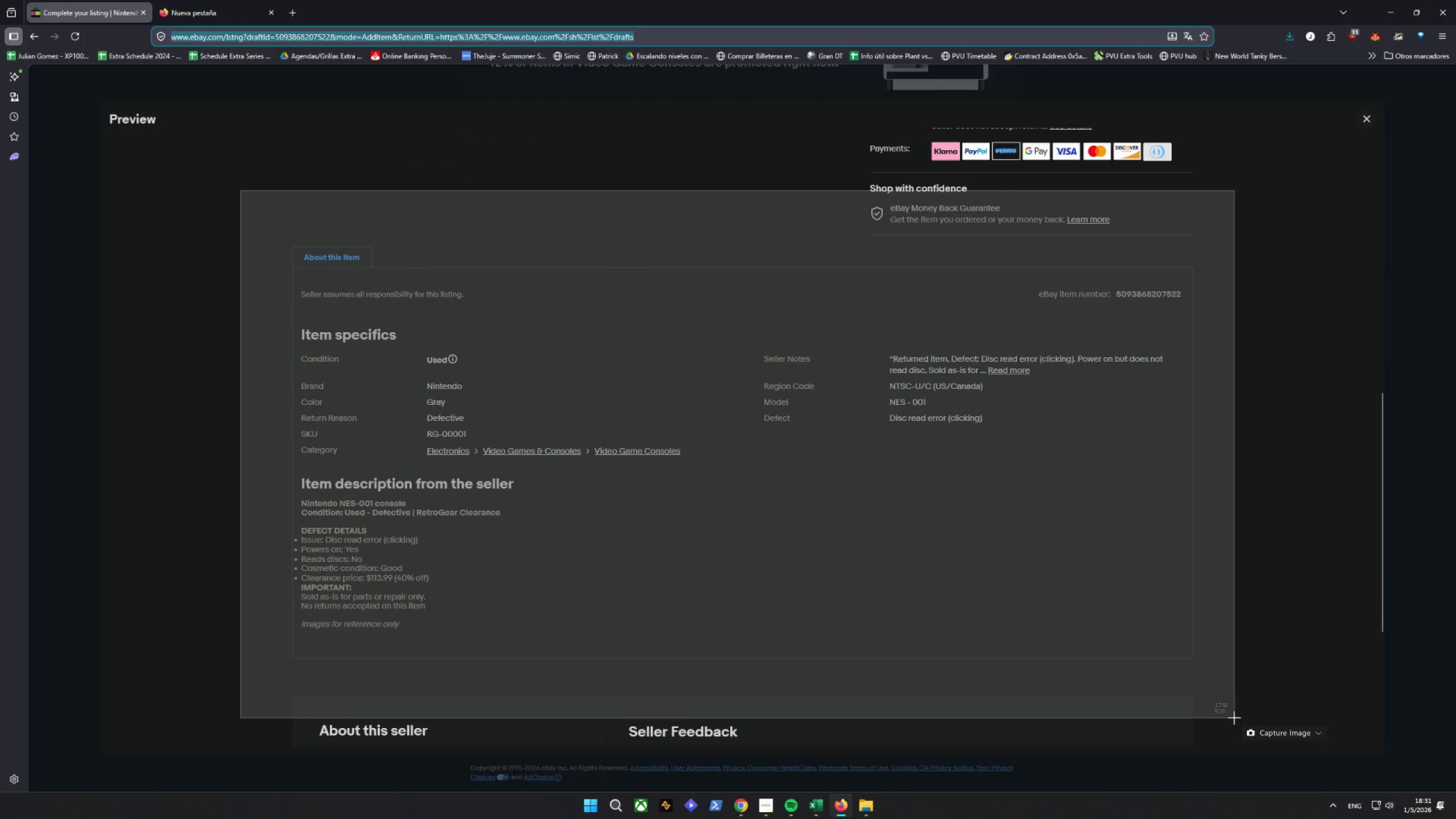 
hold_key(key=D, duration=18.17)
 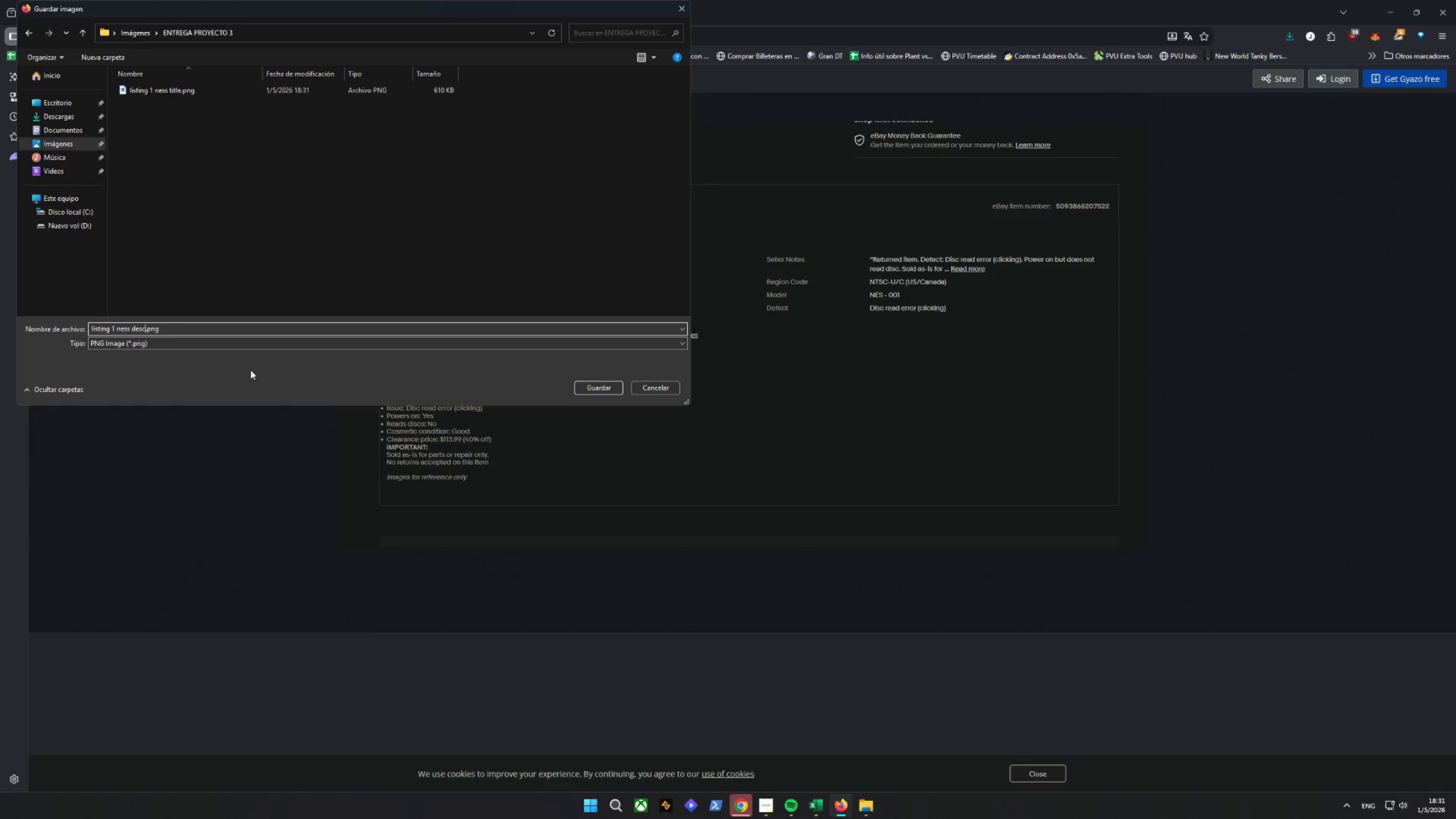 
left_click([295, 6])
 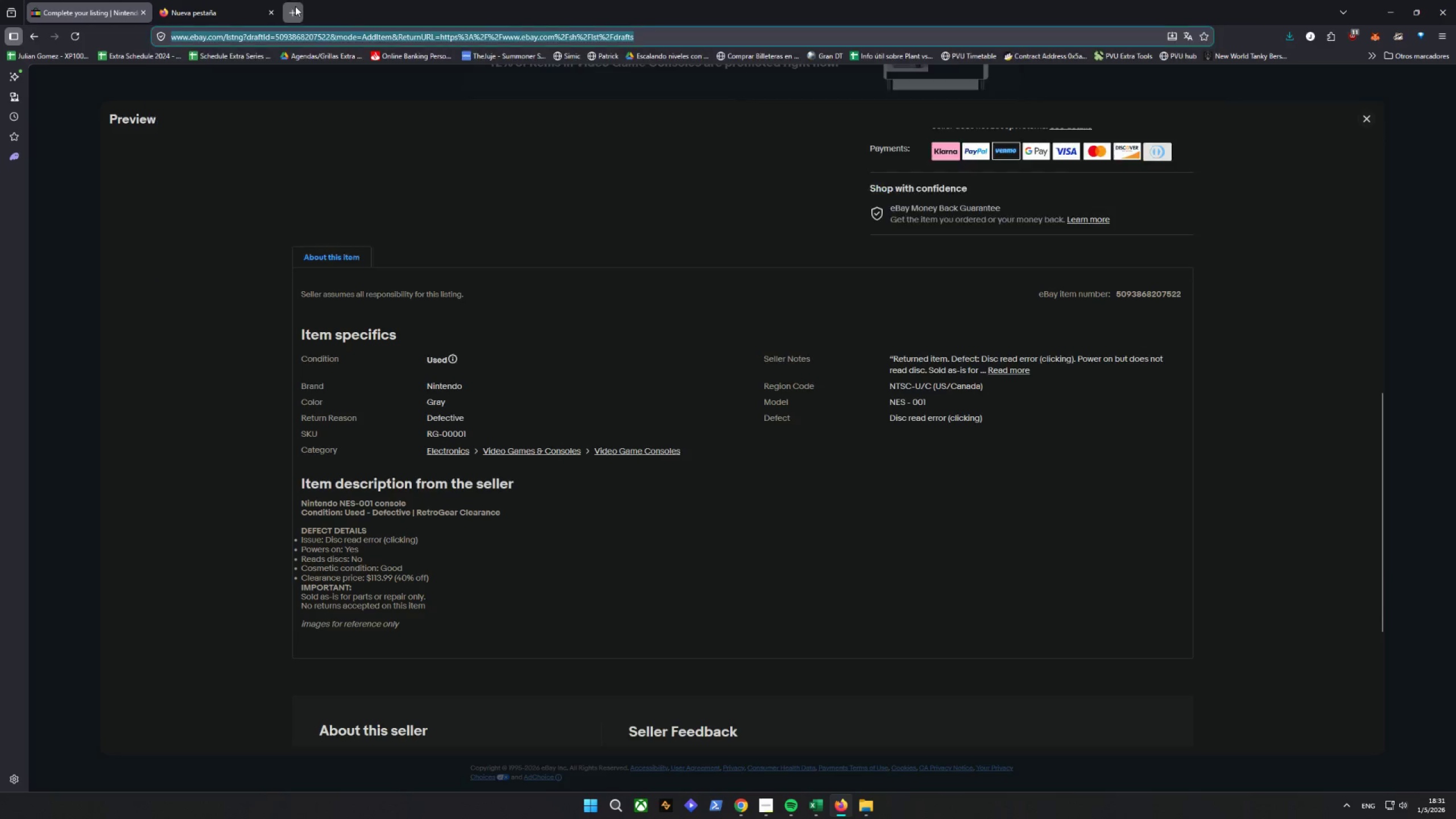 
key(Control+V)
 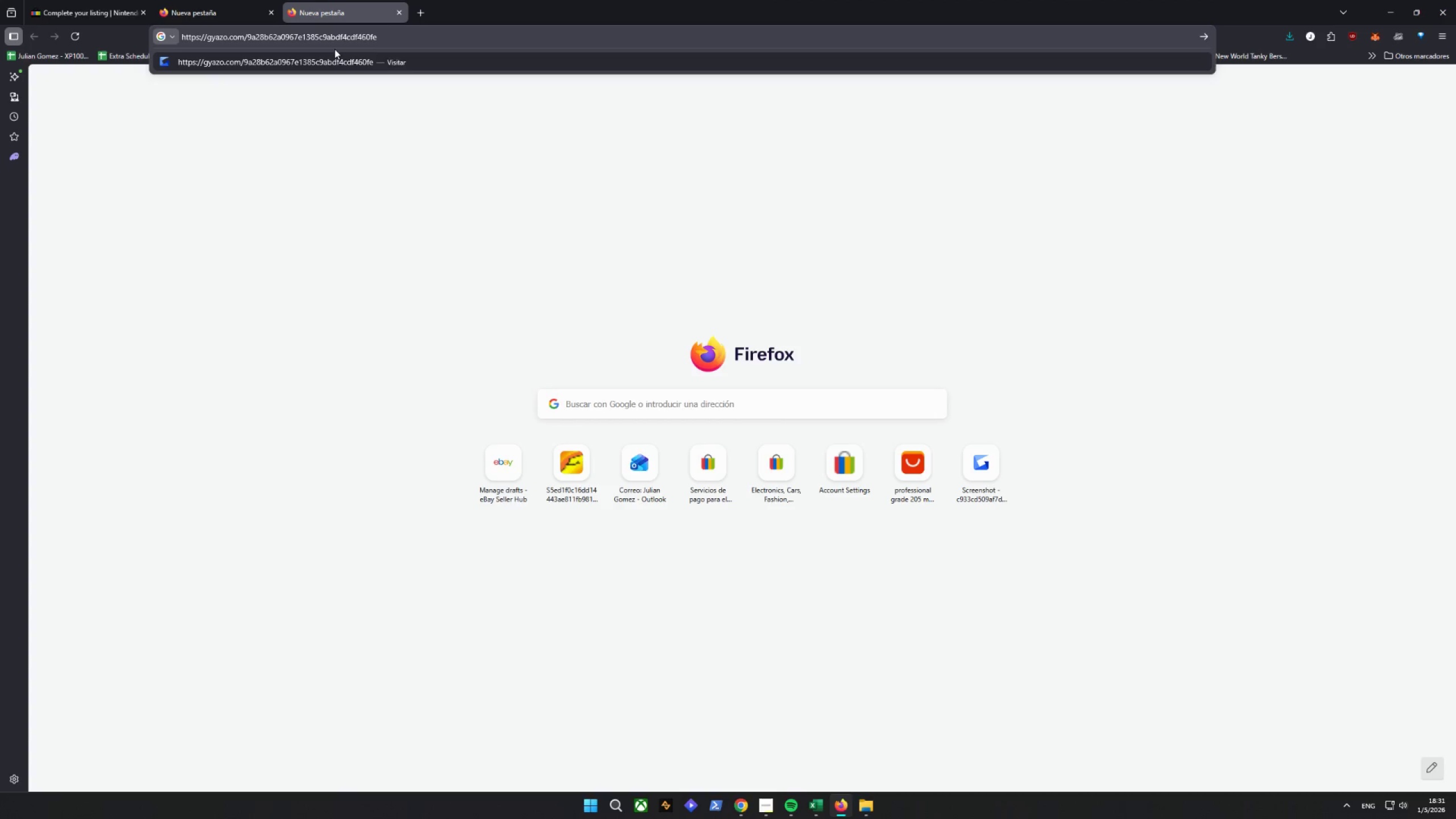 
key(Enter)
 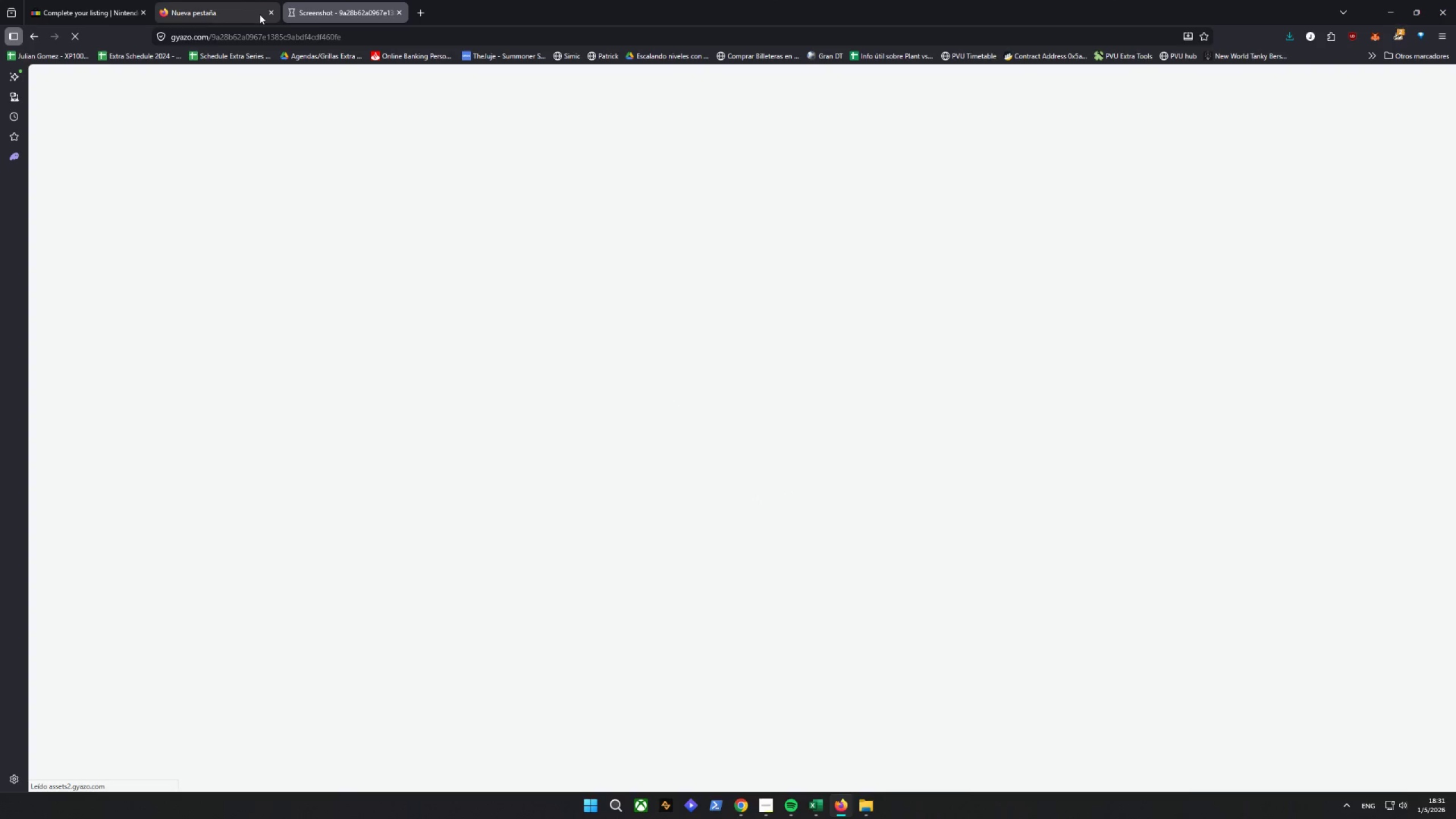 
left_click([268, 15])
 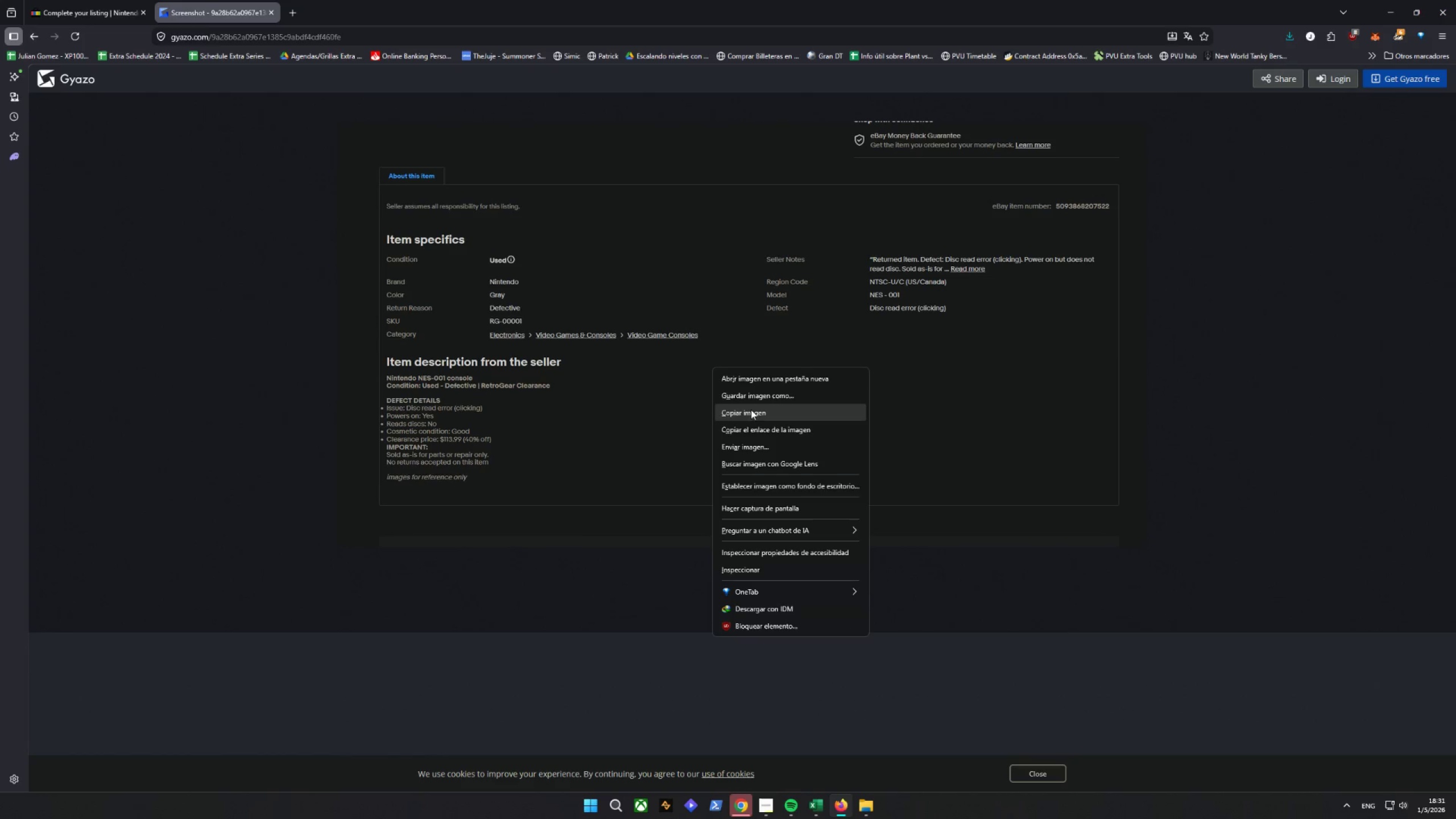 
left_click([761, 387])
 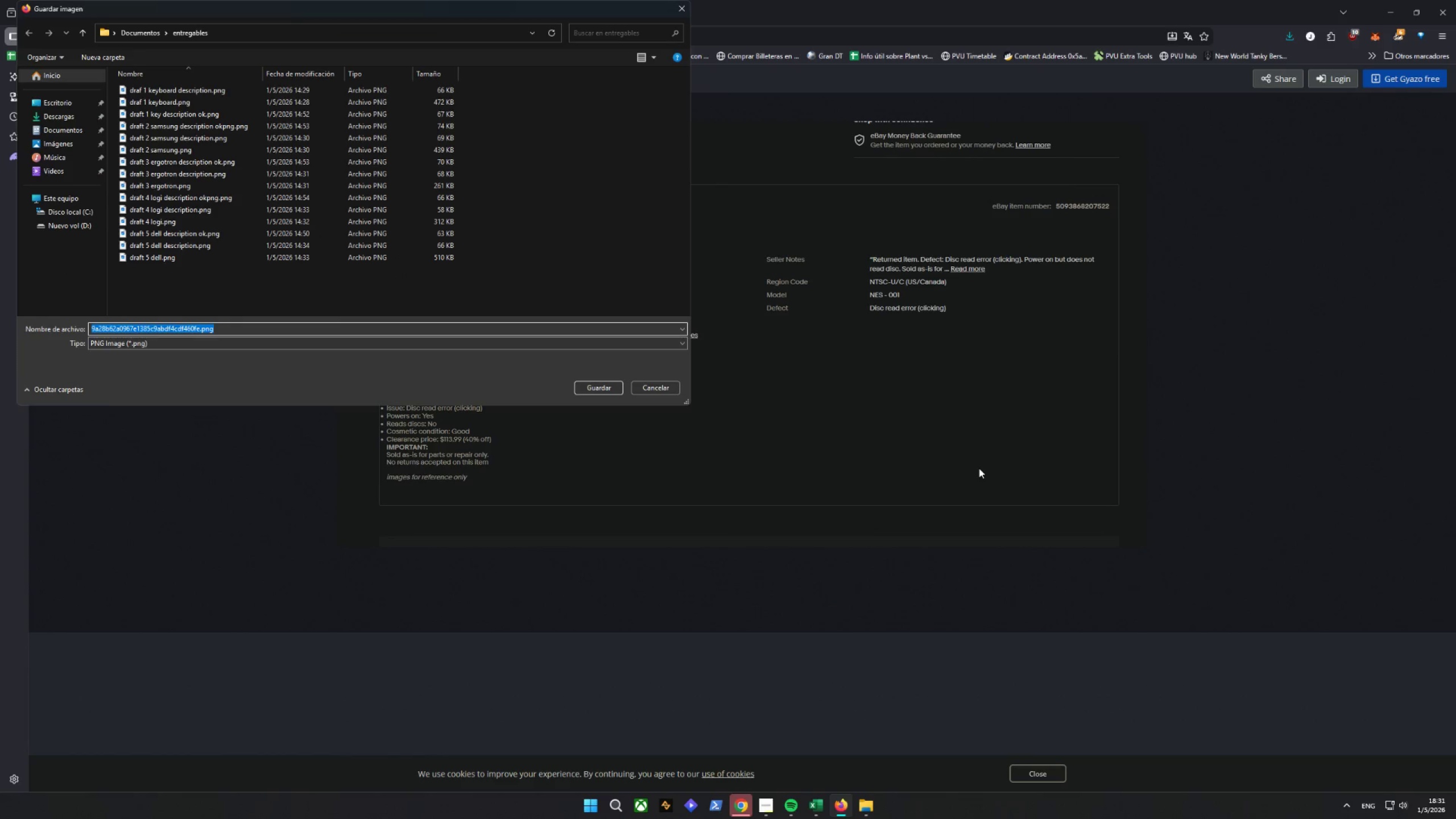 
key(Control+ControlLeft)
 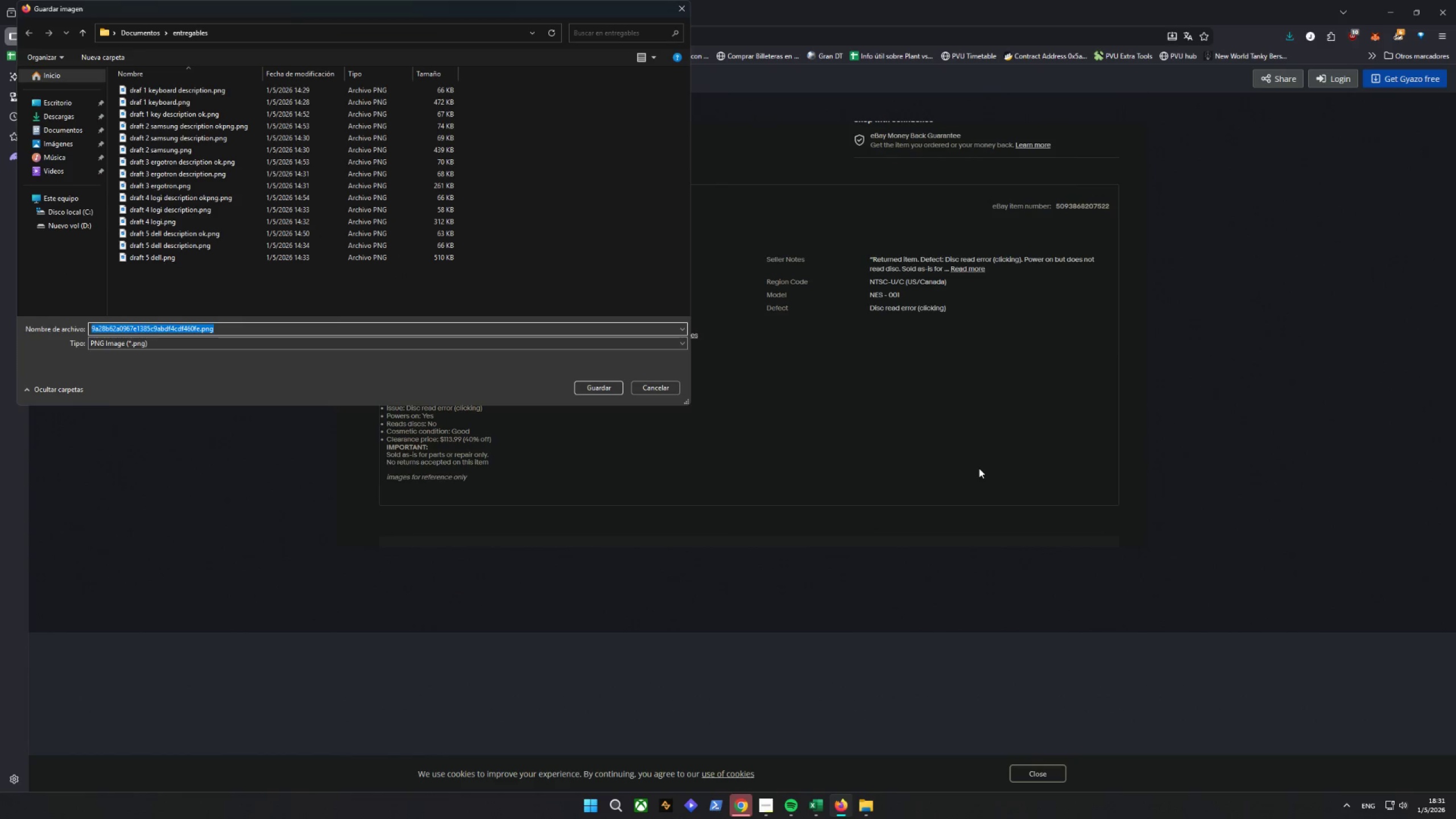 
type(ll)
key(Backspace)
key(Backspace)
key(Backspace)
 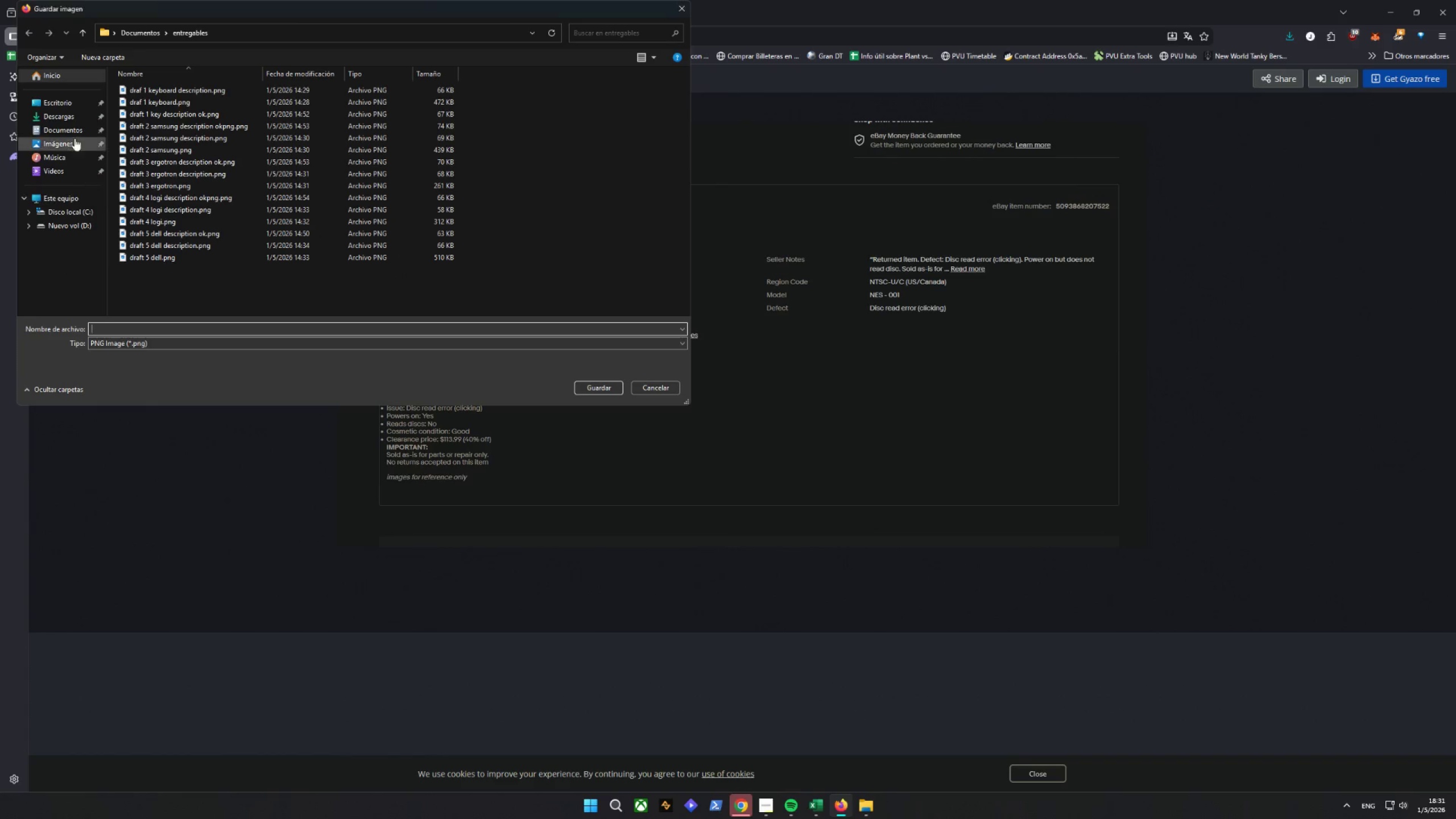 
left_click([80, 129])
 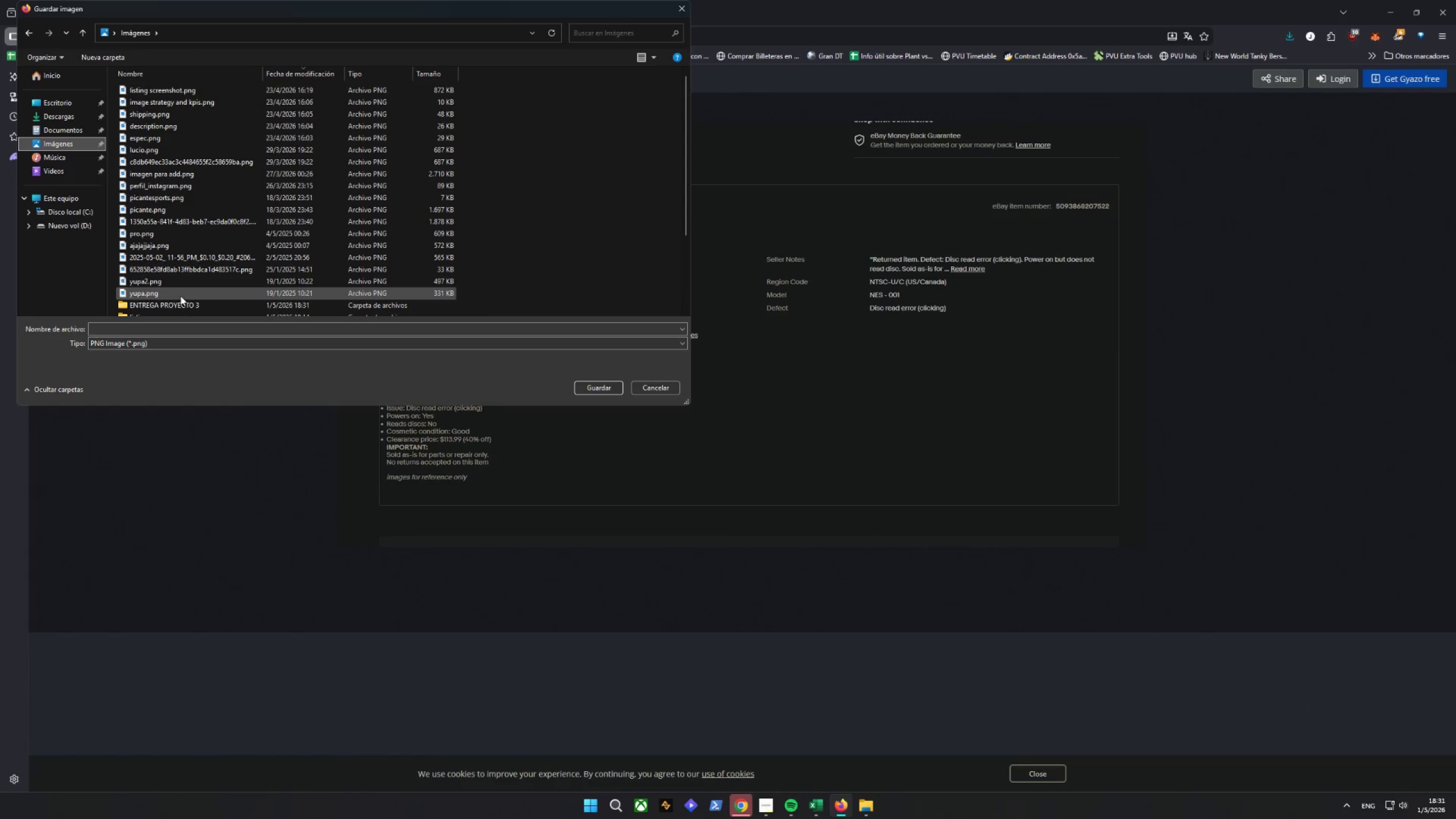 
double_click([180, 303])
 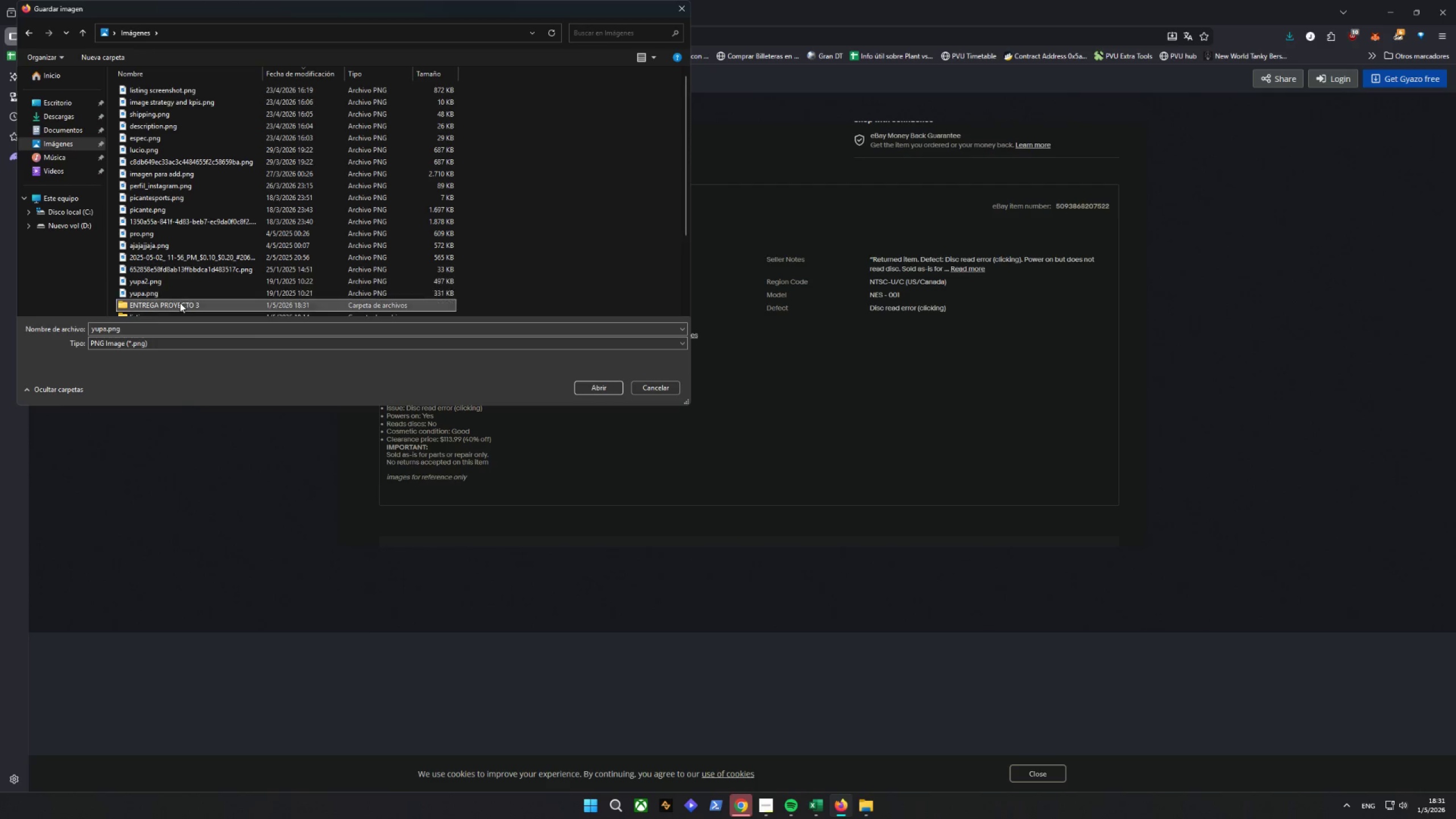 
triple_click([180, 303])
 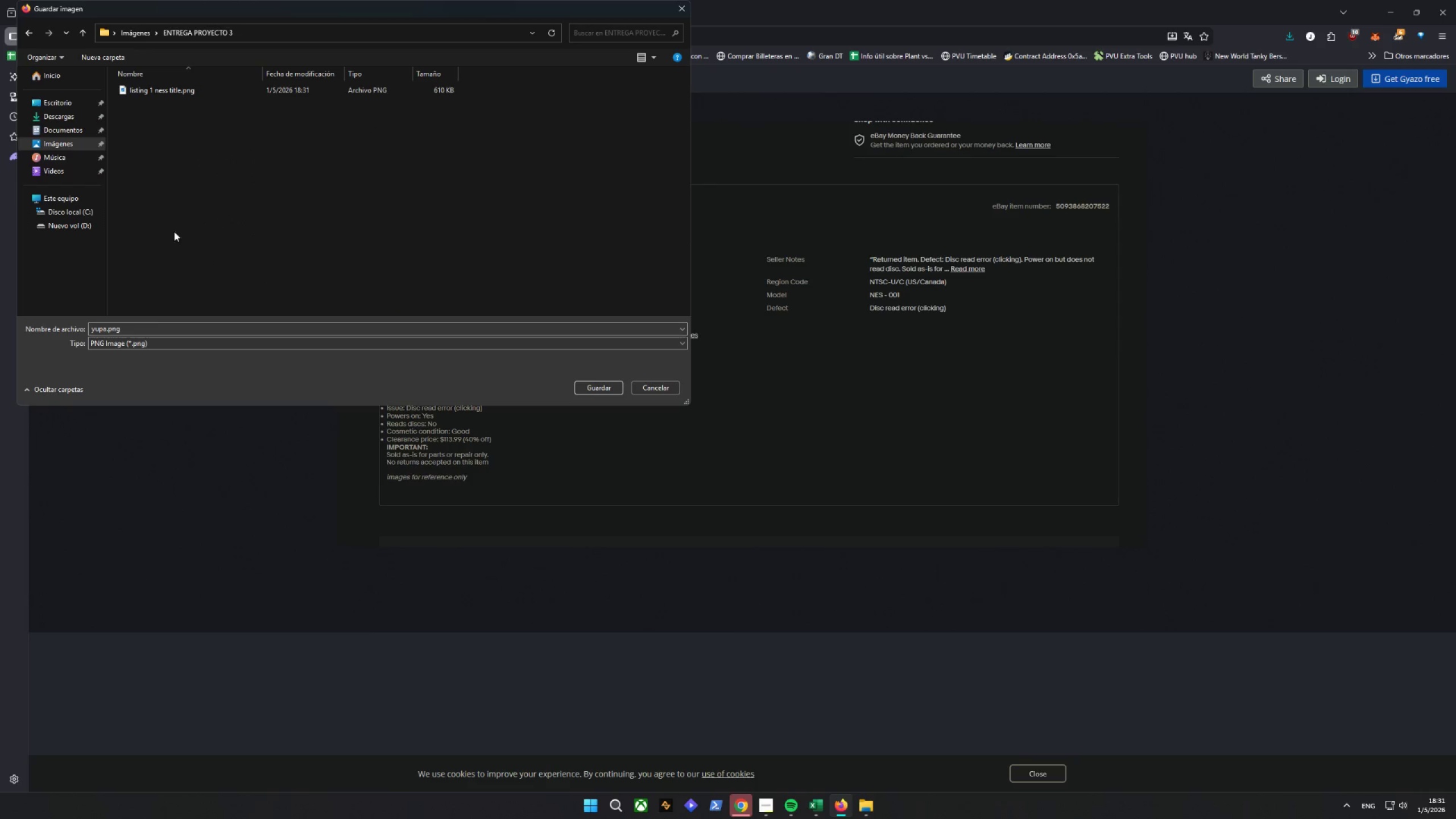 
left_click([188, 90])
 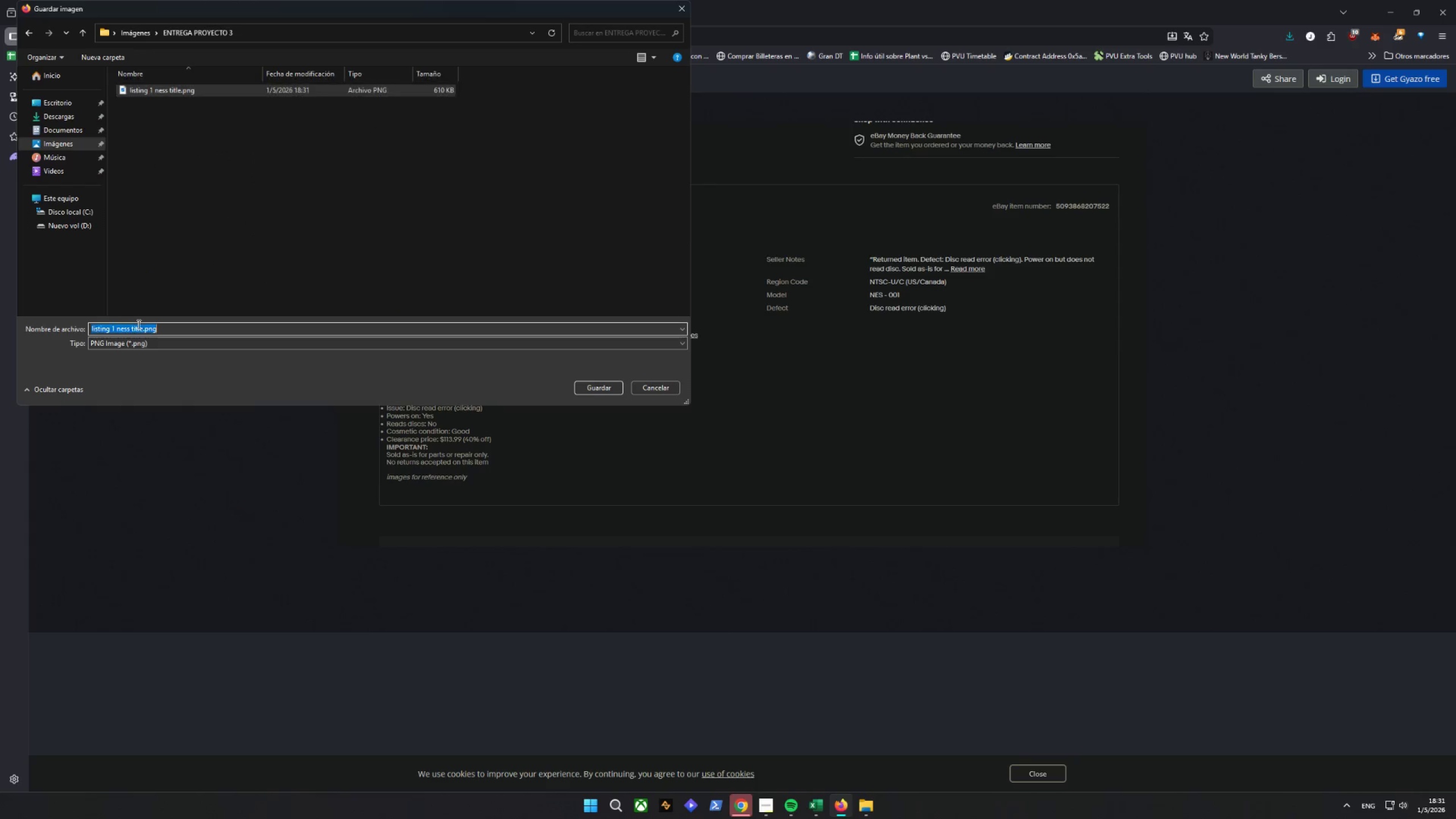 
double_click([142, 327])
 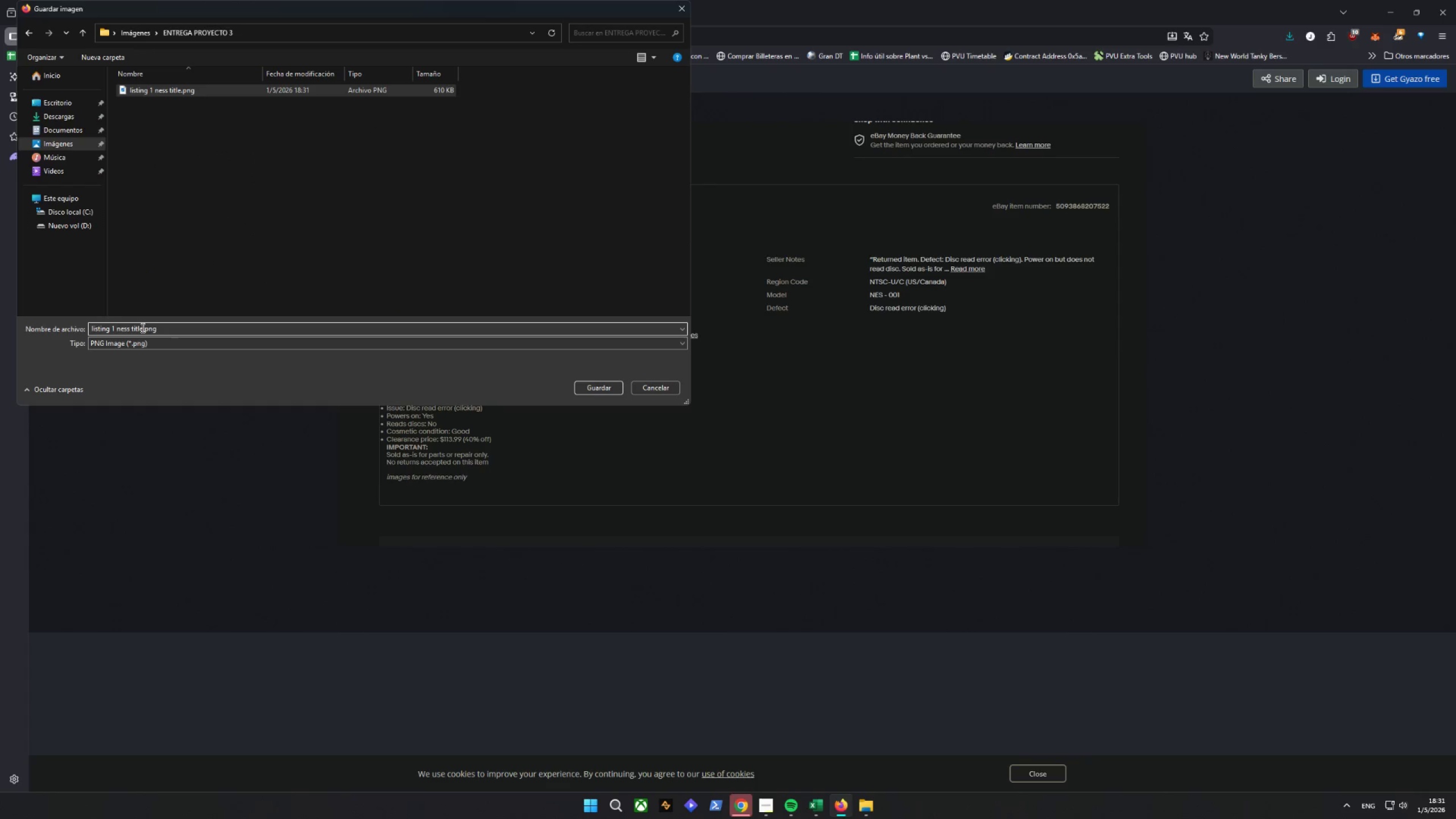 
left_click_drag(start_coordinate=[142, 328], to_coordinate=[131, 329])
 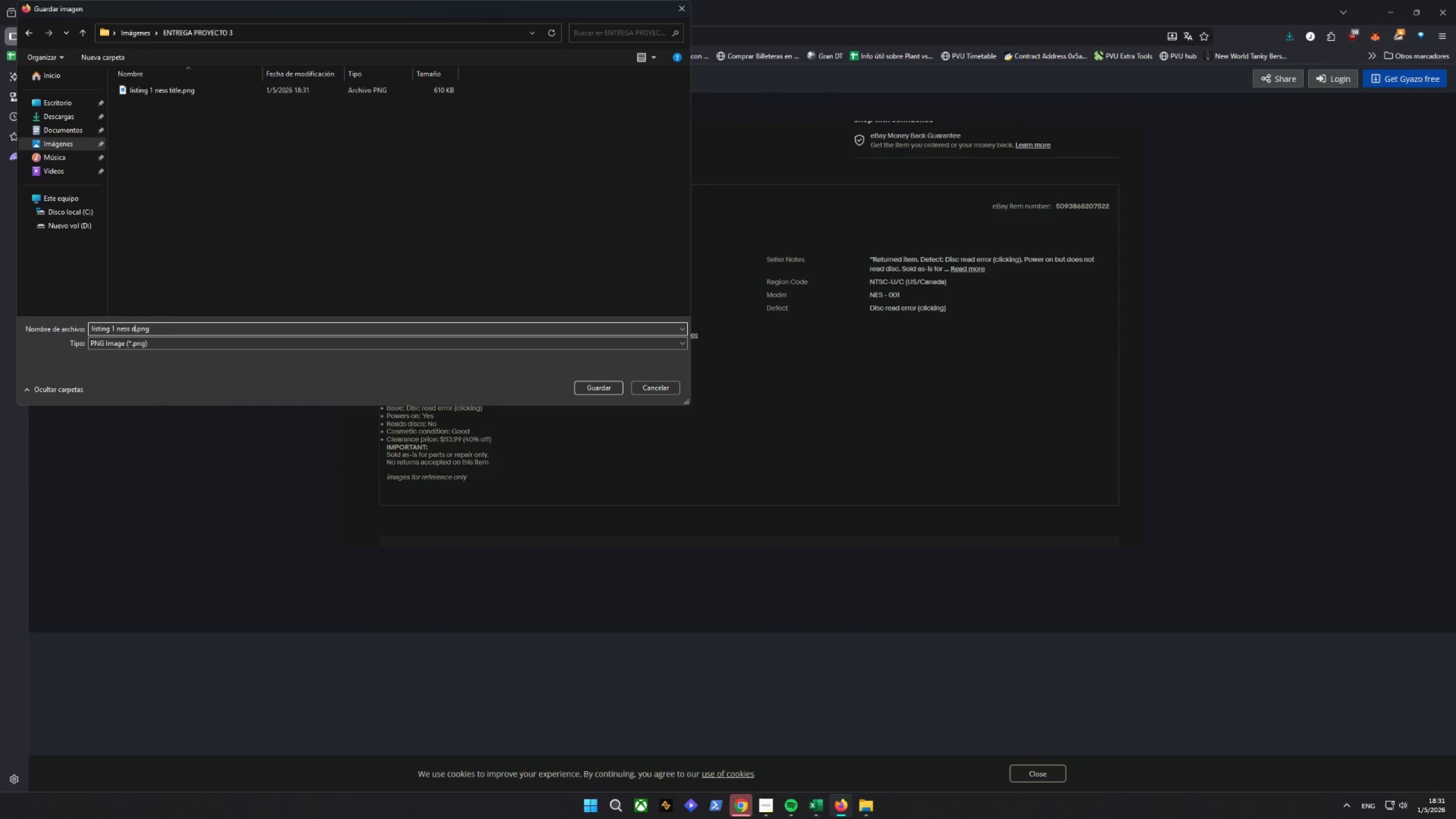 
type(escriptionm)
key(Backspace)
 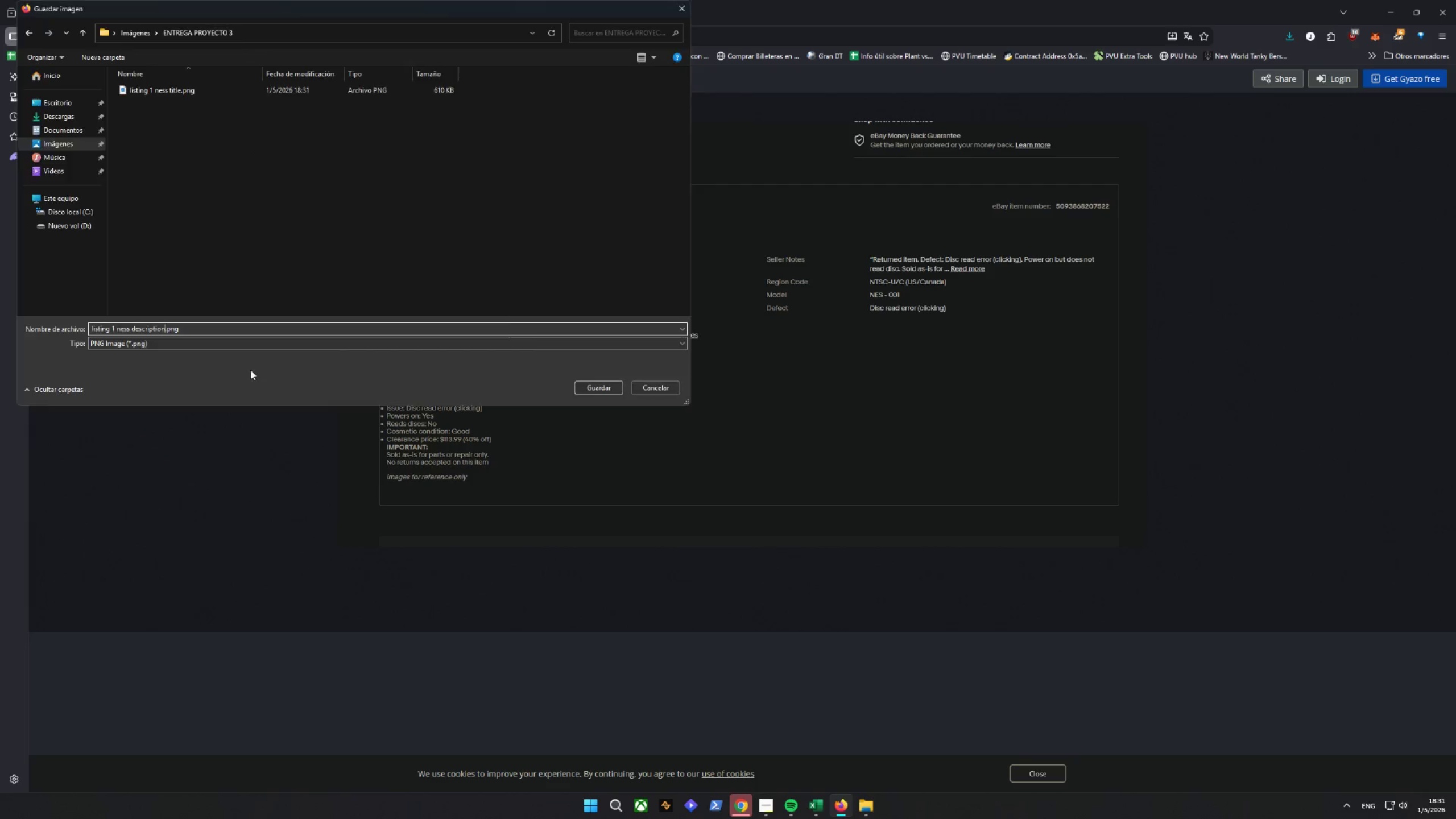 
key(Enter)
 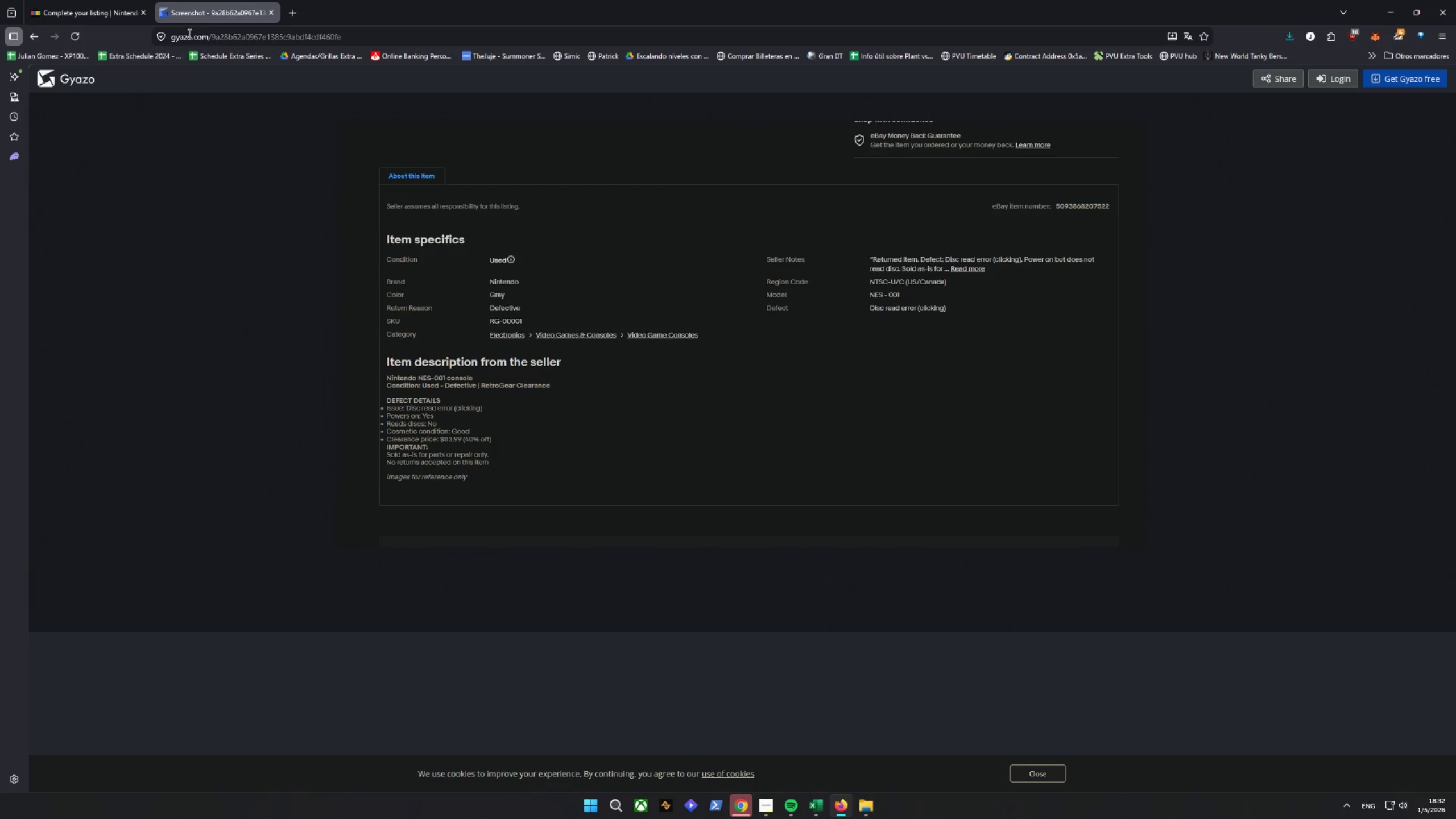 
left_click([88, 0])
 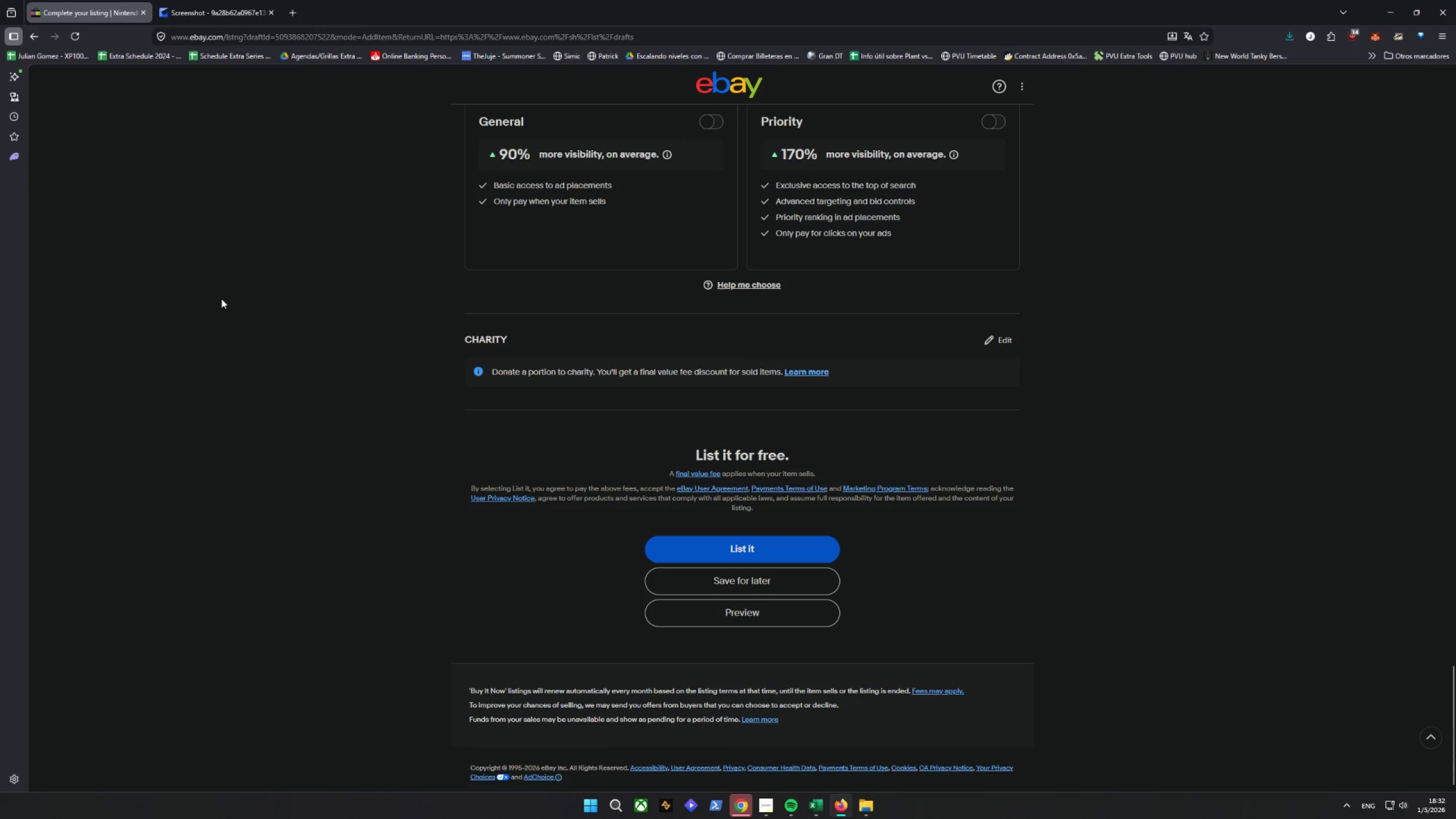 
left_click([35, 38])
 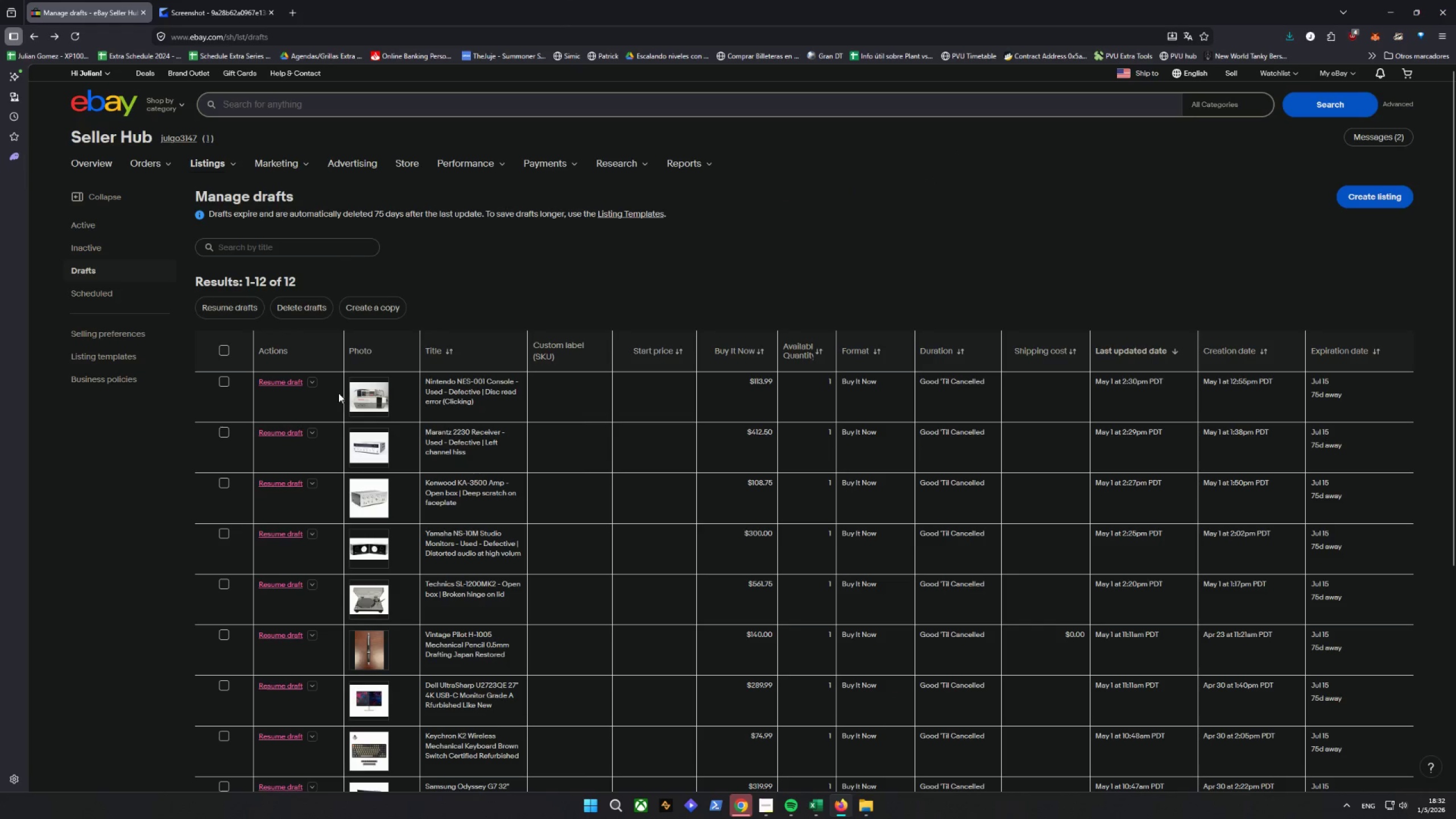 
left_click([289, 432])
 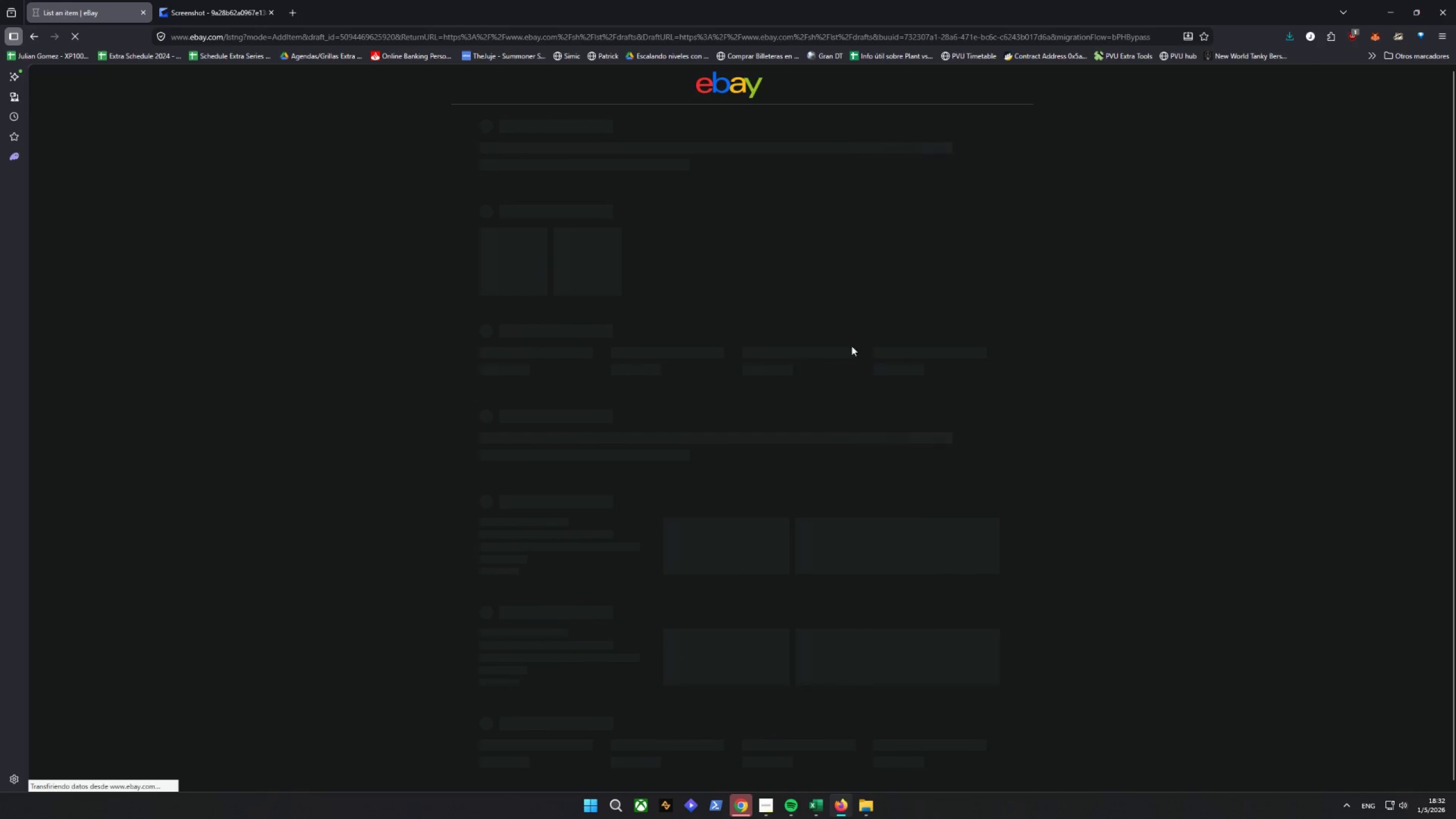 
mouse_move([1036, 283])
 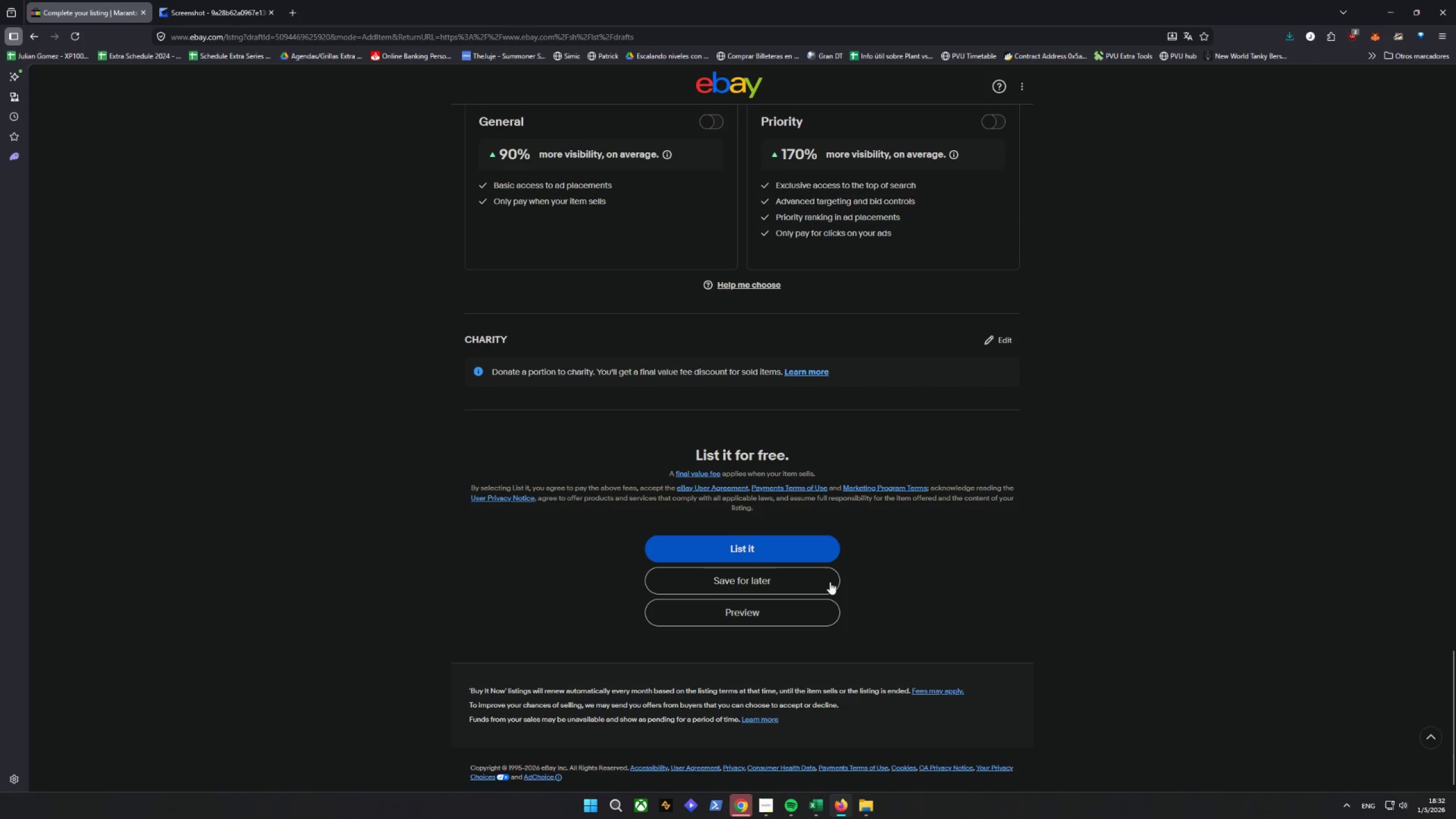 
left_click([745, 605])
 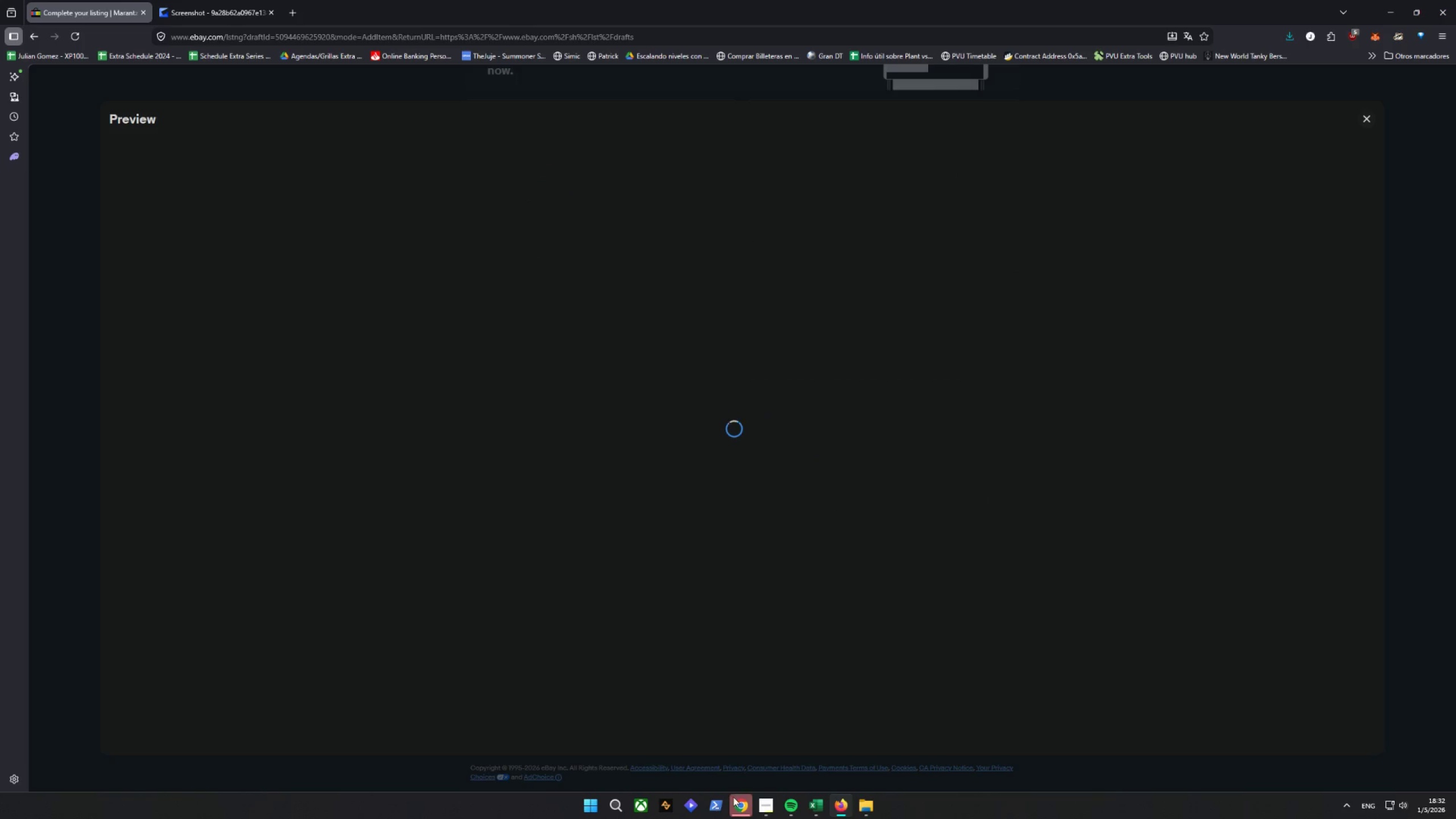 
left_click([738, 776])
 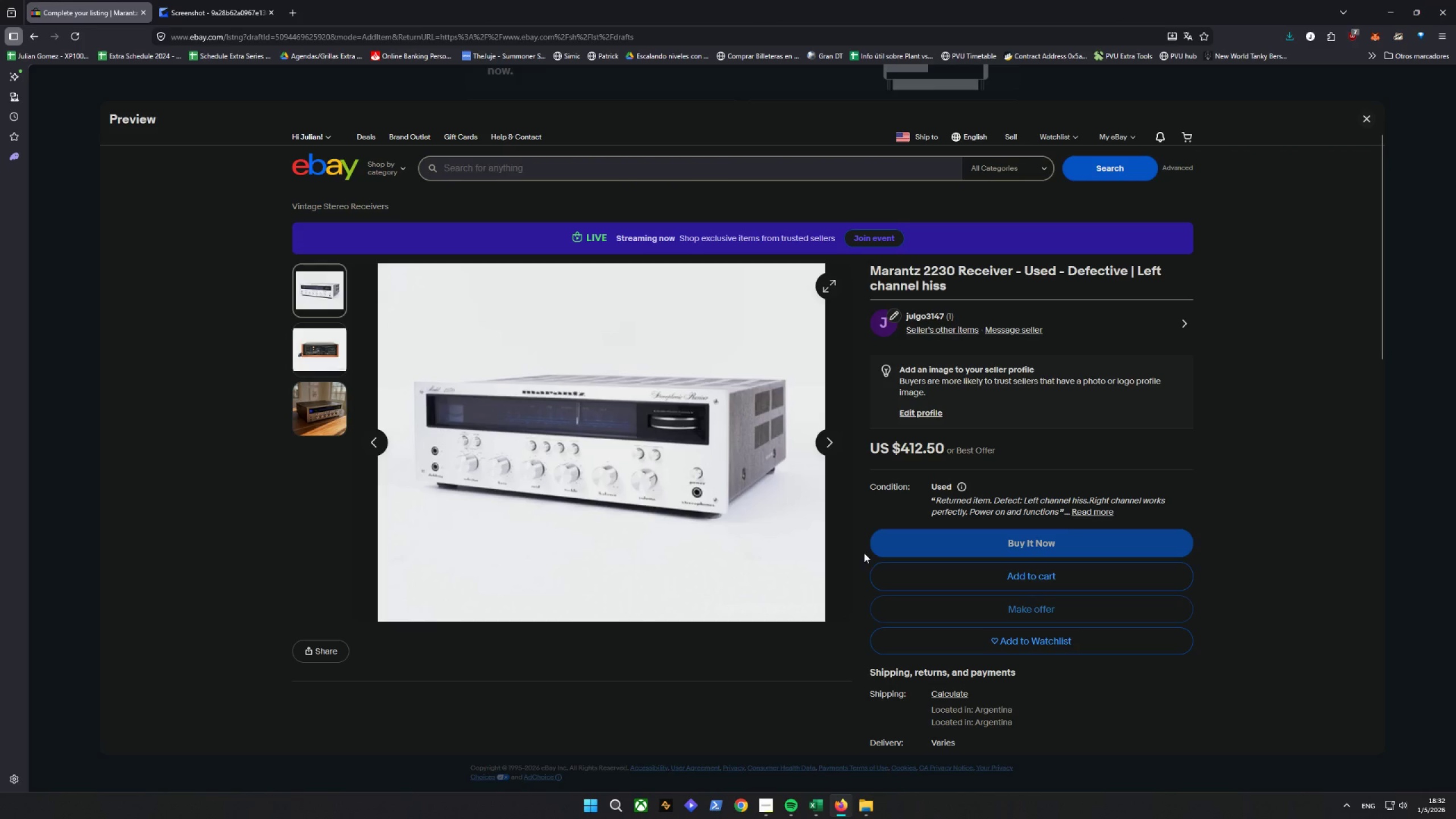 
scroll: coordinate [813, 539], scroll_direction: up, amount: 2.0
 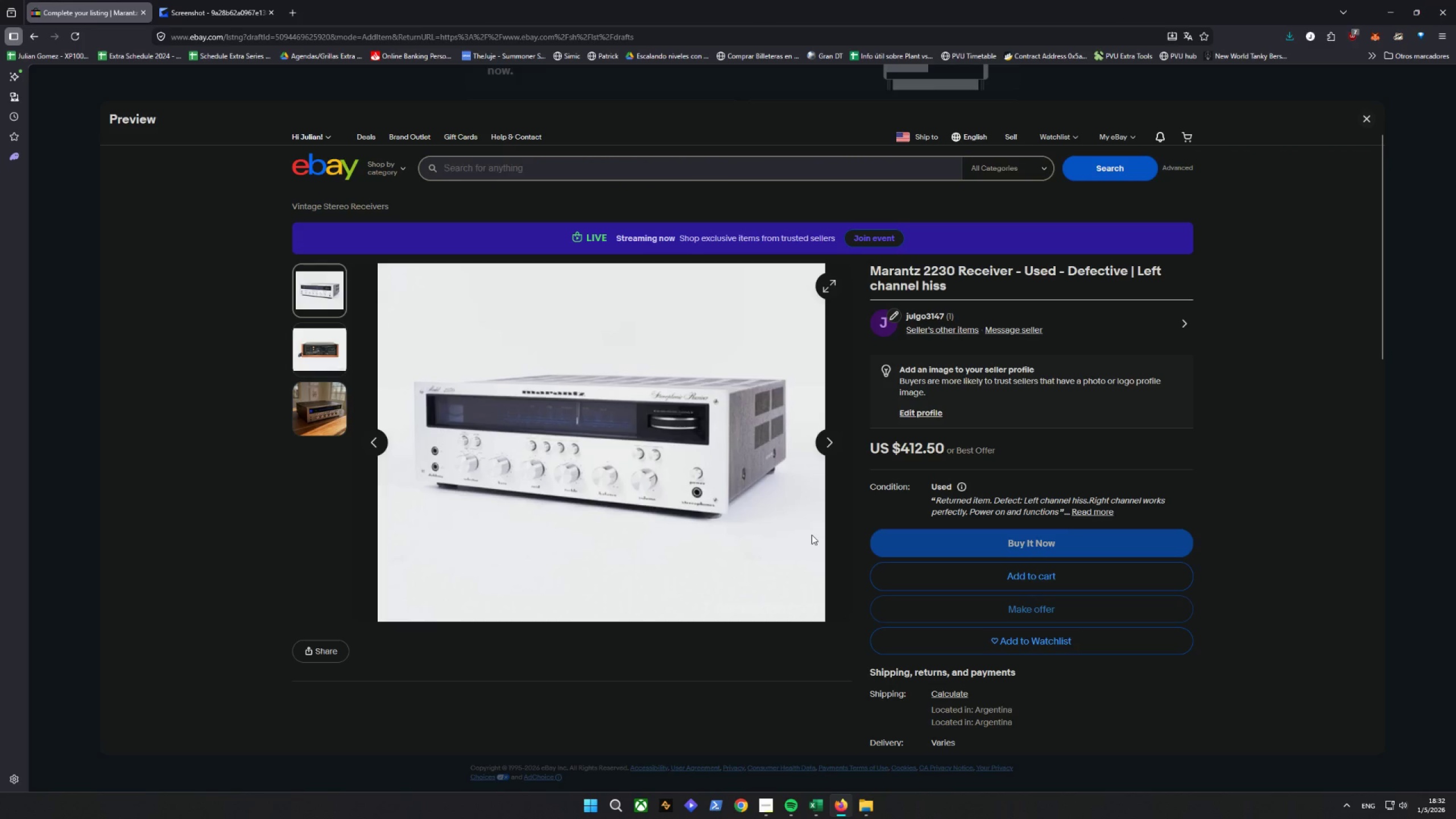 
key(Control+Shift+C)
 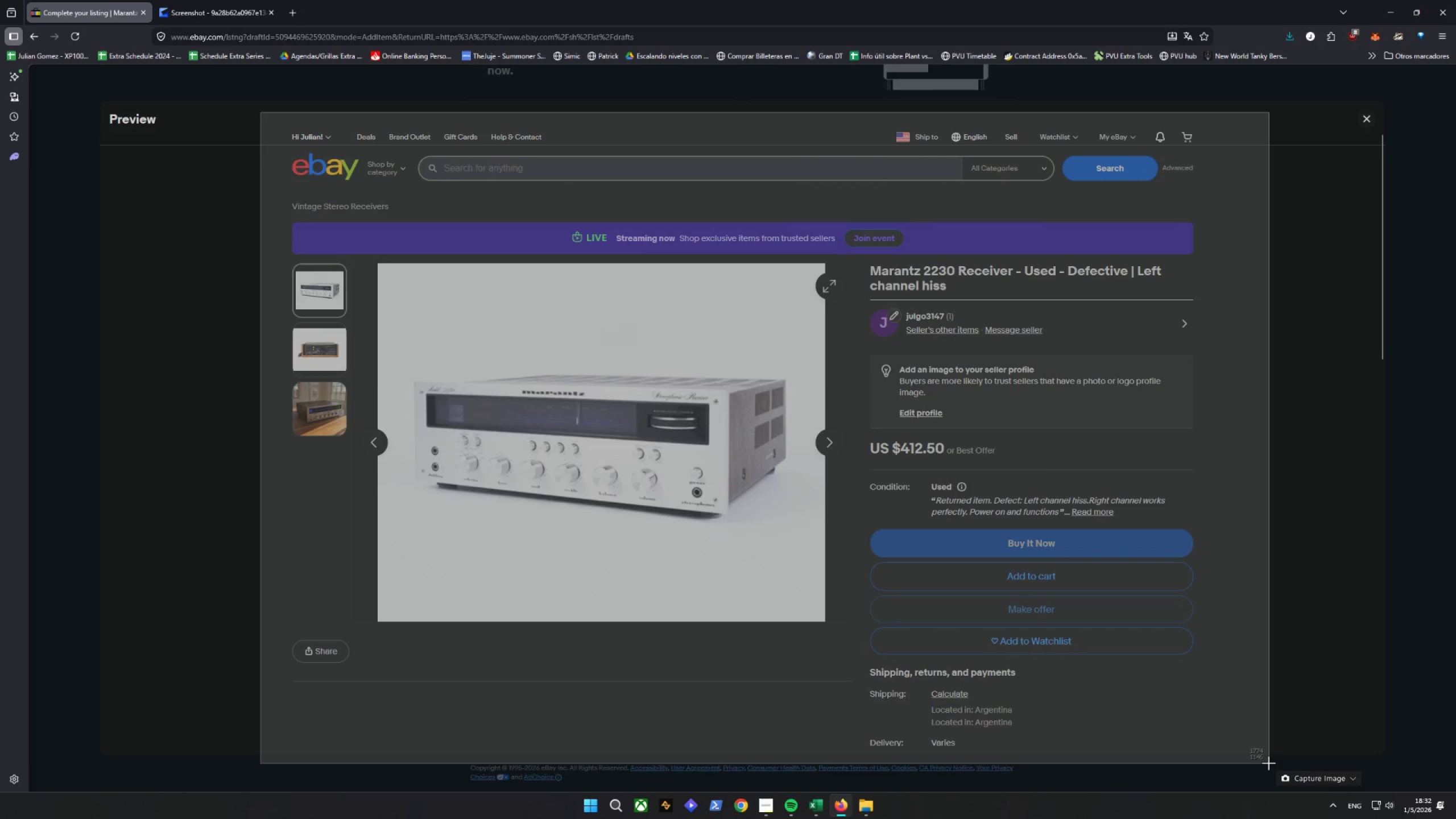 
key(Alt+D)
 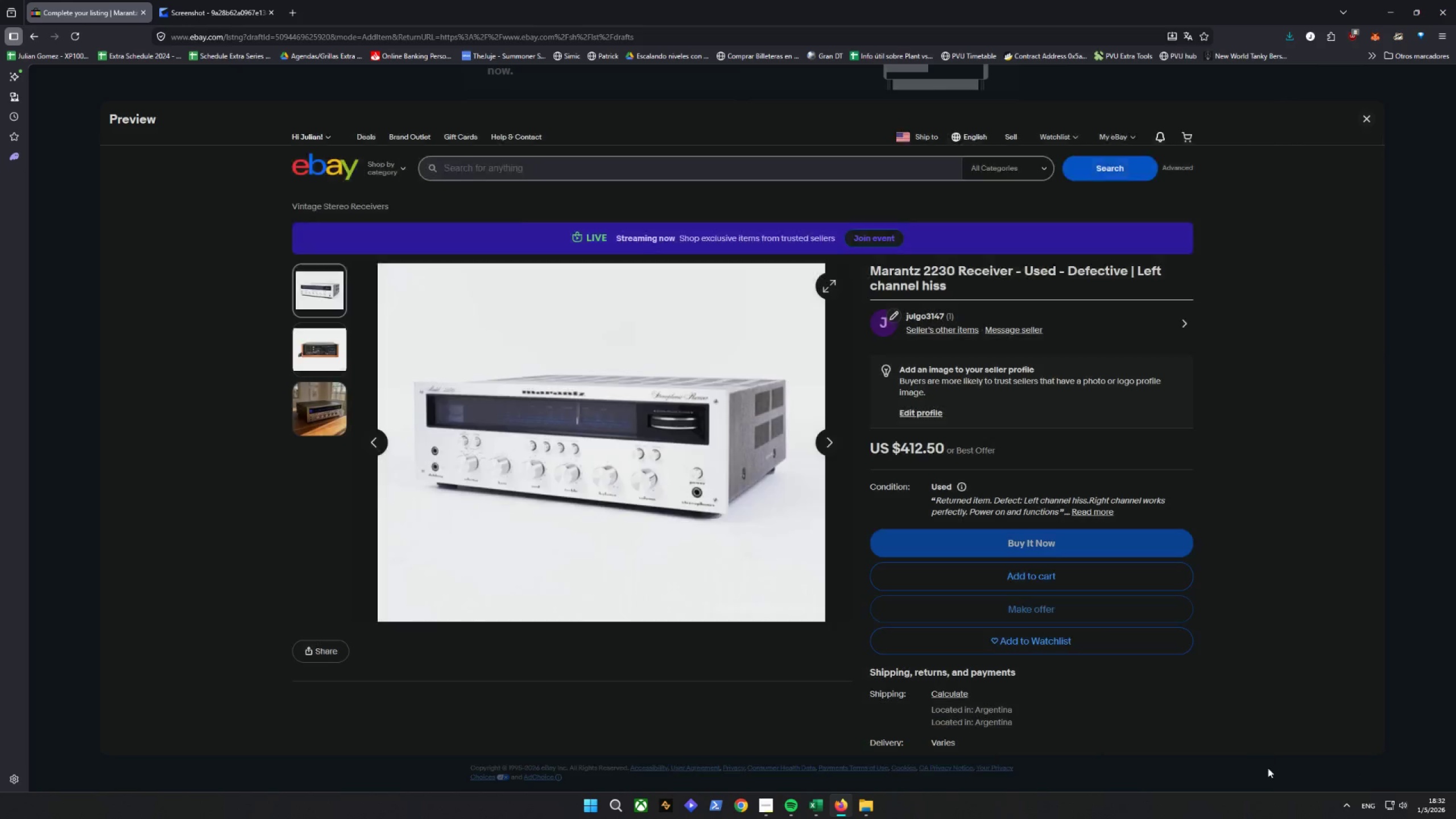 
left_click([291, 10])
 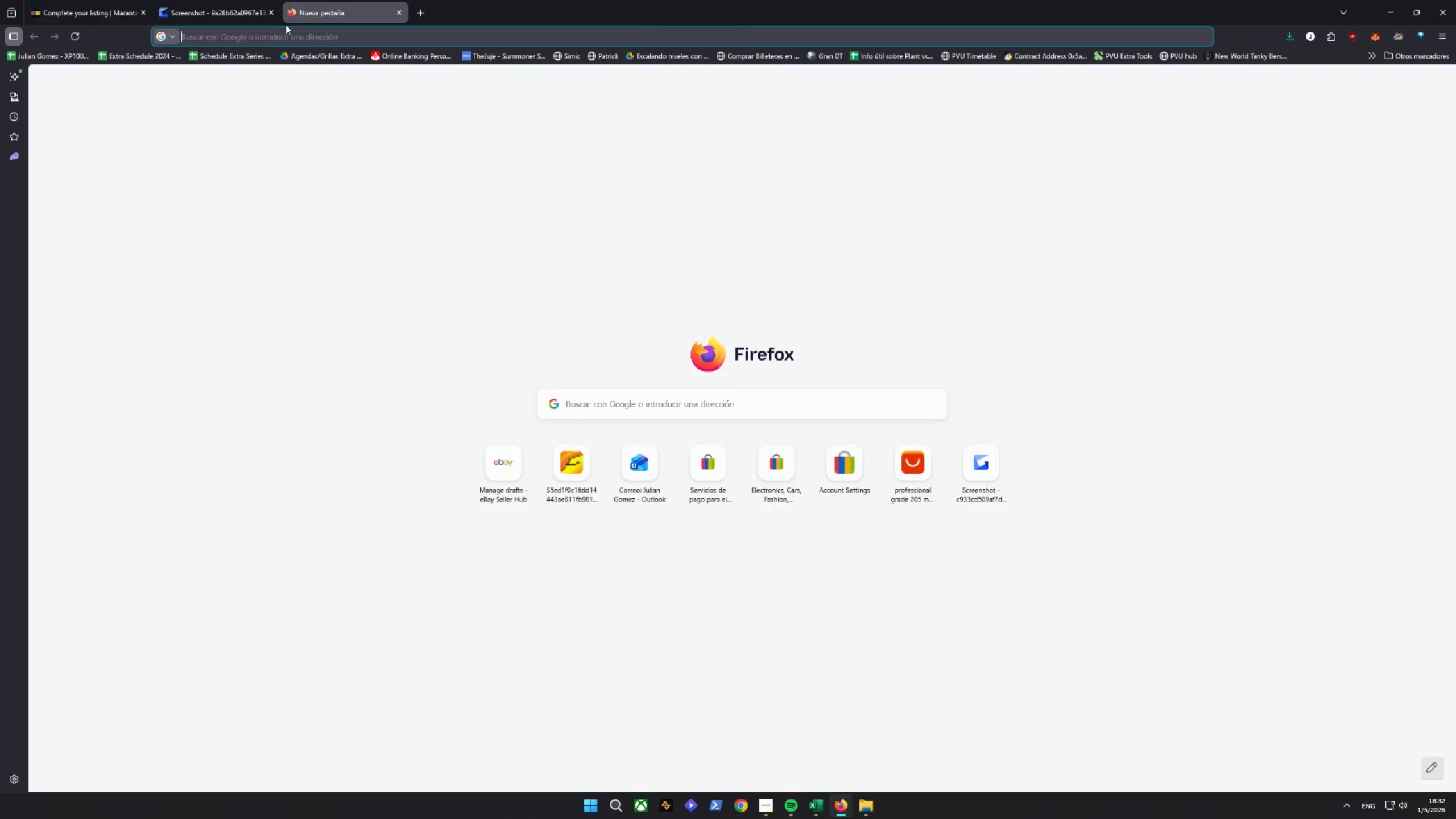 
key(Control+ControlLeft)
 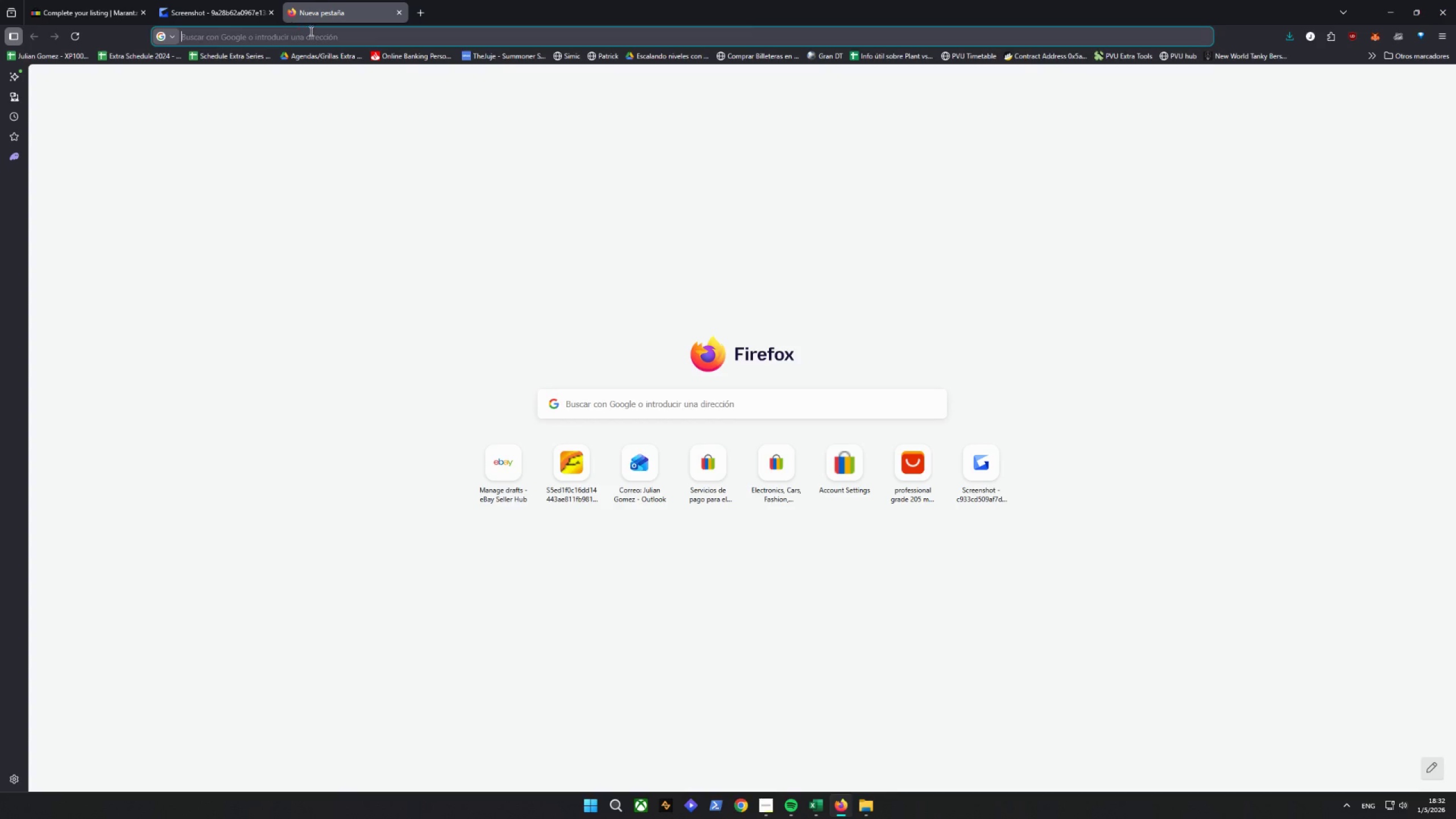 
key(Control+V)
 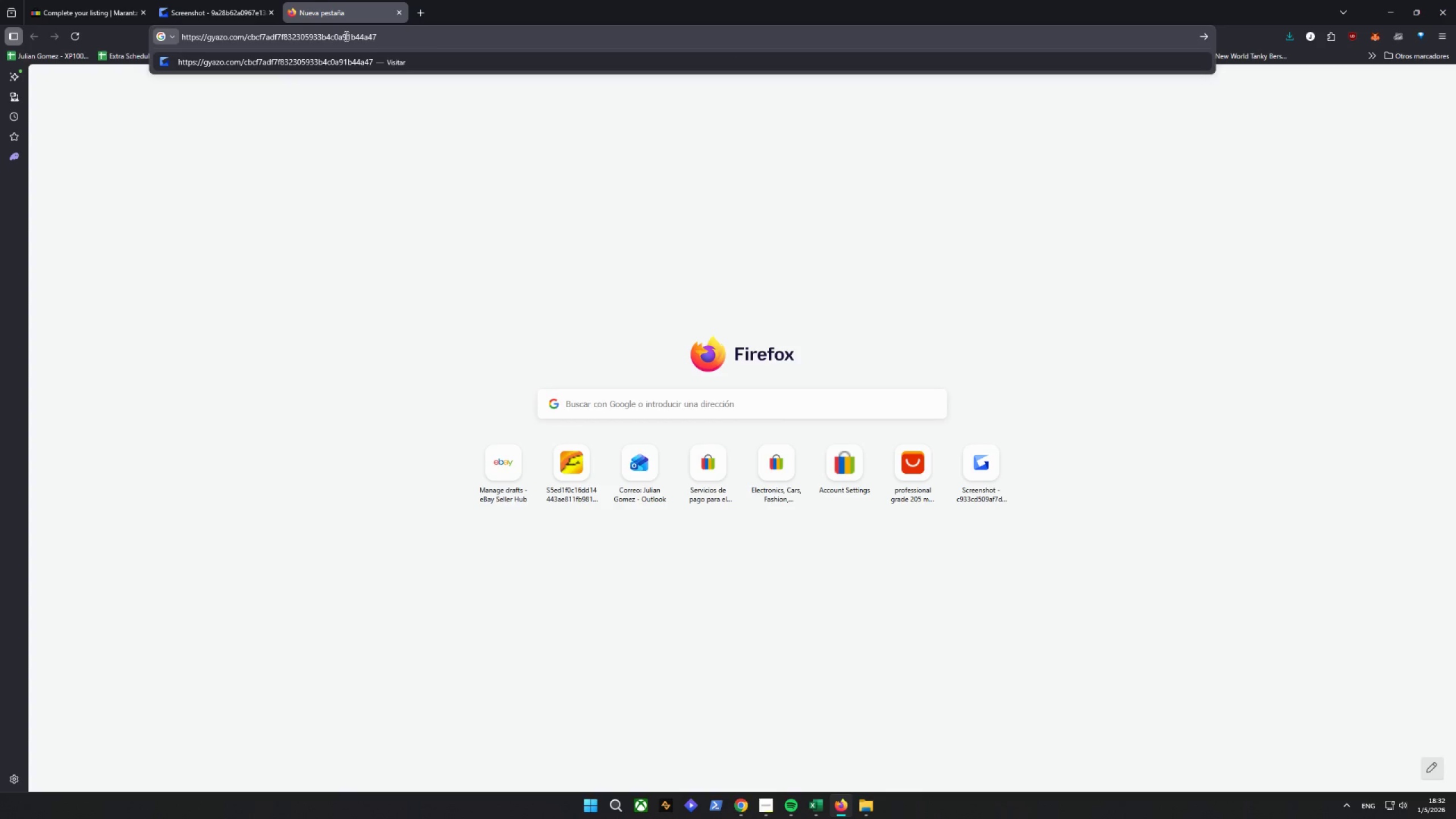 
key(Enter)
 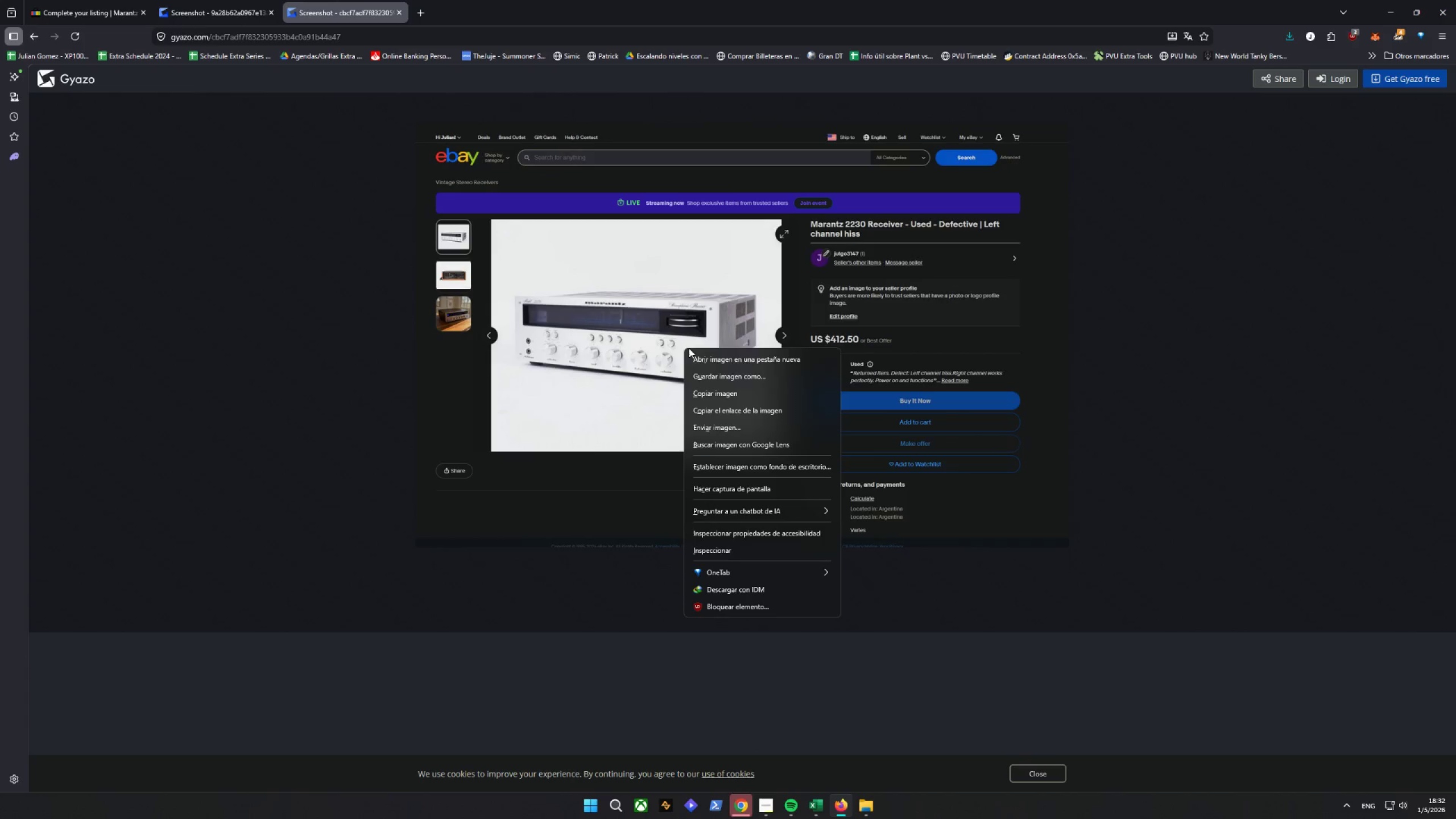 
left_click([747, 374])
 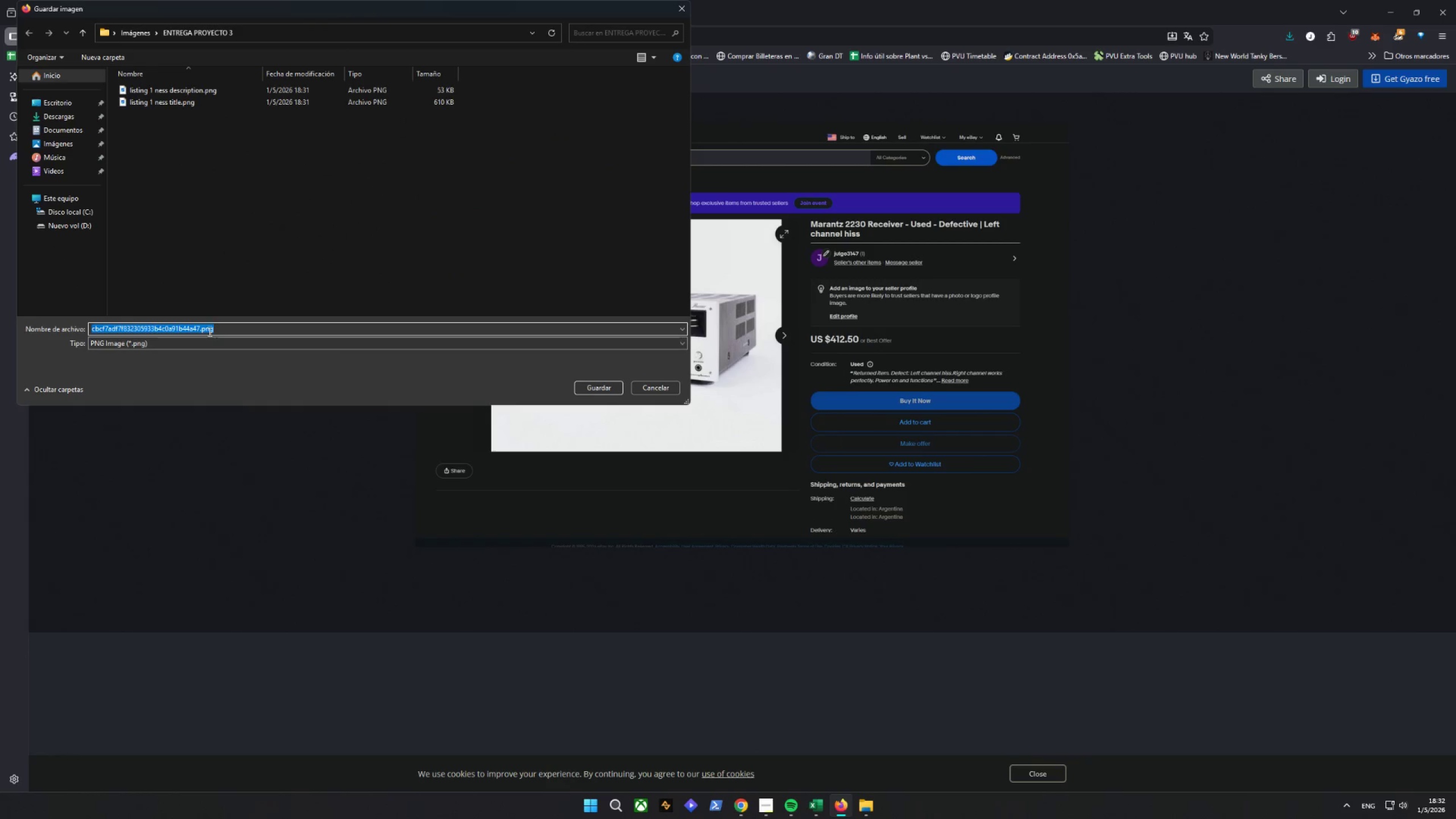 
left_click_drag(start_coordinate=[199, 329], to_coordinate=[0, 352])
 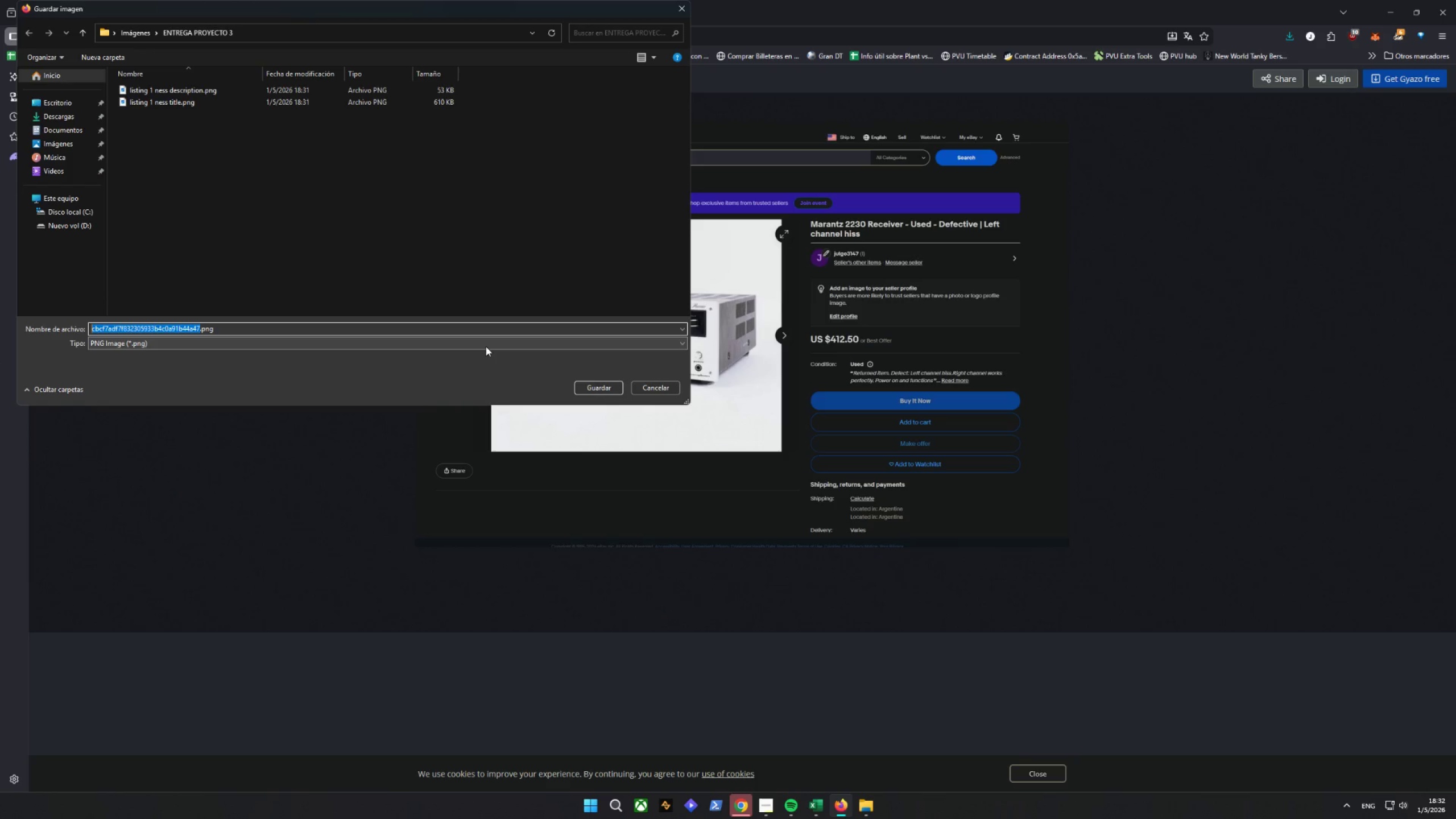 
type(listing 2 nes)
key(Backspace)
key(Backspace)
key(Backspace)
 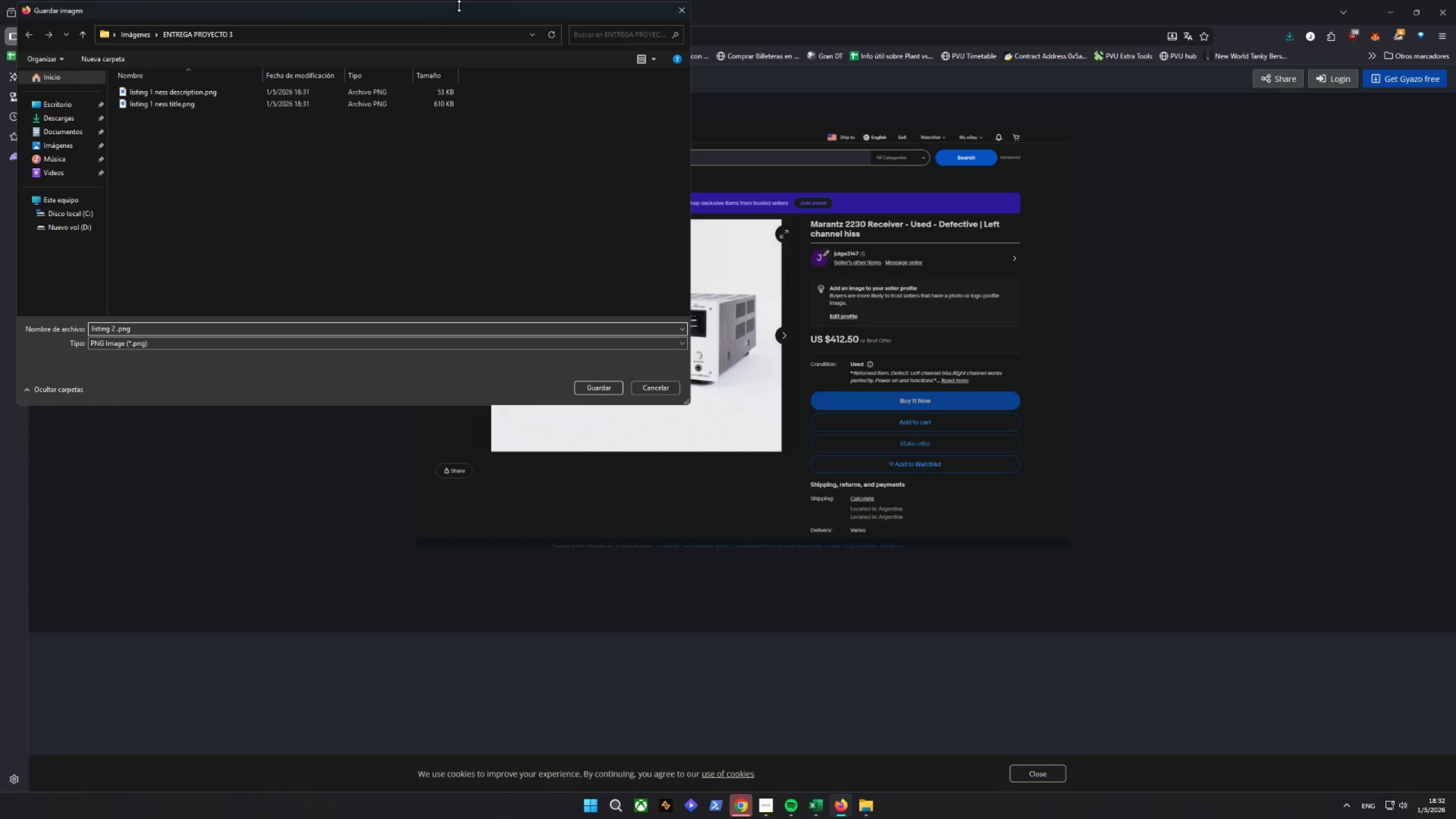 
left_click_drag(start_coordinate=[458, 9], to_coordinate=[462, 28])
 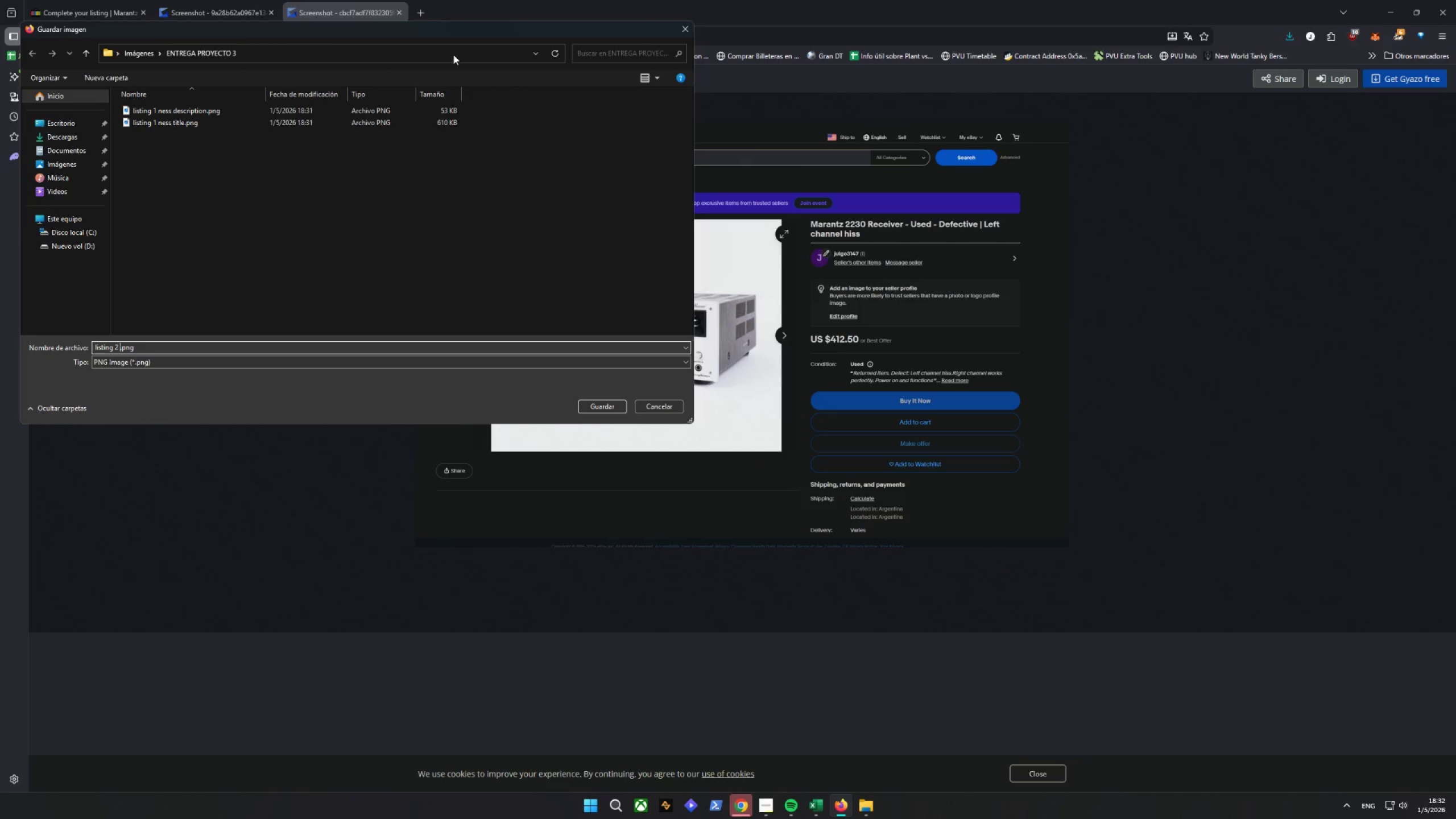 
type(maratz)
key(Backspace)
key(Backspace)
type(ntz tiu)
key(Backspace)
type(tle)
 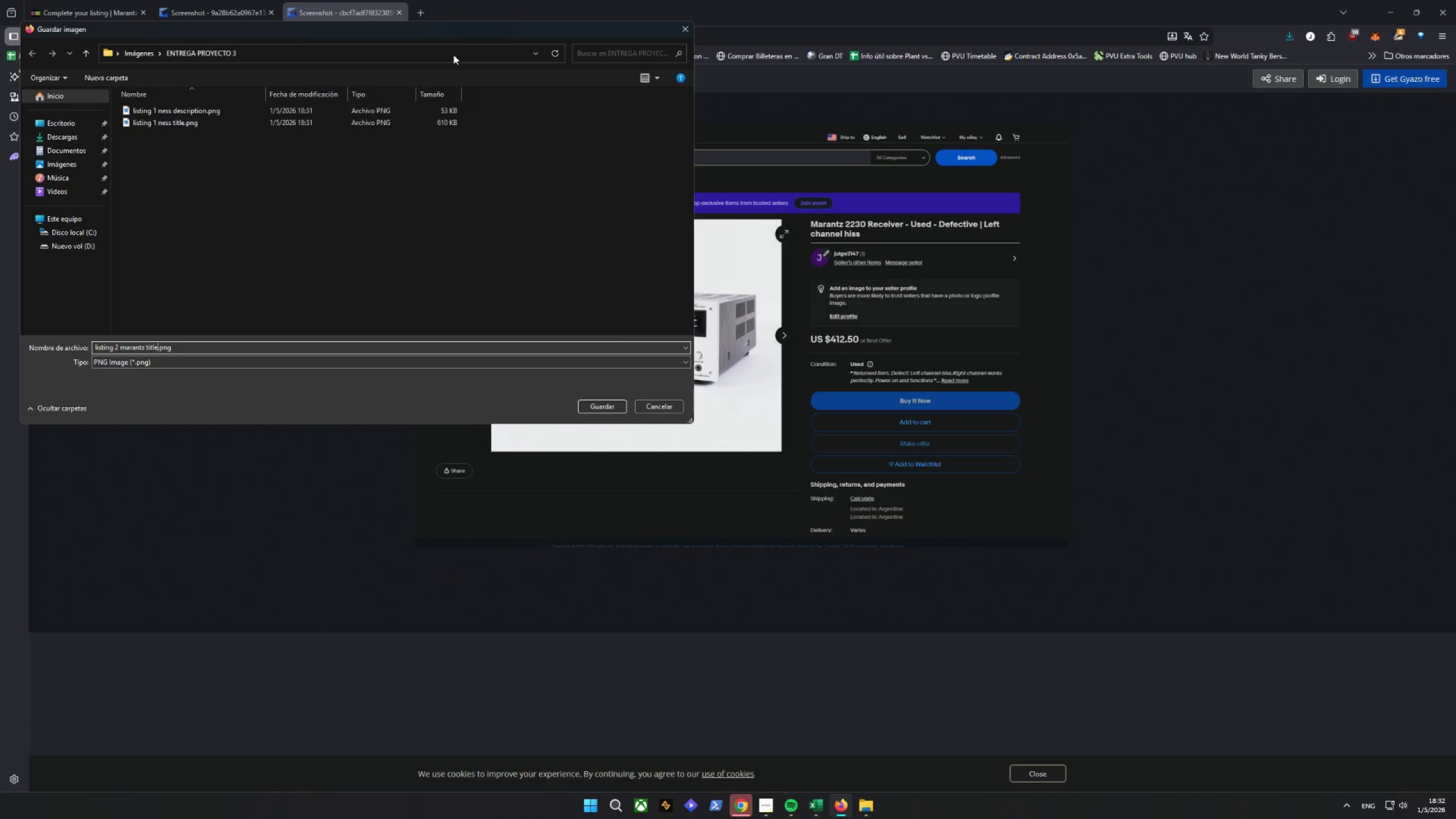 
key(Enter)
 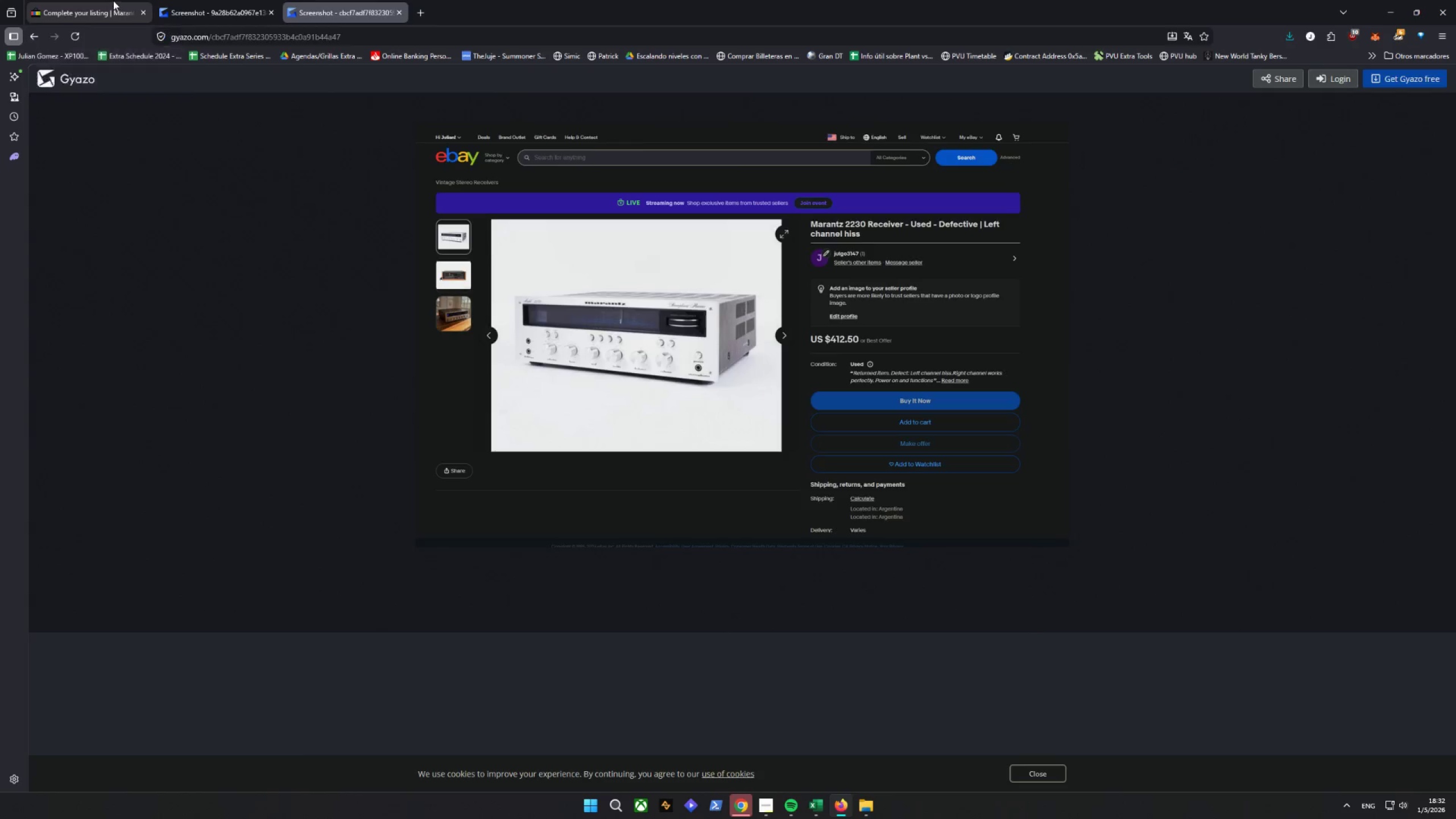 
scroll: coordinate [595, 392], scroll_direction: down, amount: 12.0
 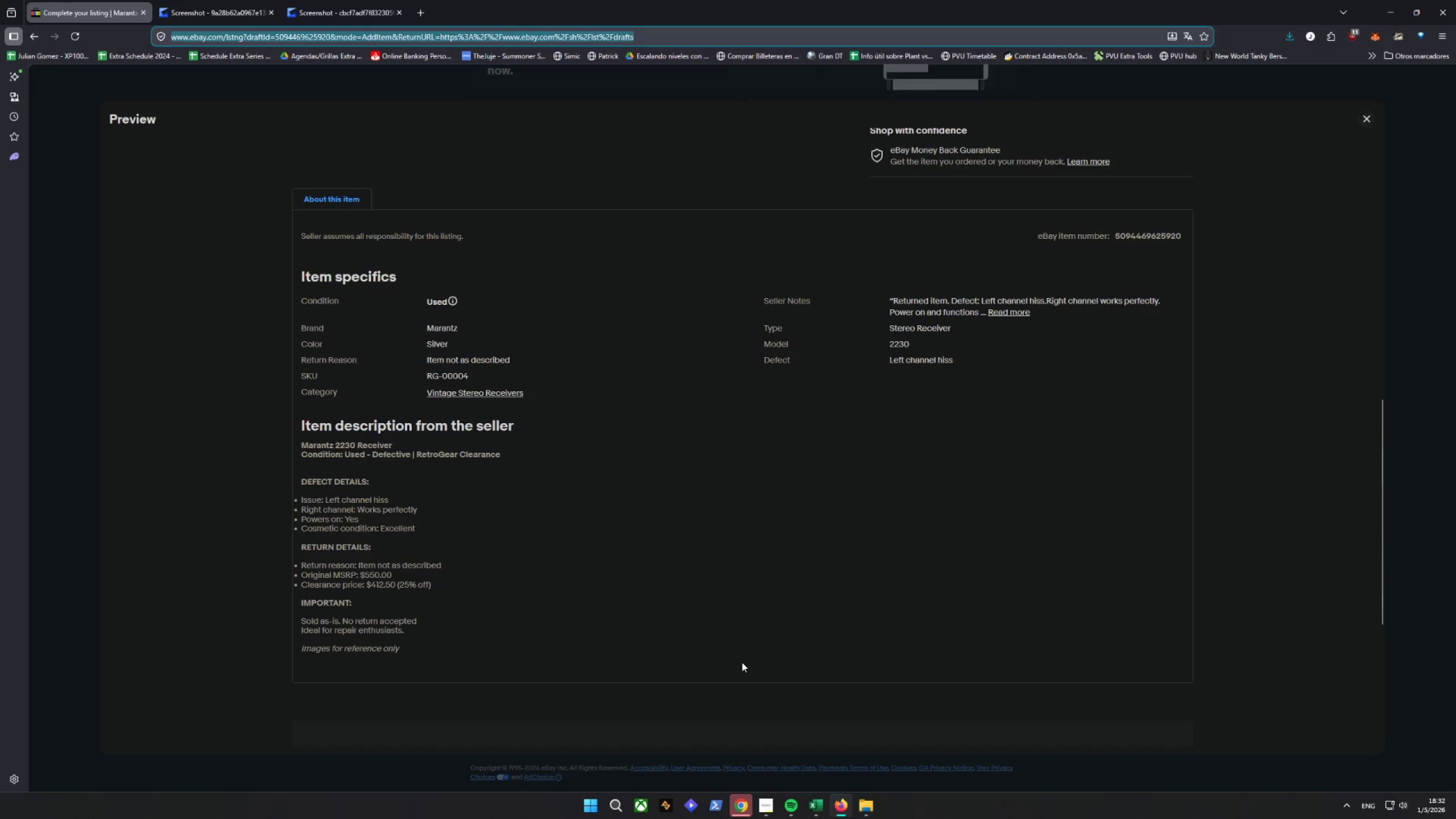 
key(Control+Shift+C)
 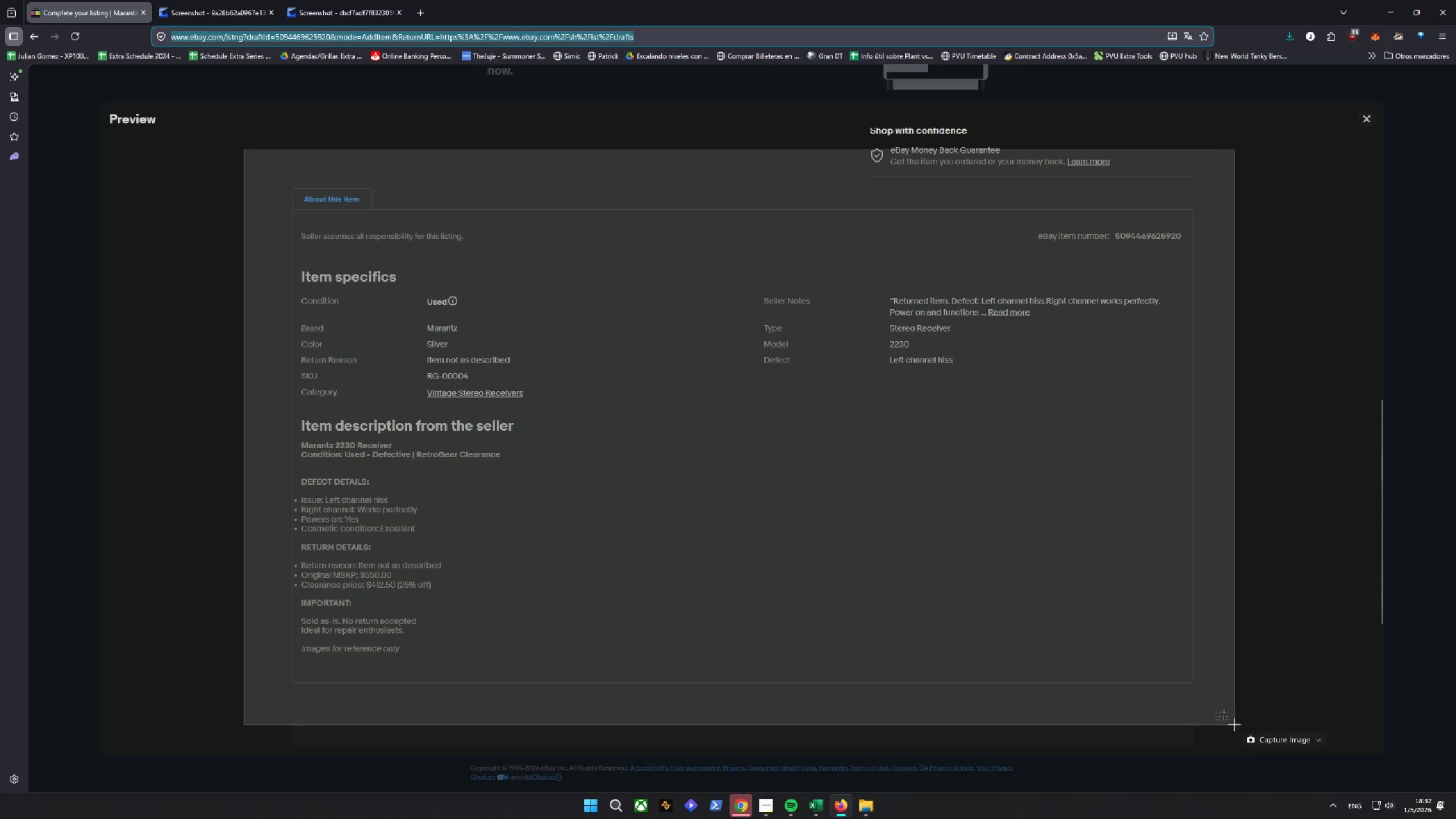 
key(Alt+D)
 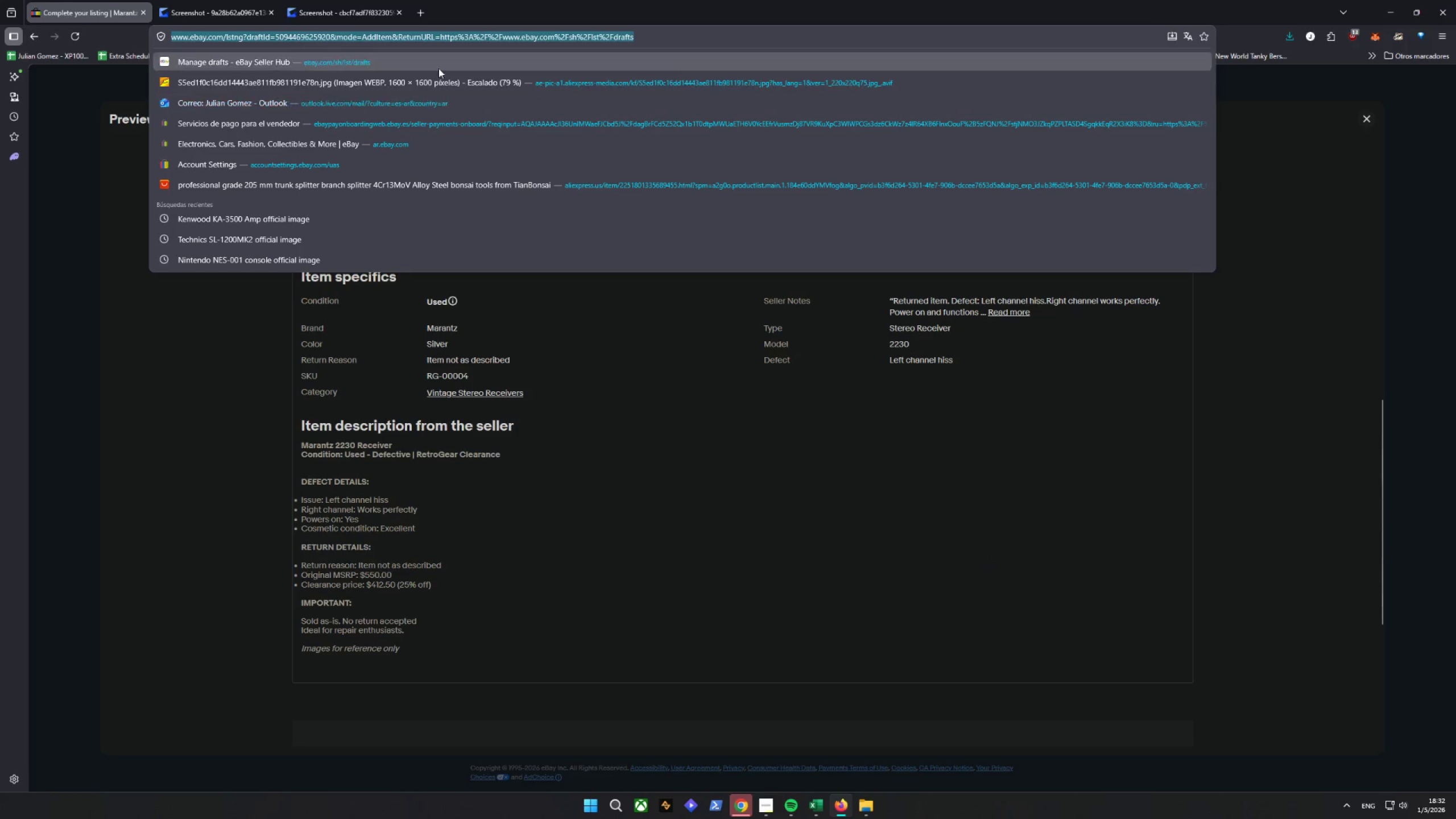 
key(Alt+AltLeft)
 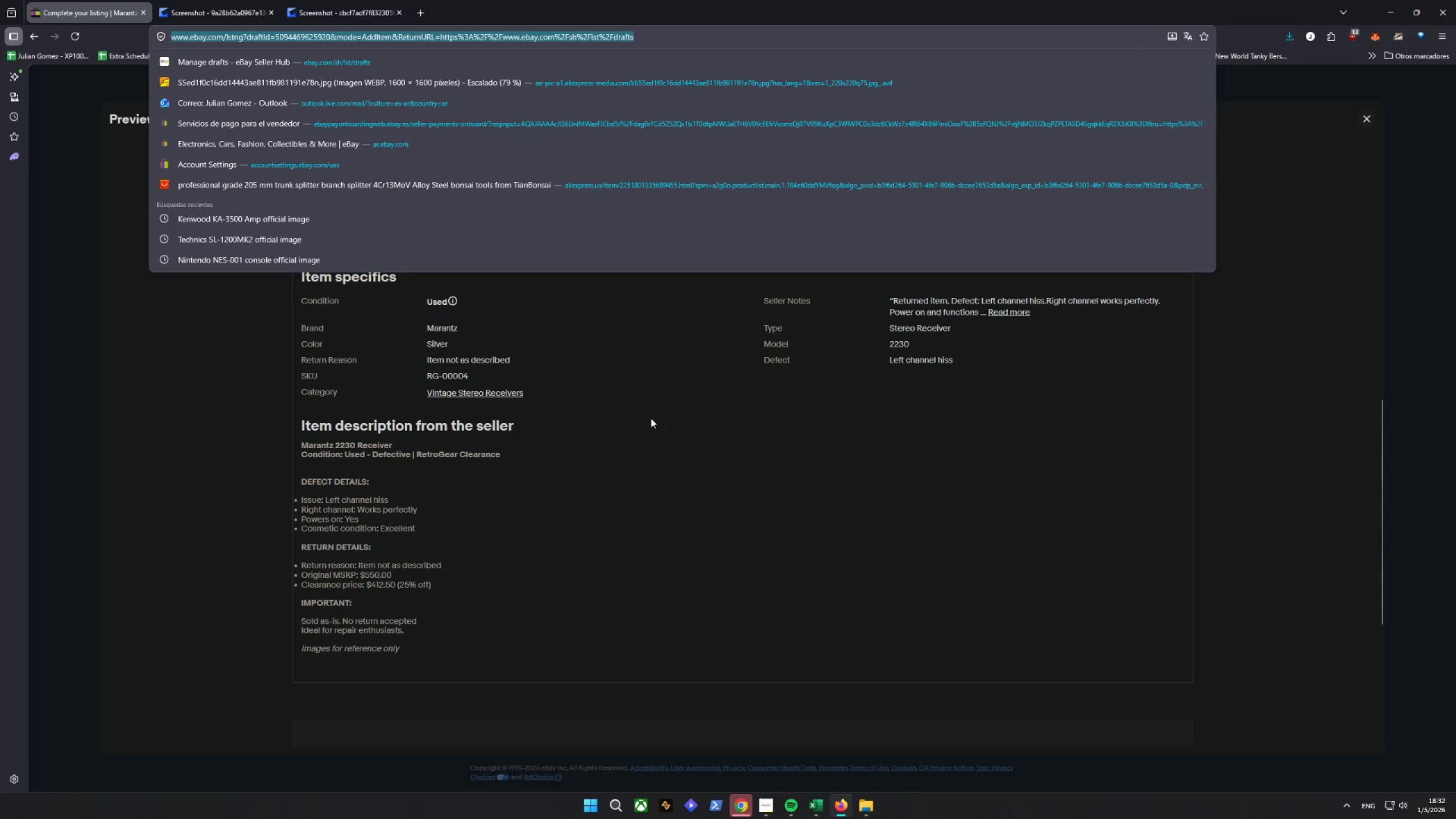 
left_click([419, 0])
 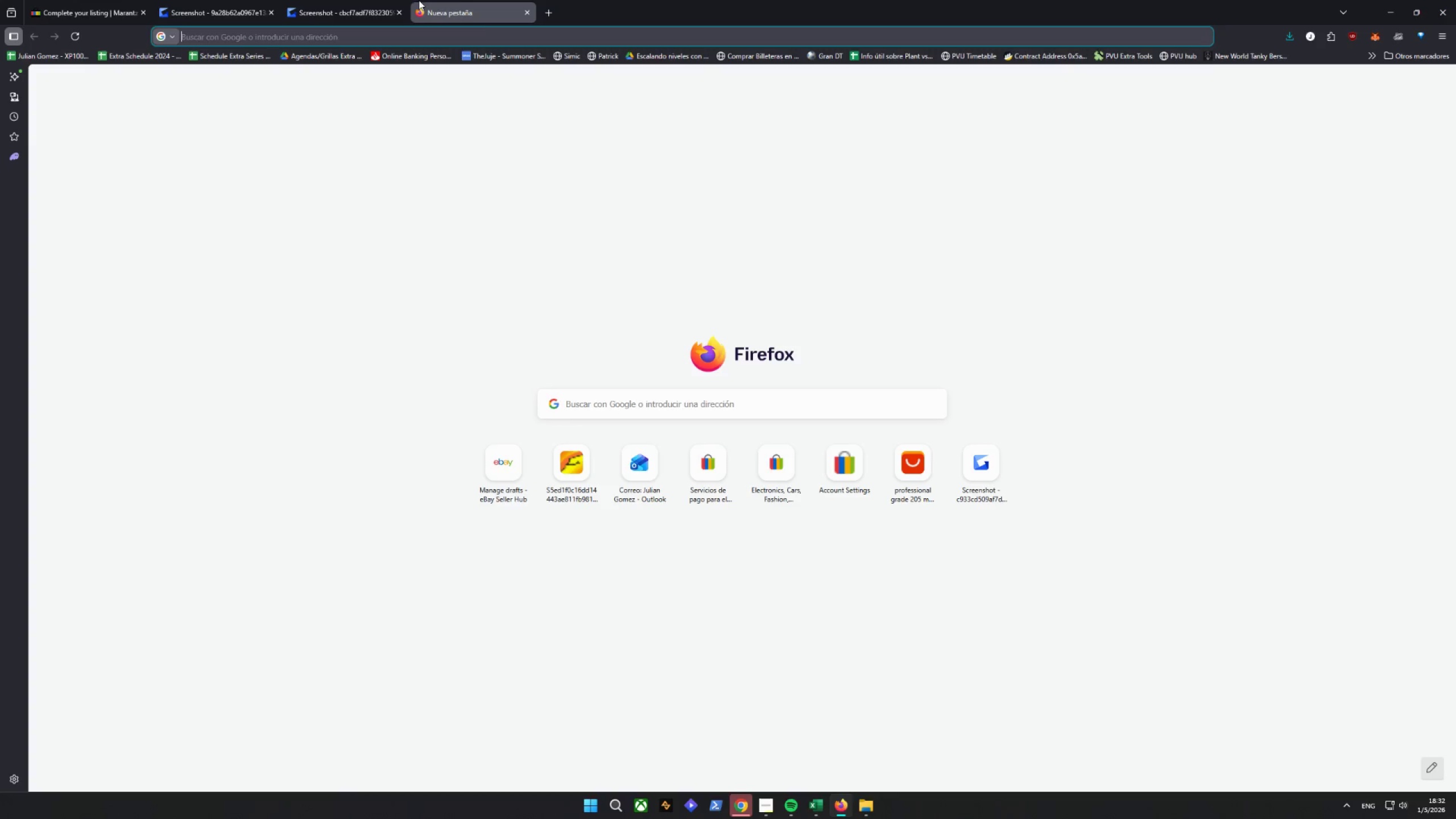 
key(Control+ControlLeft)
 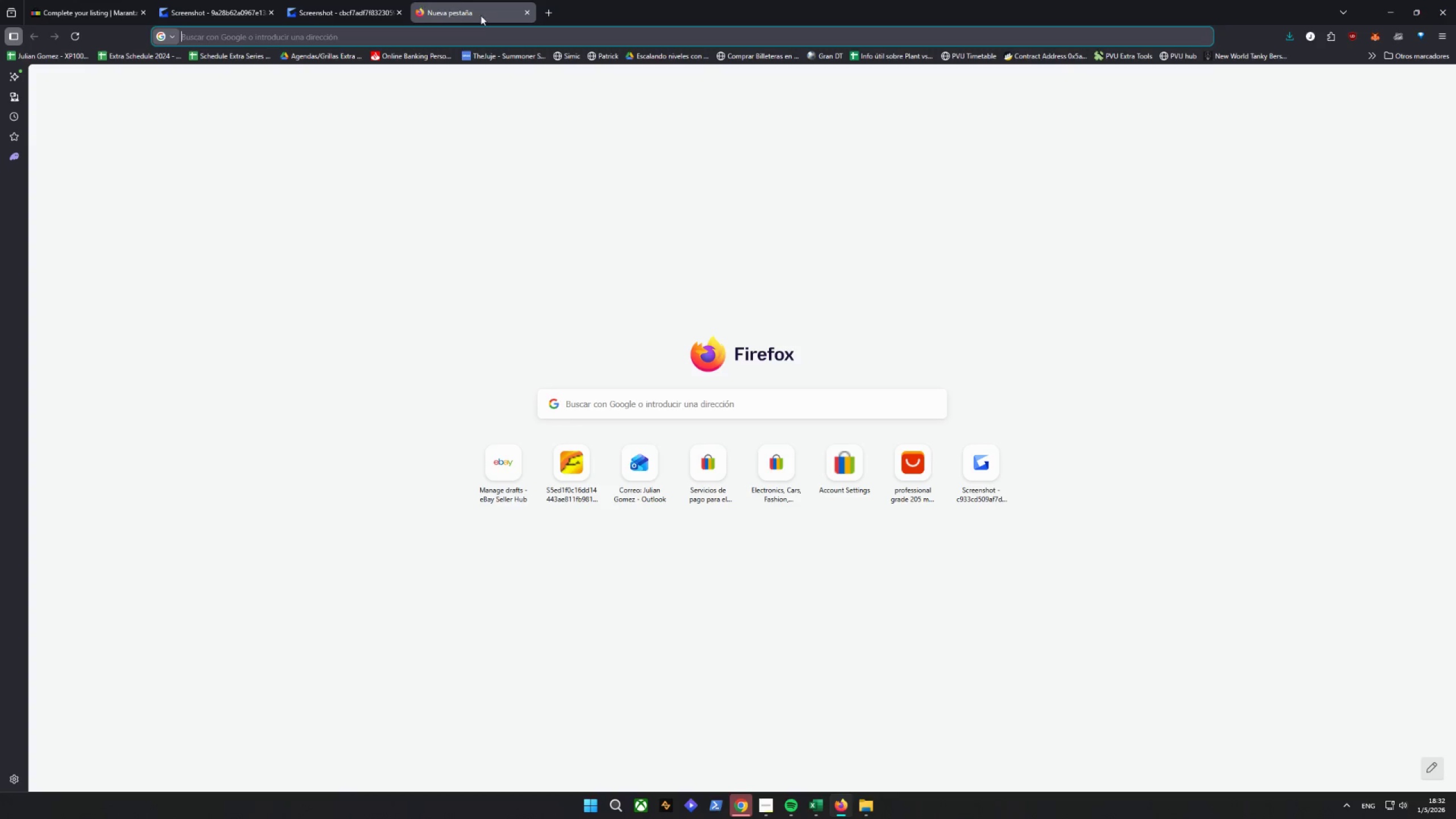 
key(Control+V)
 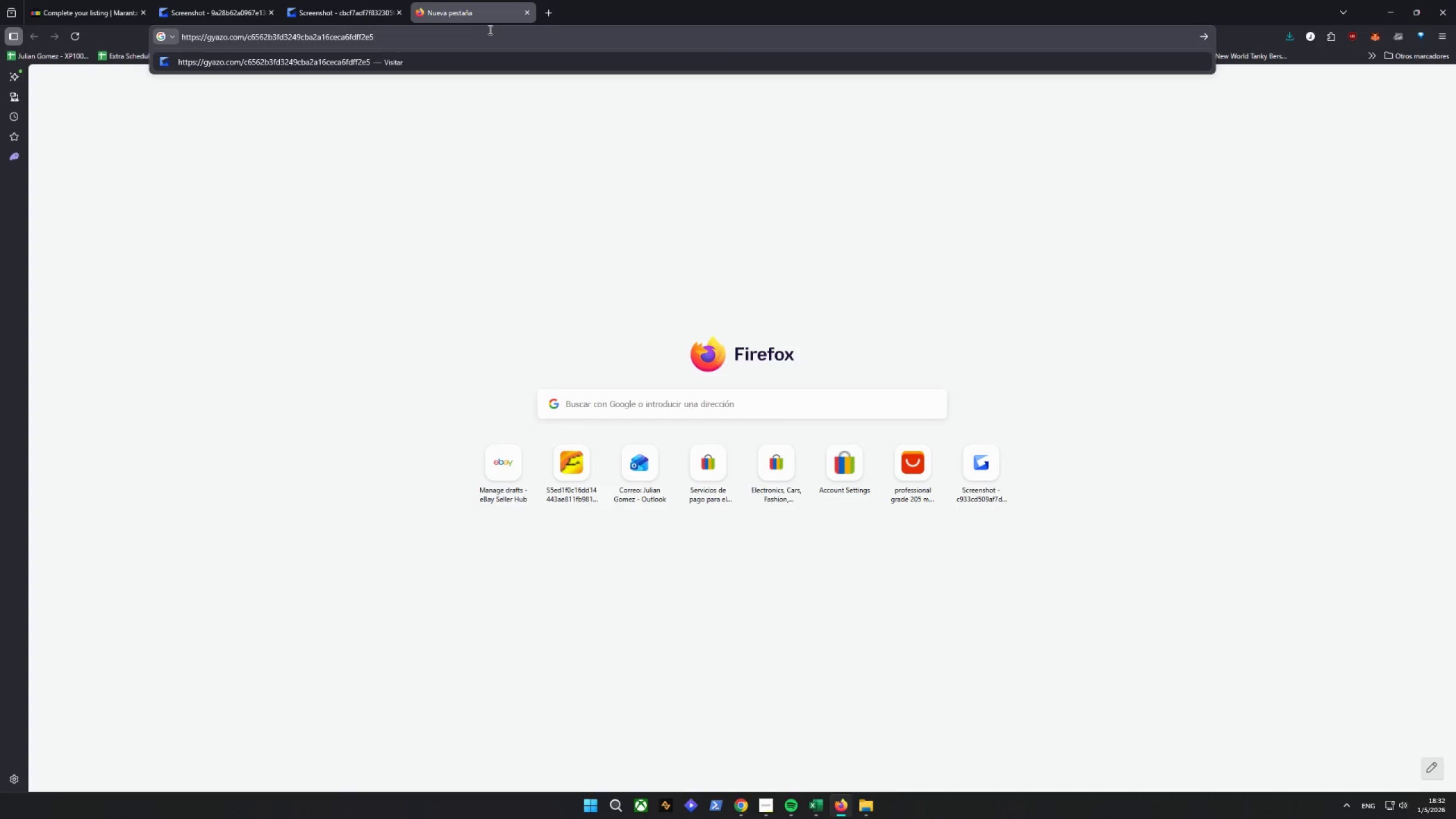 
key(Enter)
 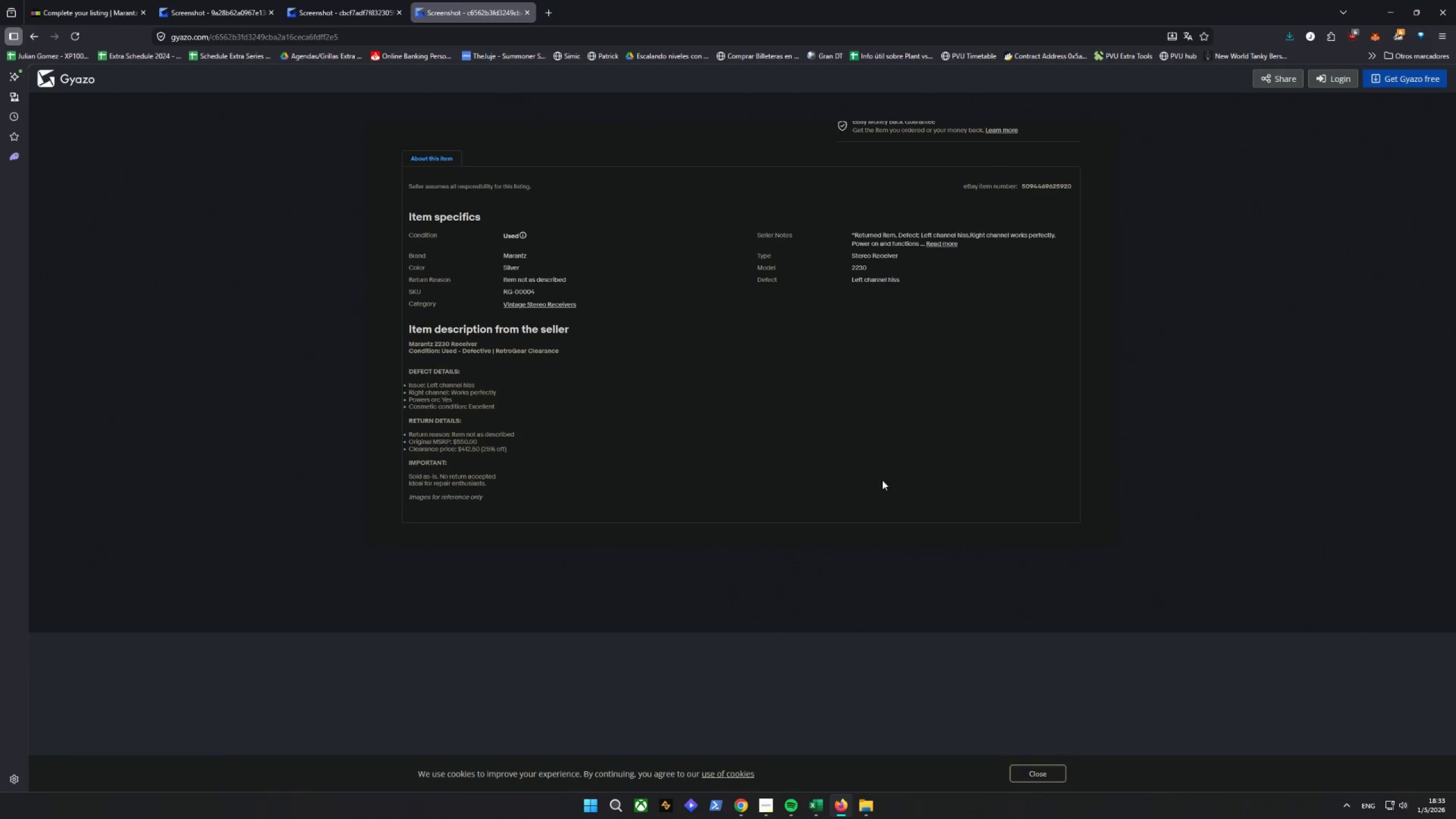 
left_click([196, 348])
 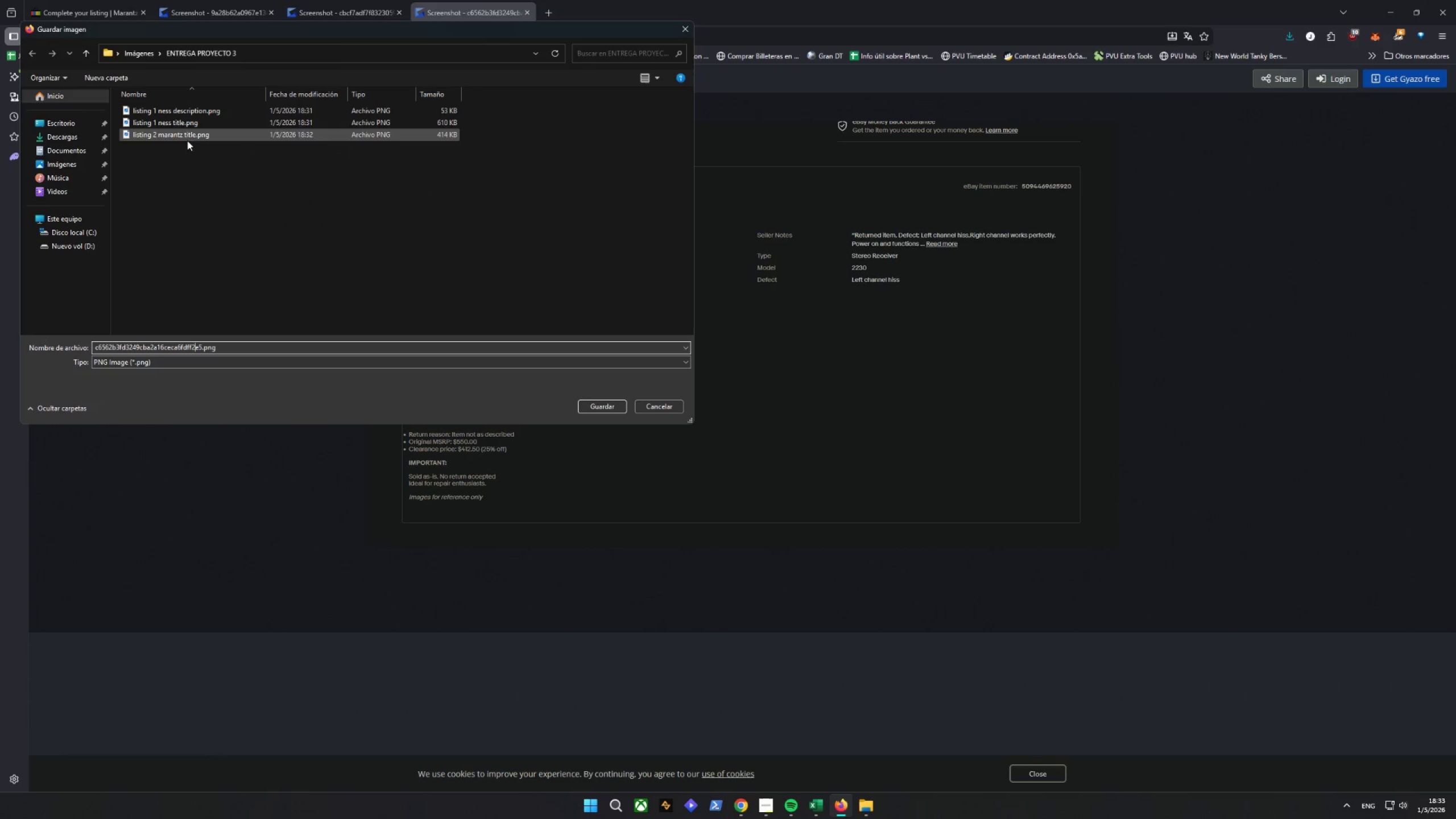 
left_click([180, 136])
 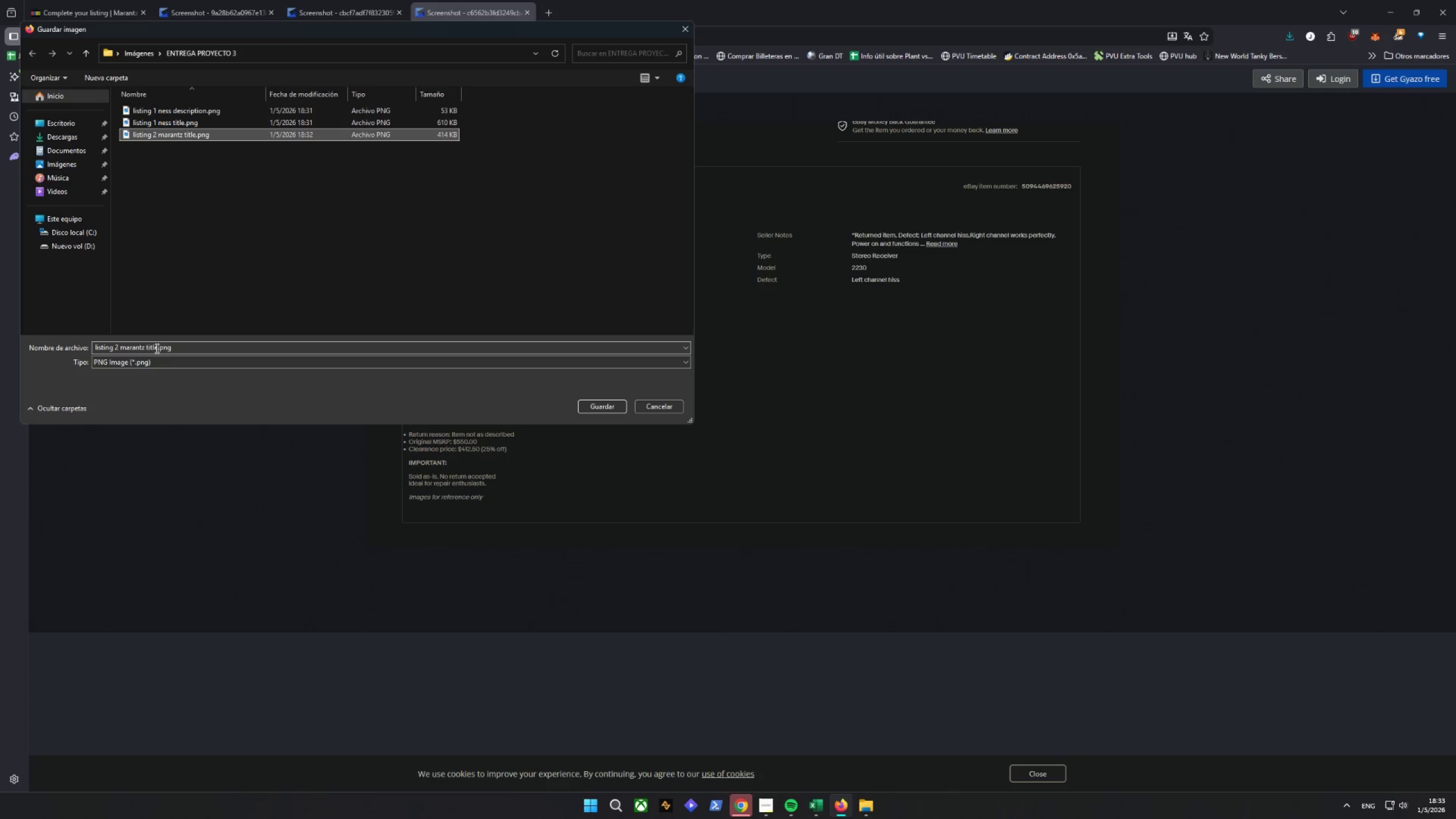 
left_click_drag(start_coordinate=[157, 348], to_coordinate=[144, 348])
 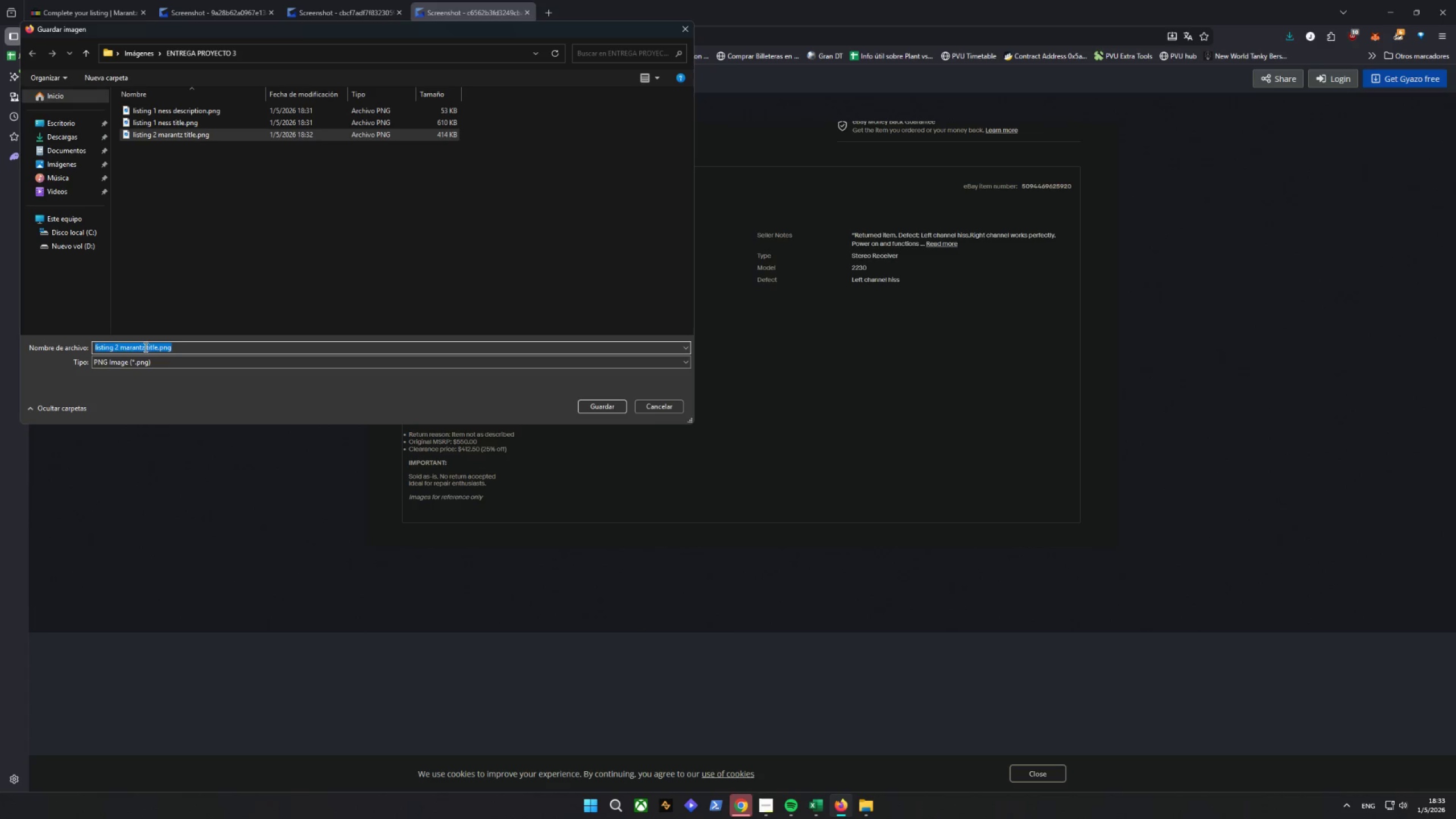 
left_click_drag(start_coordinate=[144, 347], to_coordinate=[161, 351])
 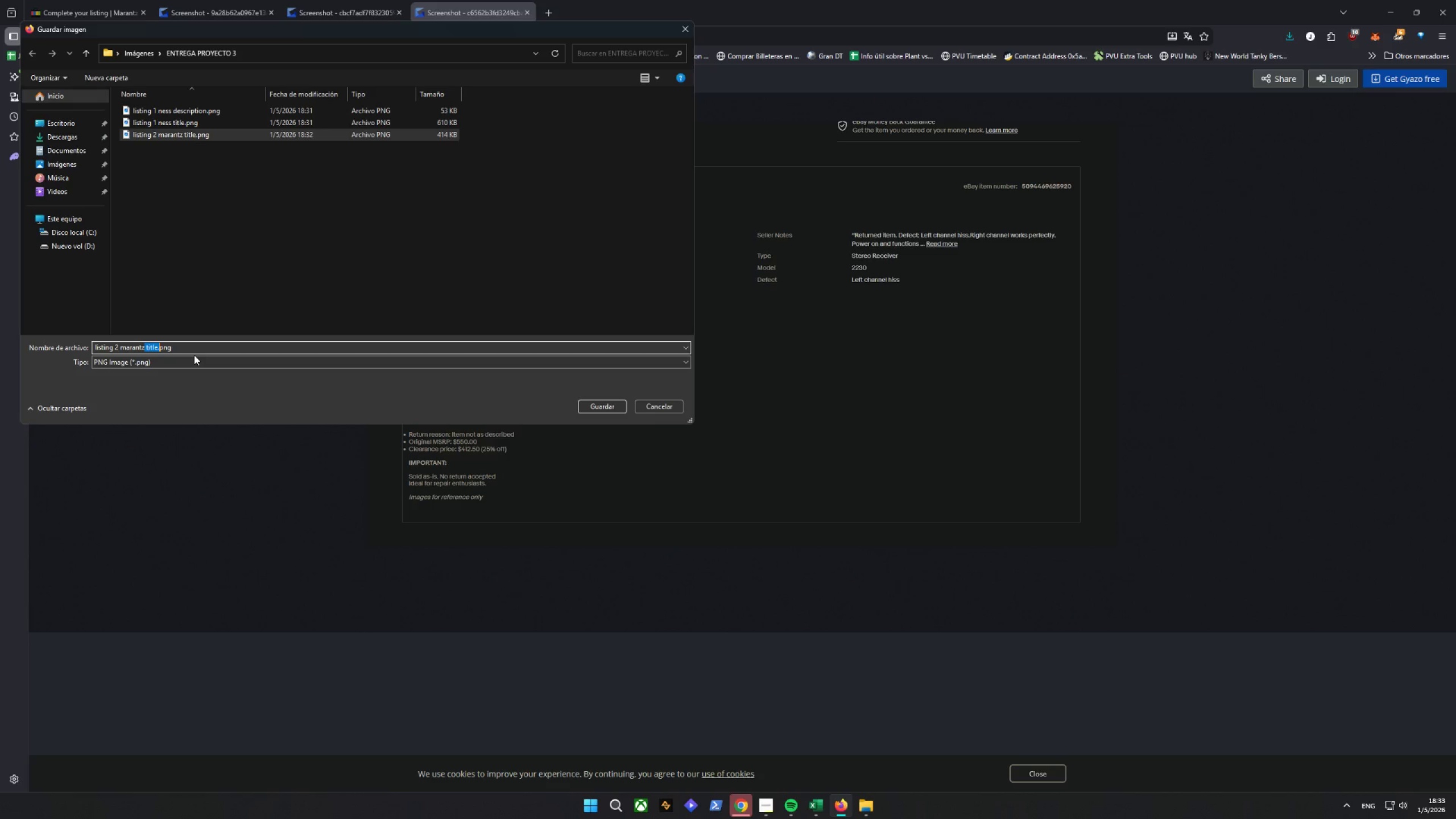 
key(Backspace)
 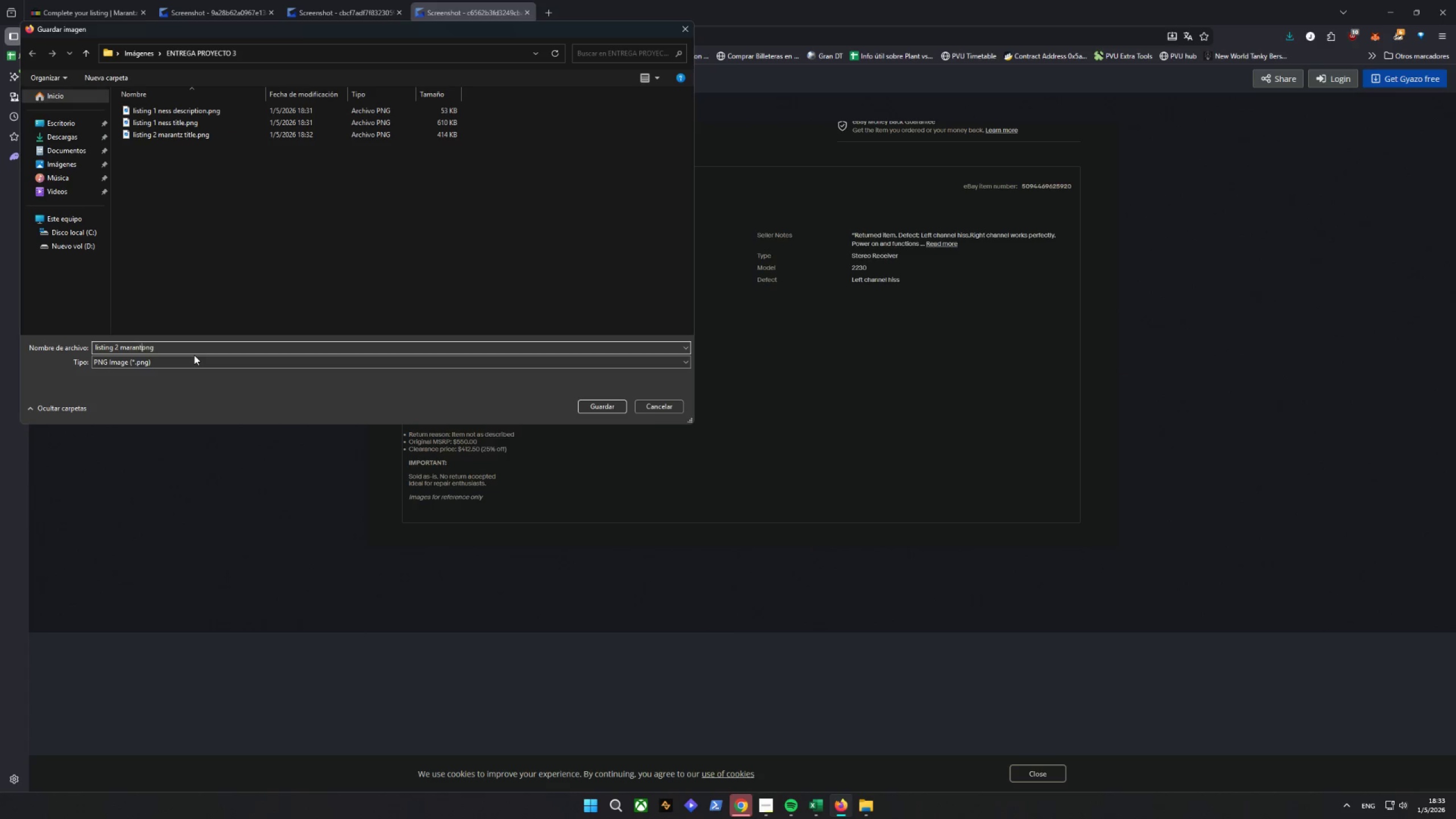 
key(Backspace)
 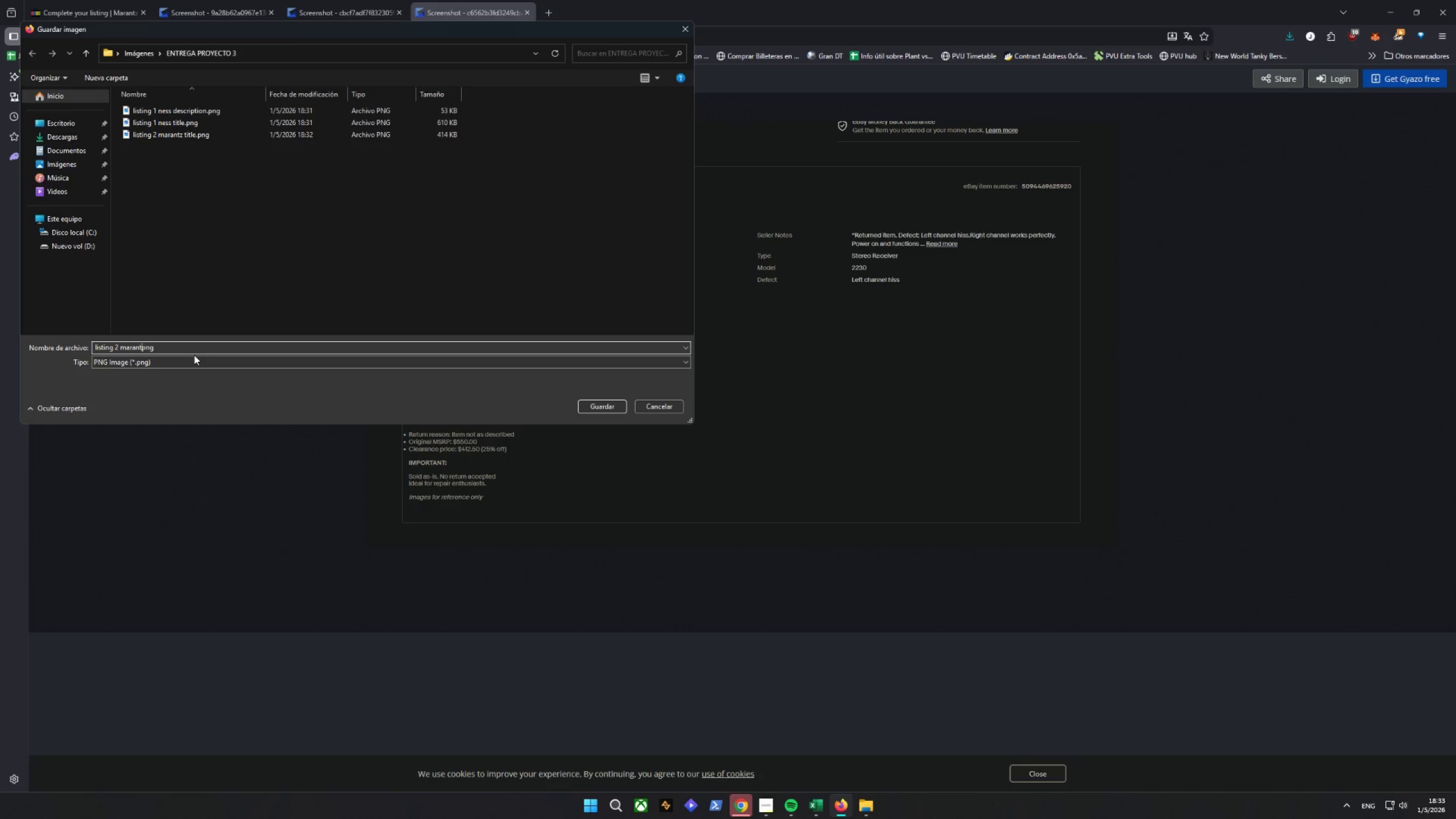 
key(ArrowRight)
 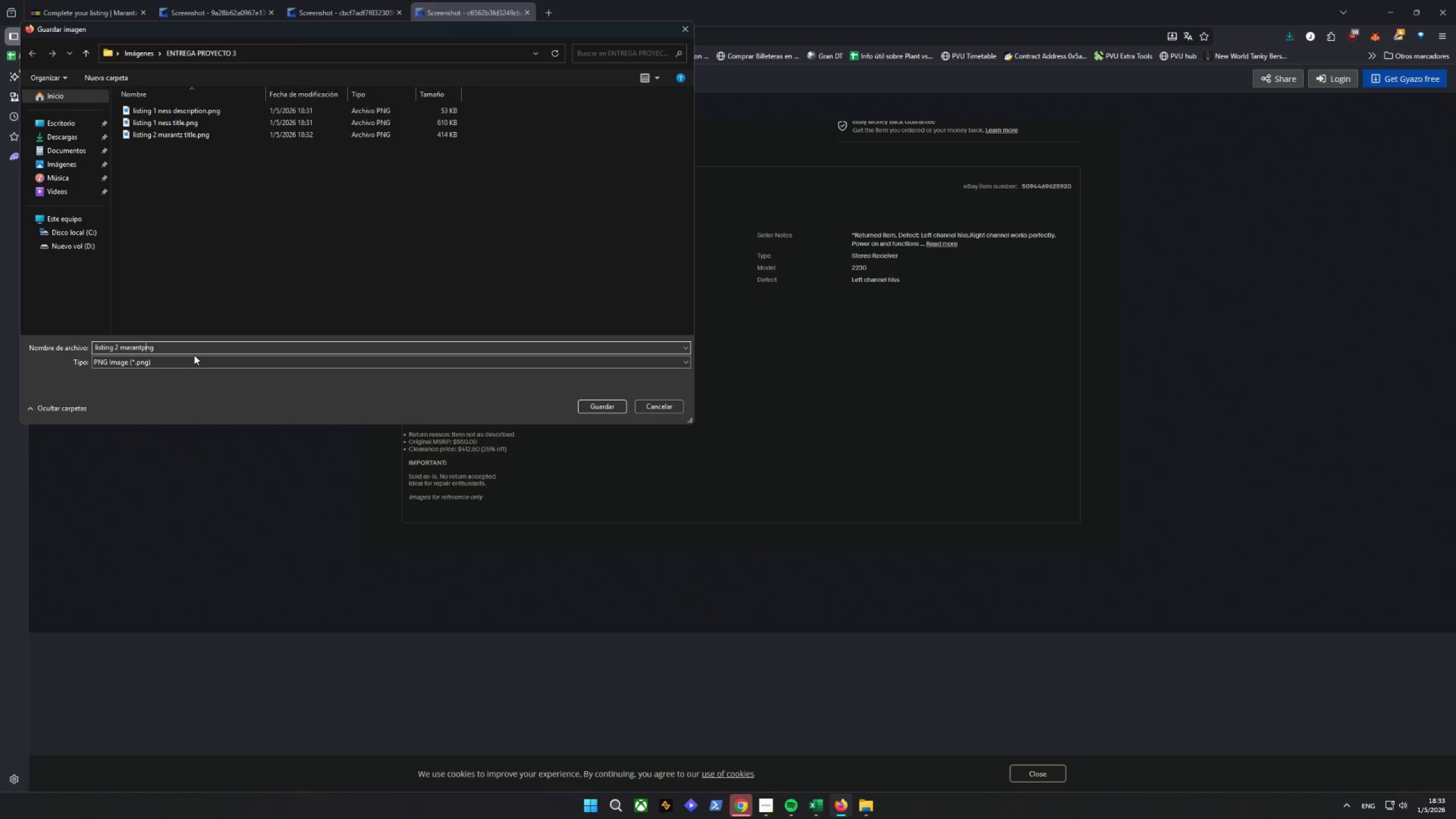 
key(ArrowRight)
 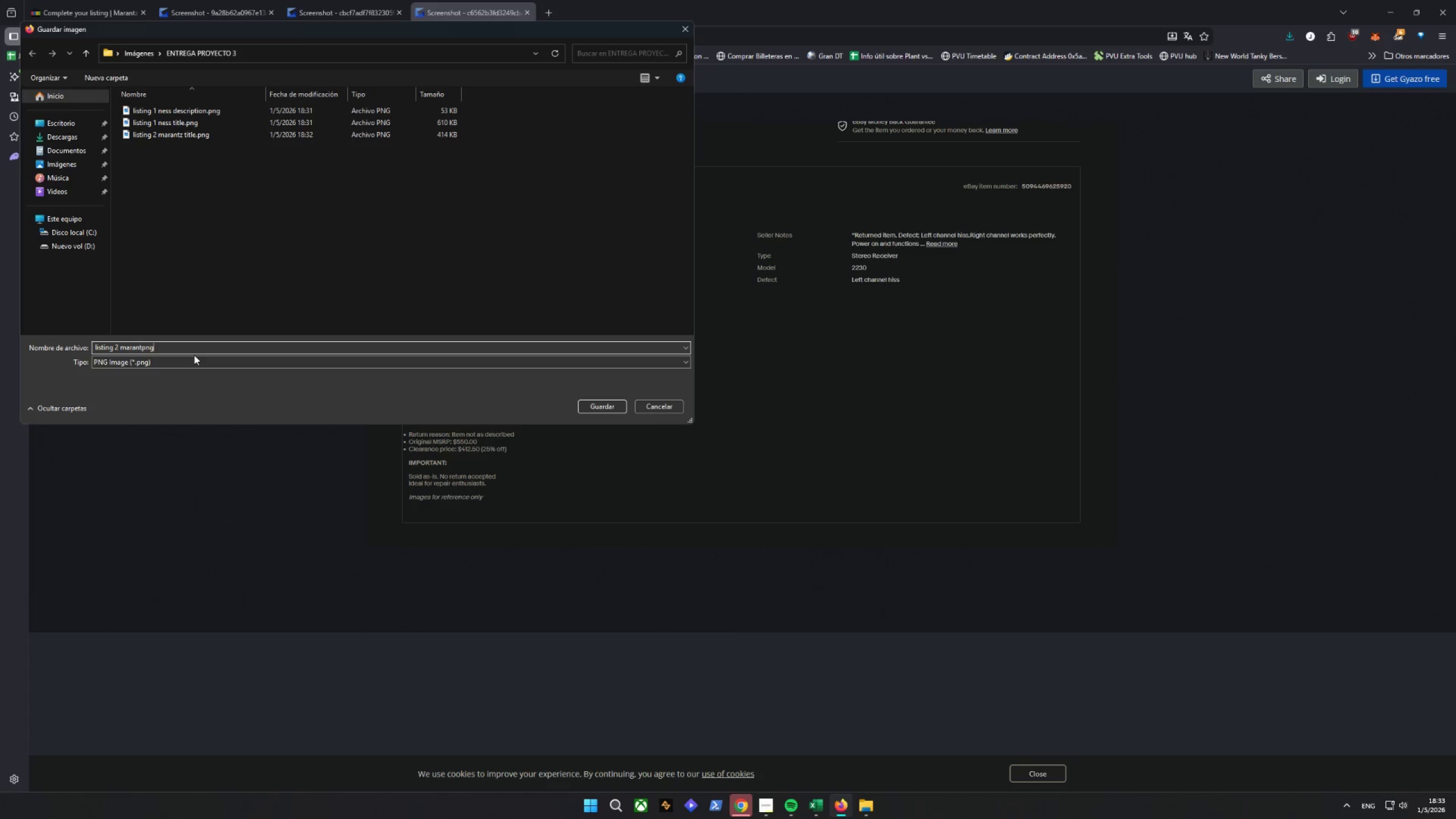 
key(ArrowRight)
 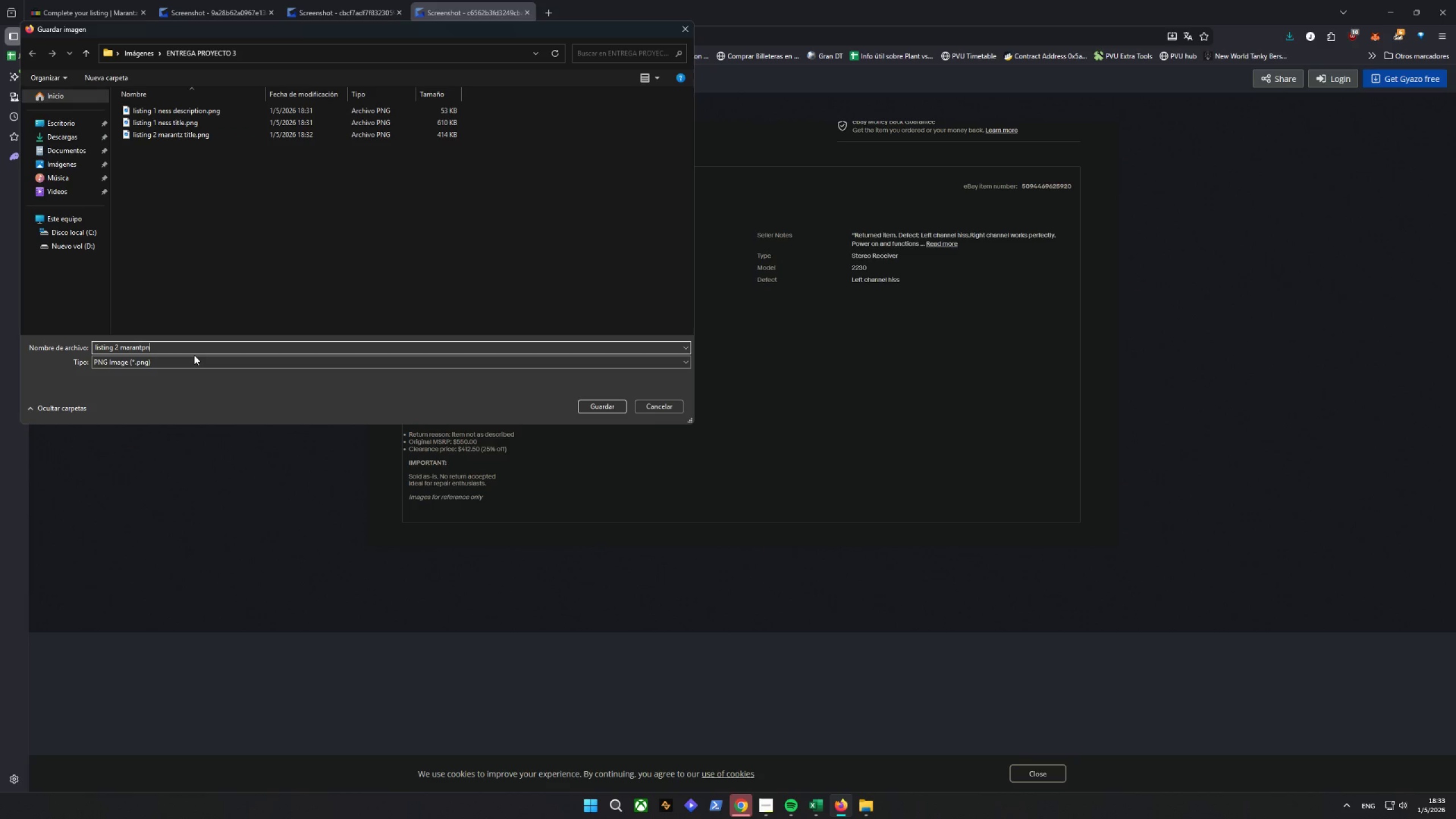 
key(Backspace)
key(Backspace)
key(Backspace)
type(z description)
 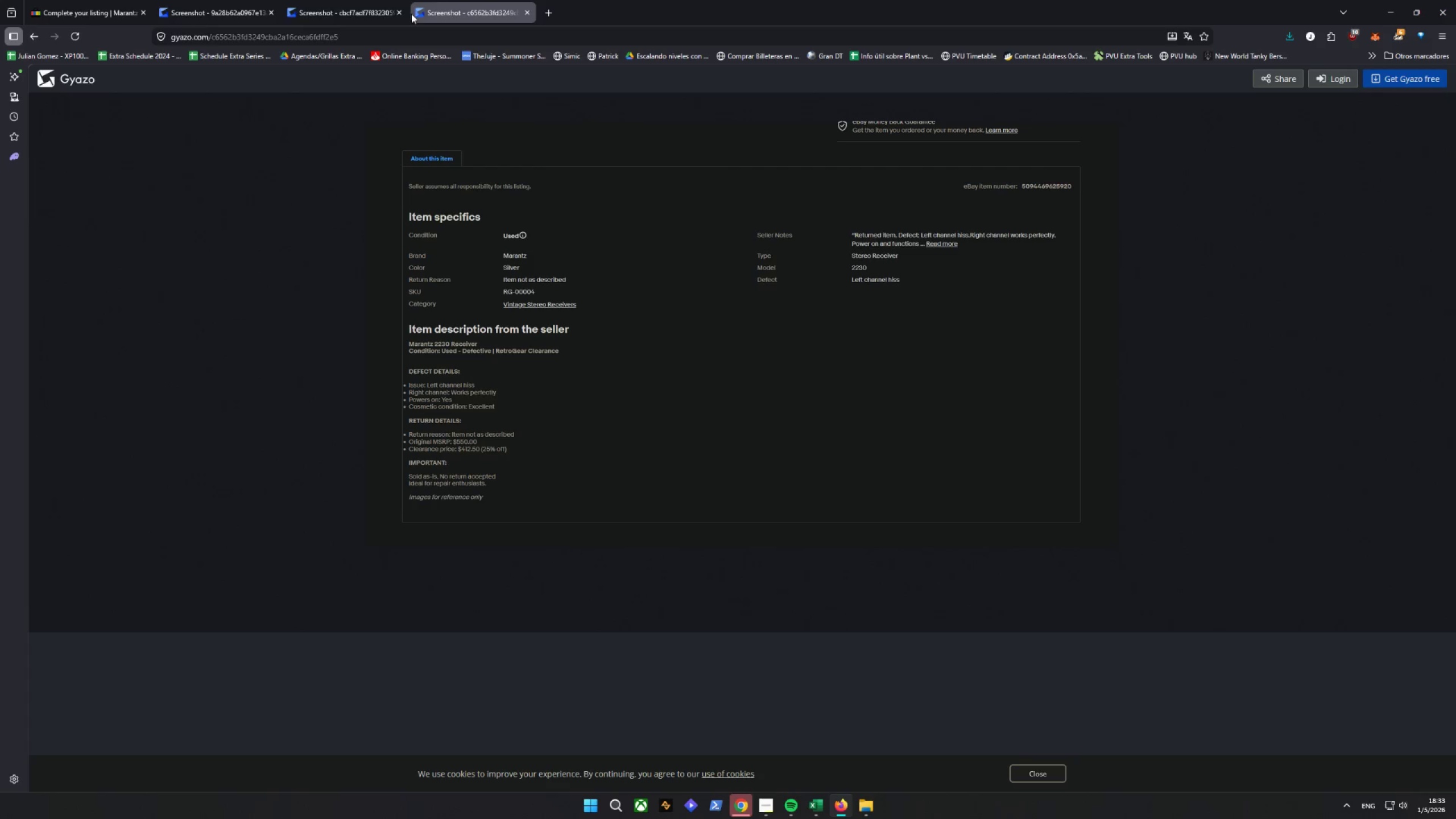 
double_click([270, 12])
 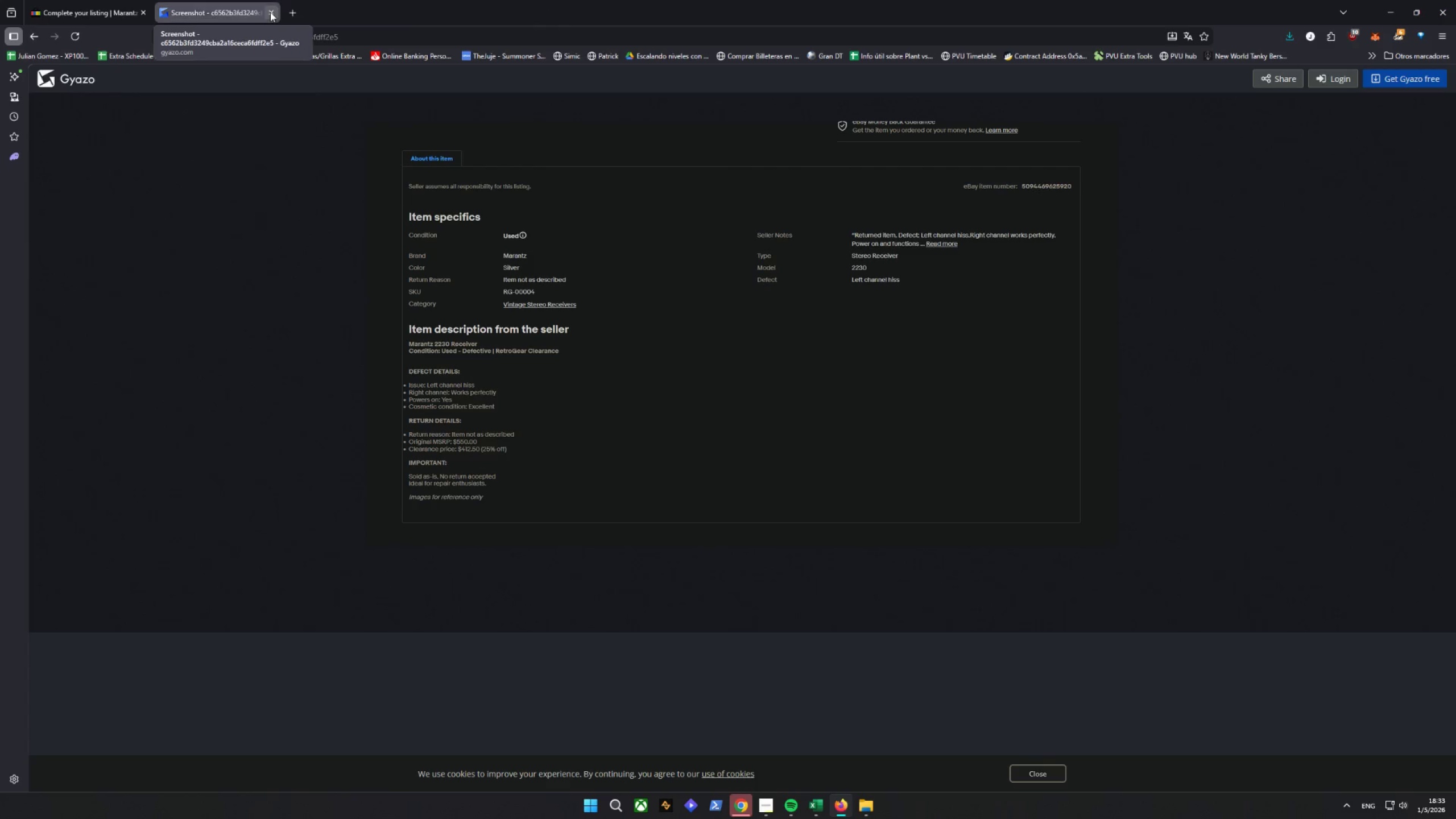 
triple_click([270, 12])
 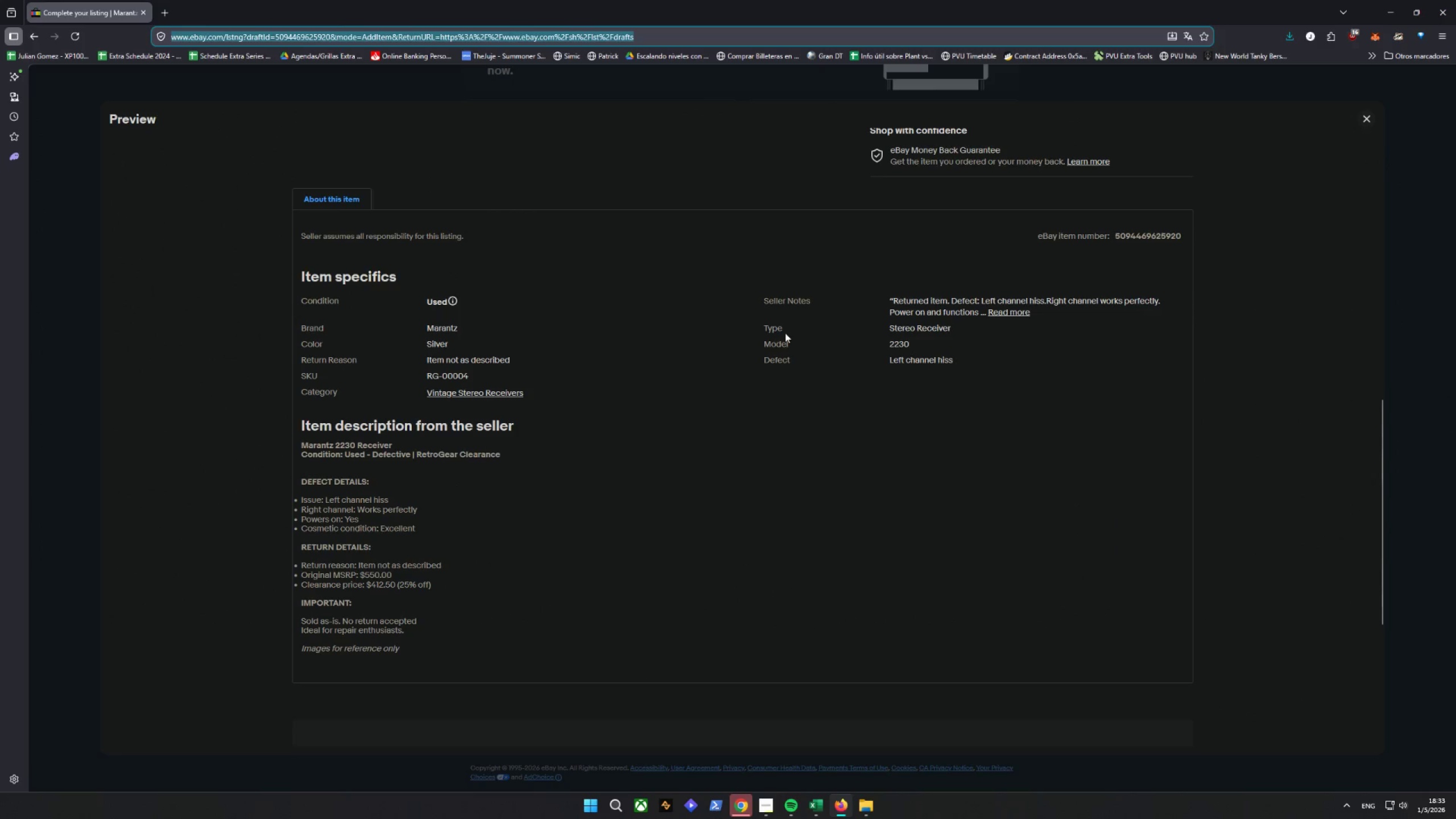 
left_click([1364, 121])
 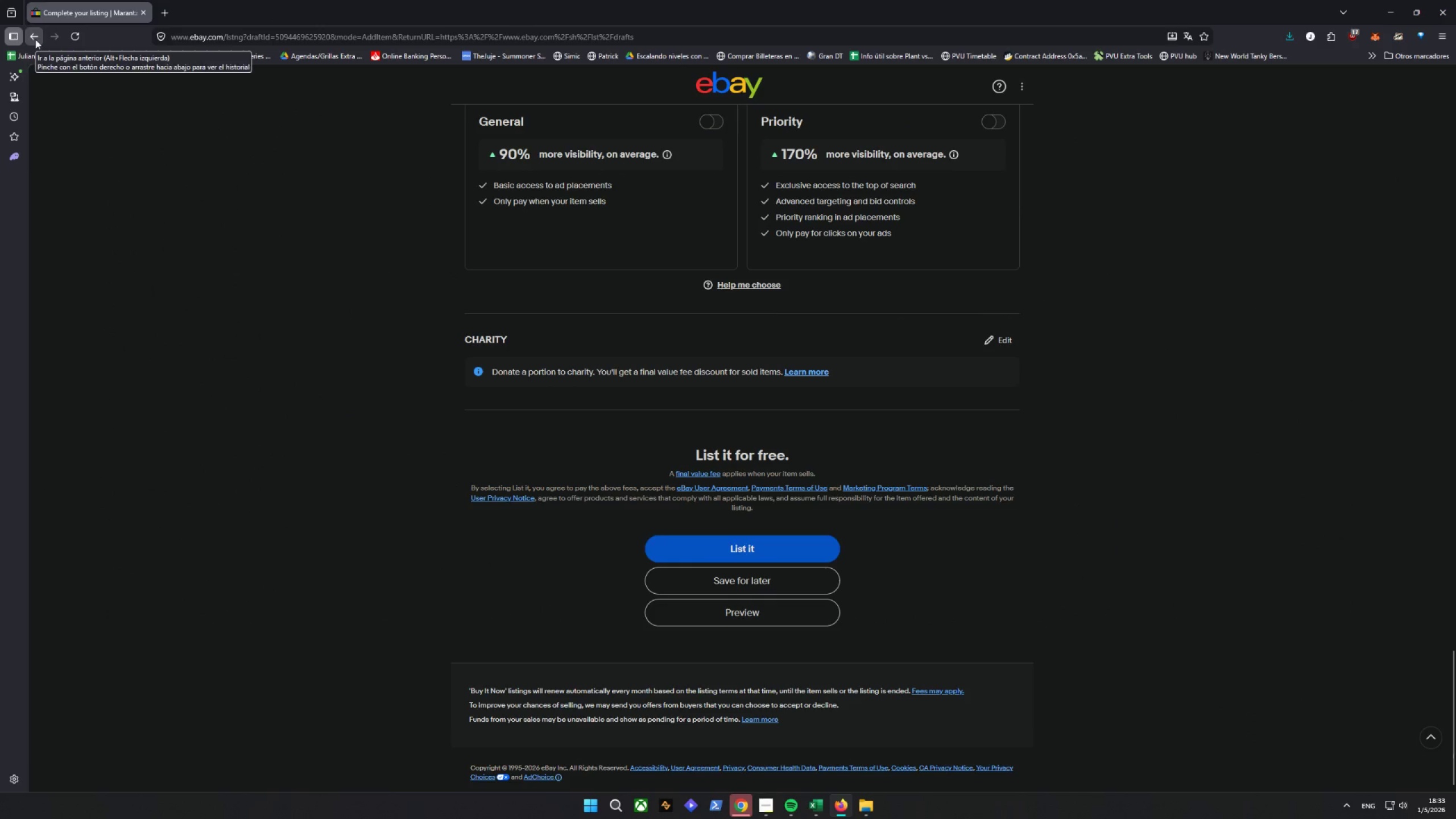 
left_click([35, 39])
 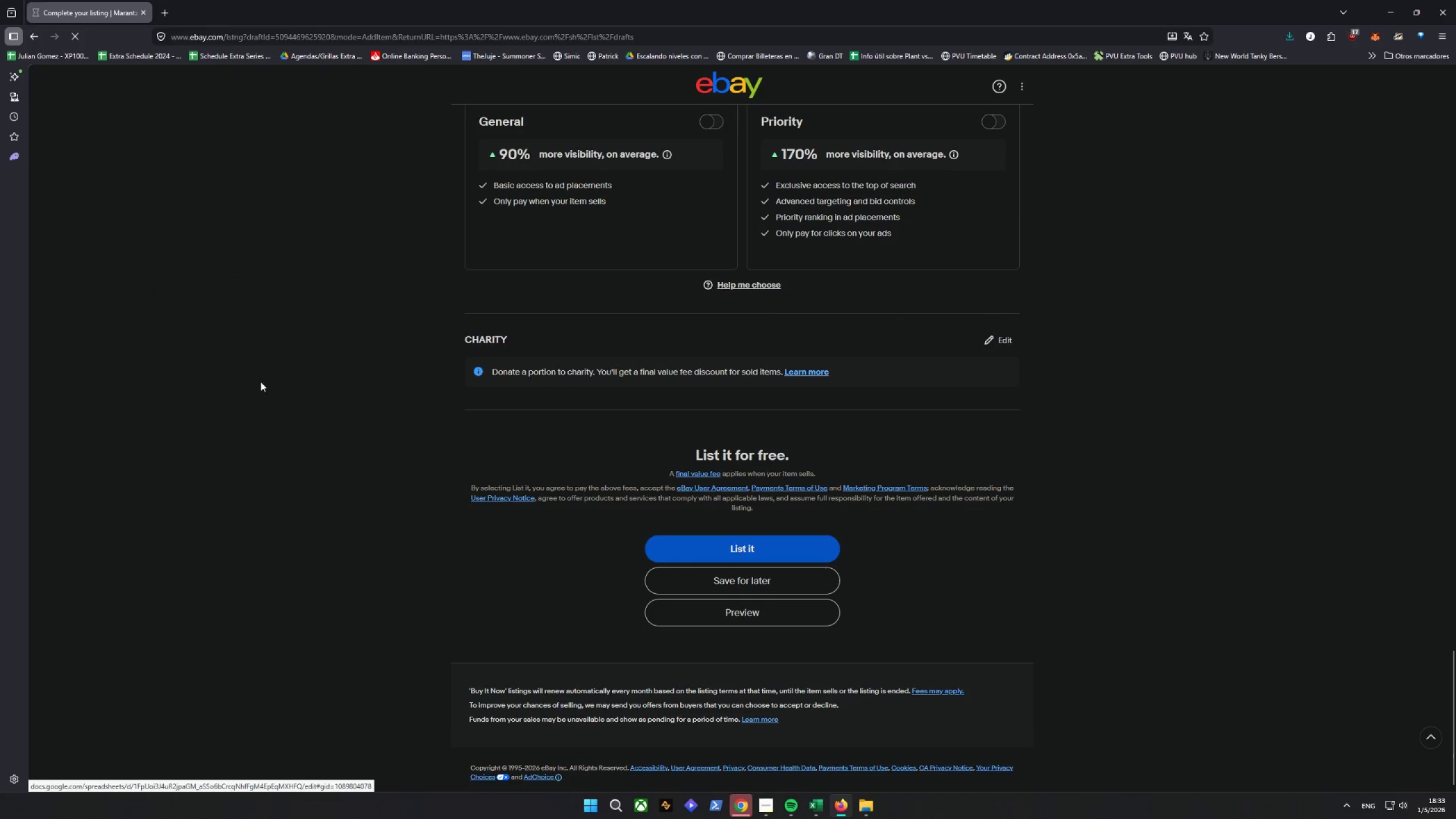 
mouse_move([332, 428])
 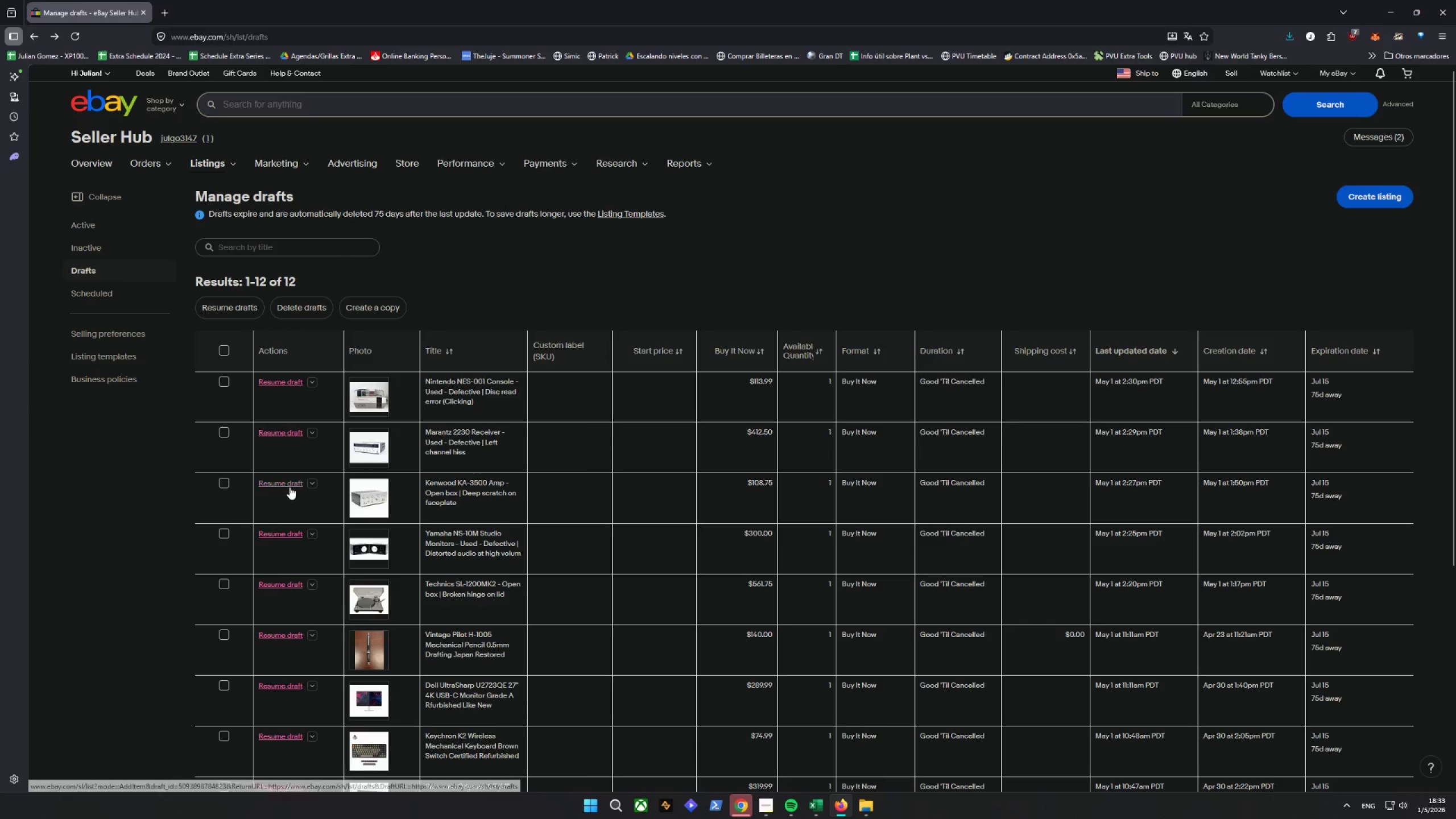 
left_click([289, 487])
 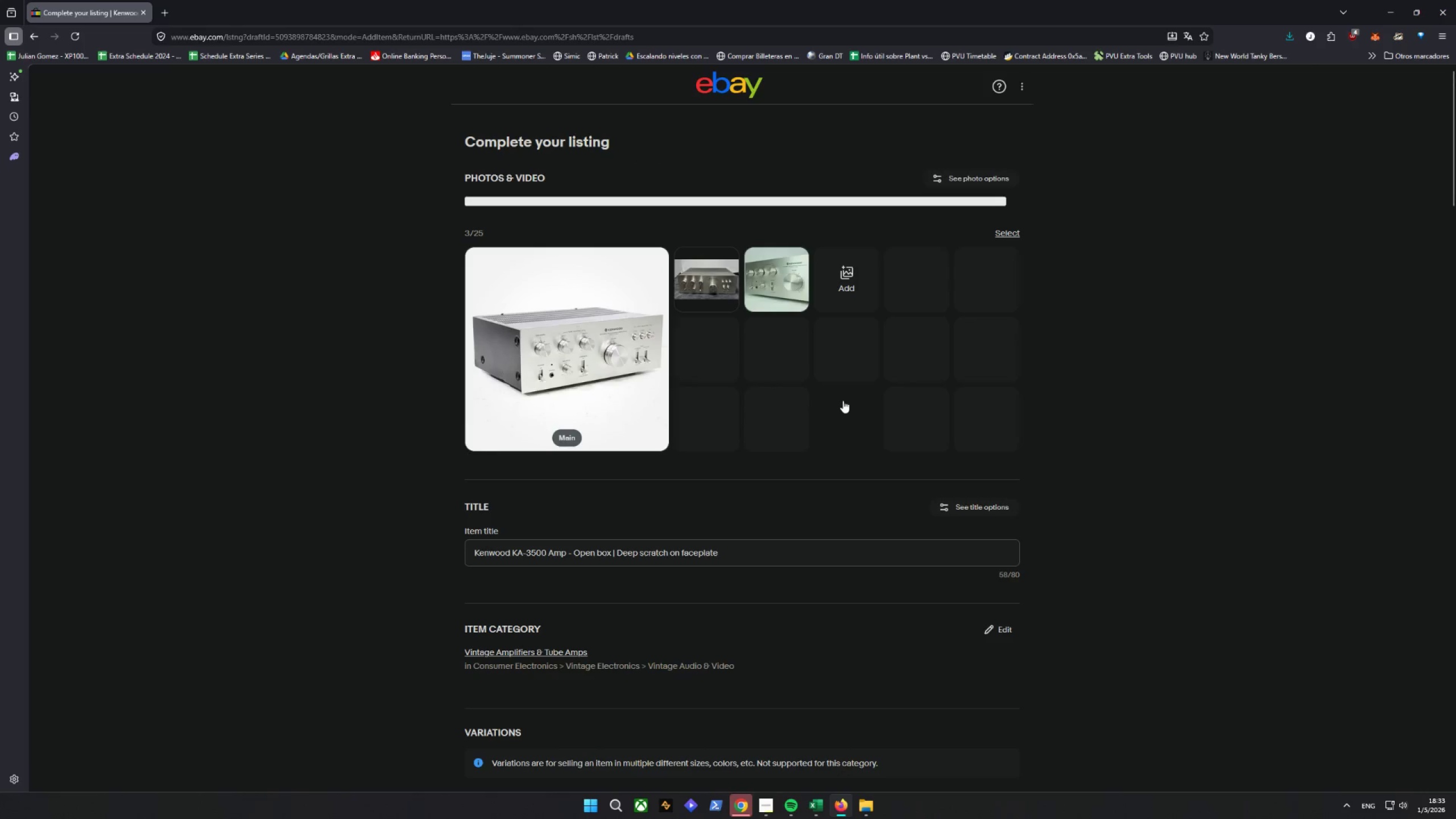 
mouse_move([643, 531])
 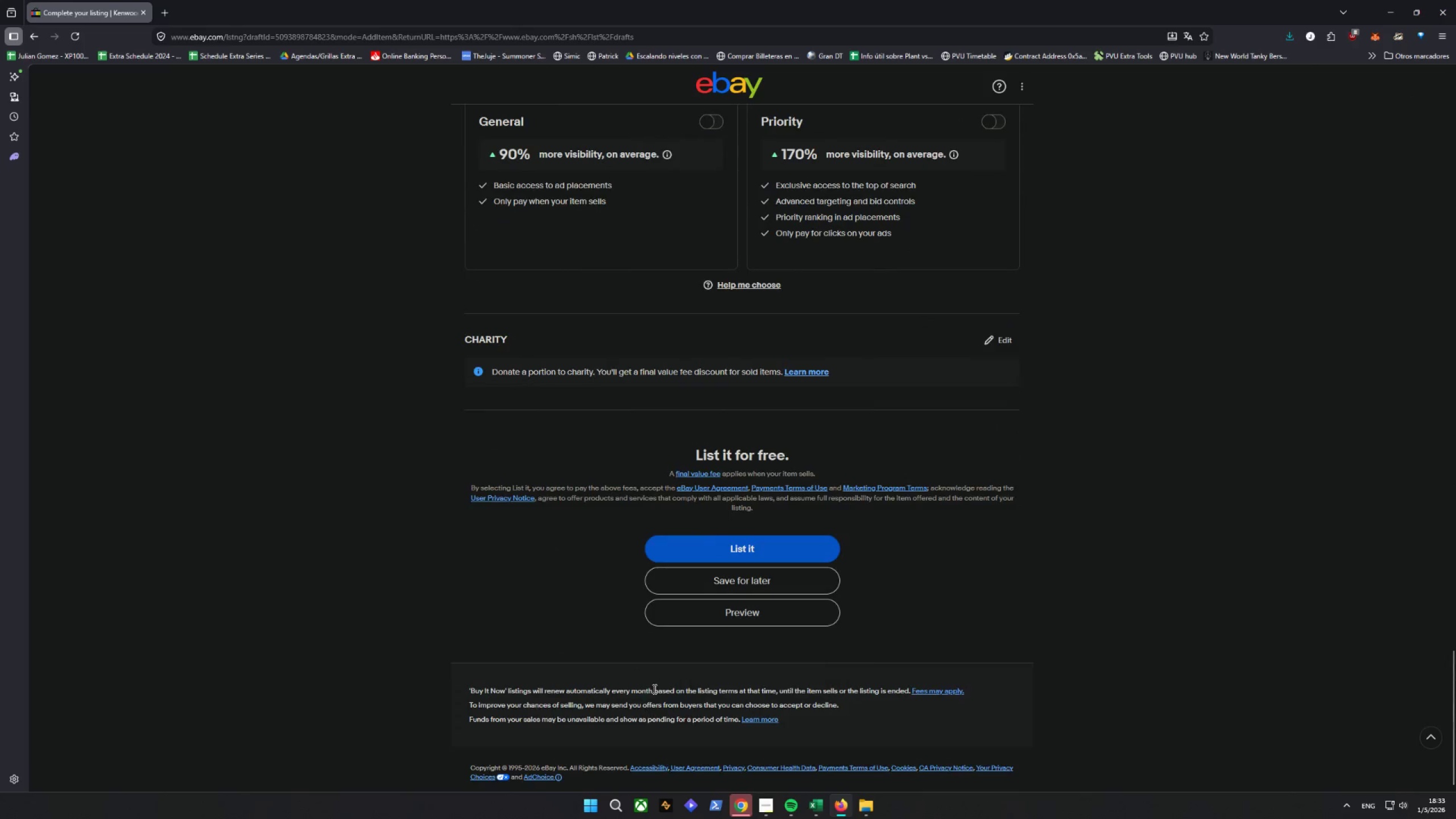 
left_click([704, 611])
 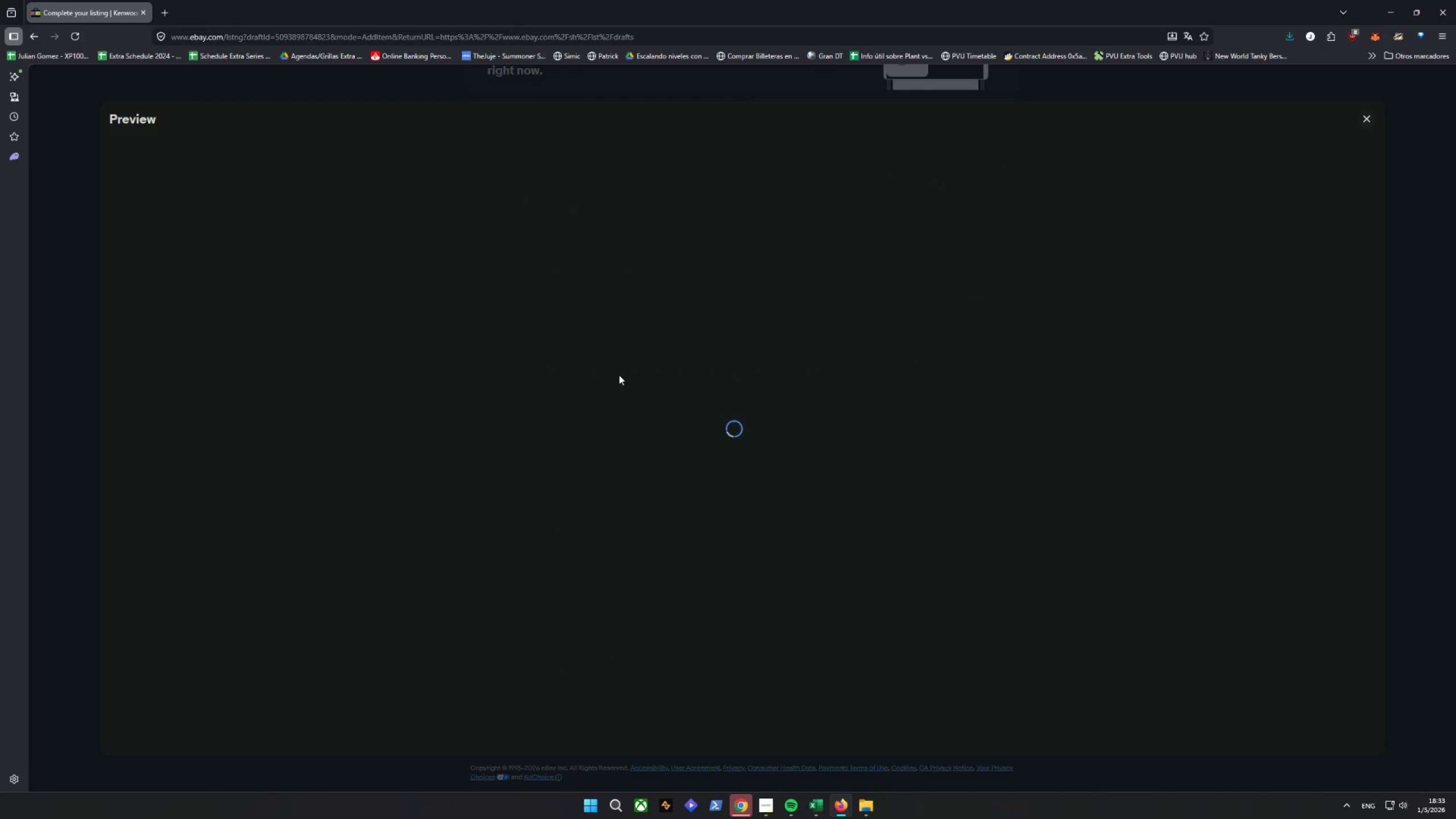 
key(Control+Shift+C)
 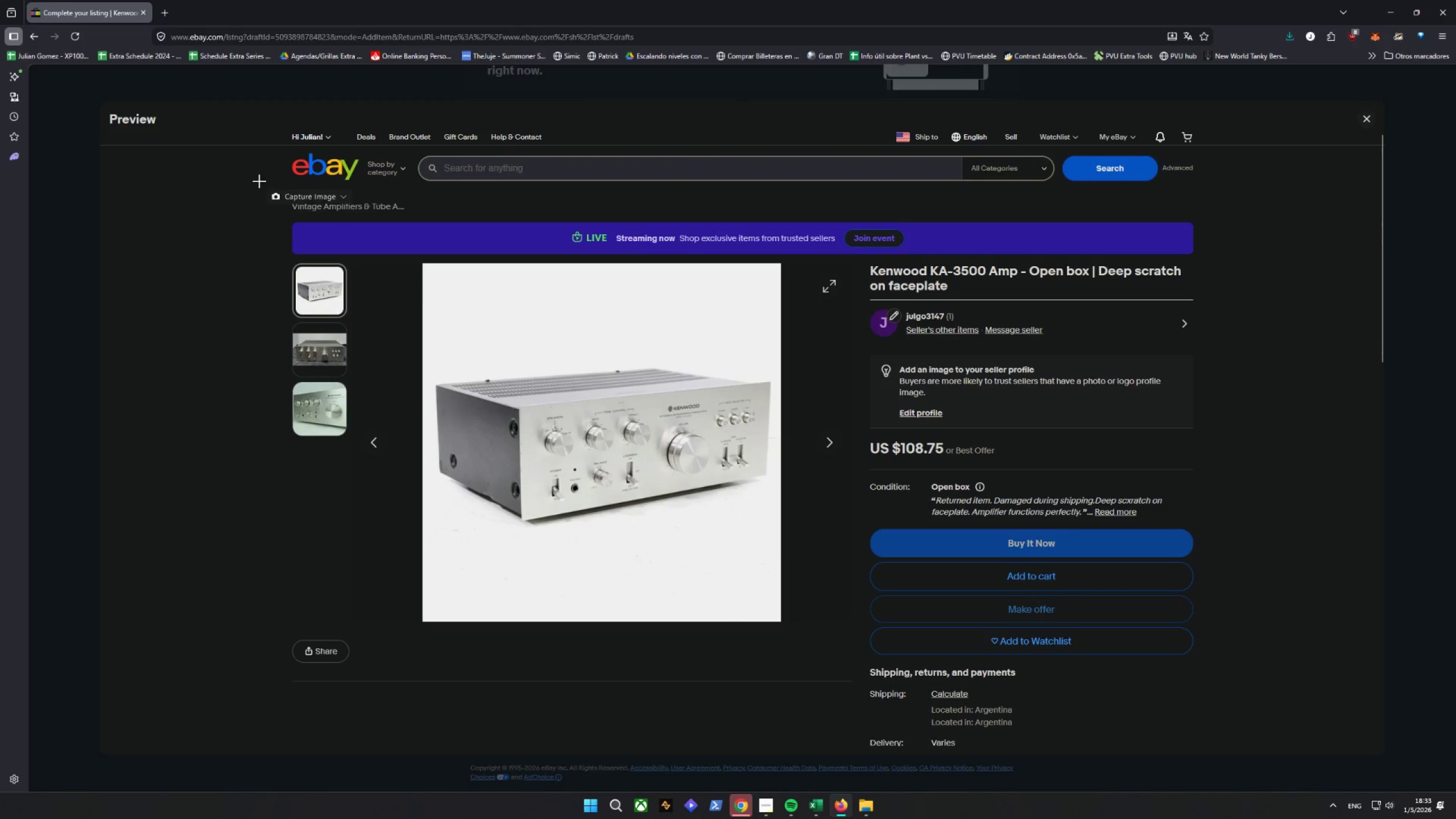 
left_click_drag(start_coordinate=[256, 104], to_coordinate=[1275, 758])
 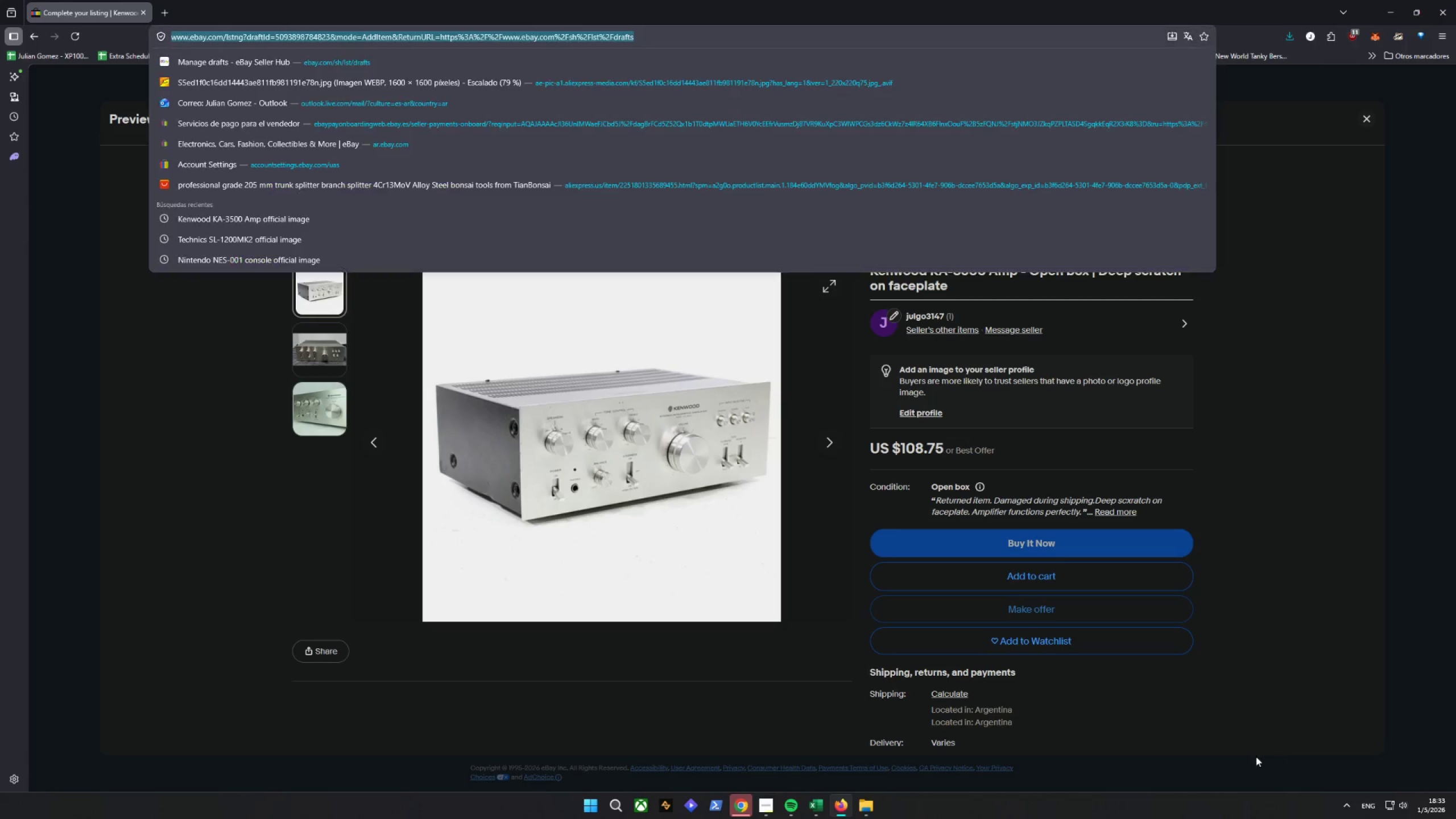 
key(Alt+D)
 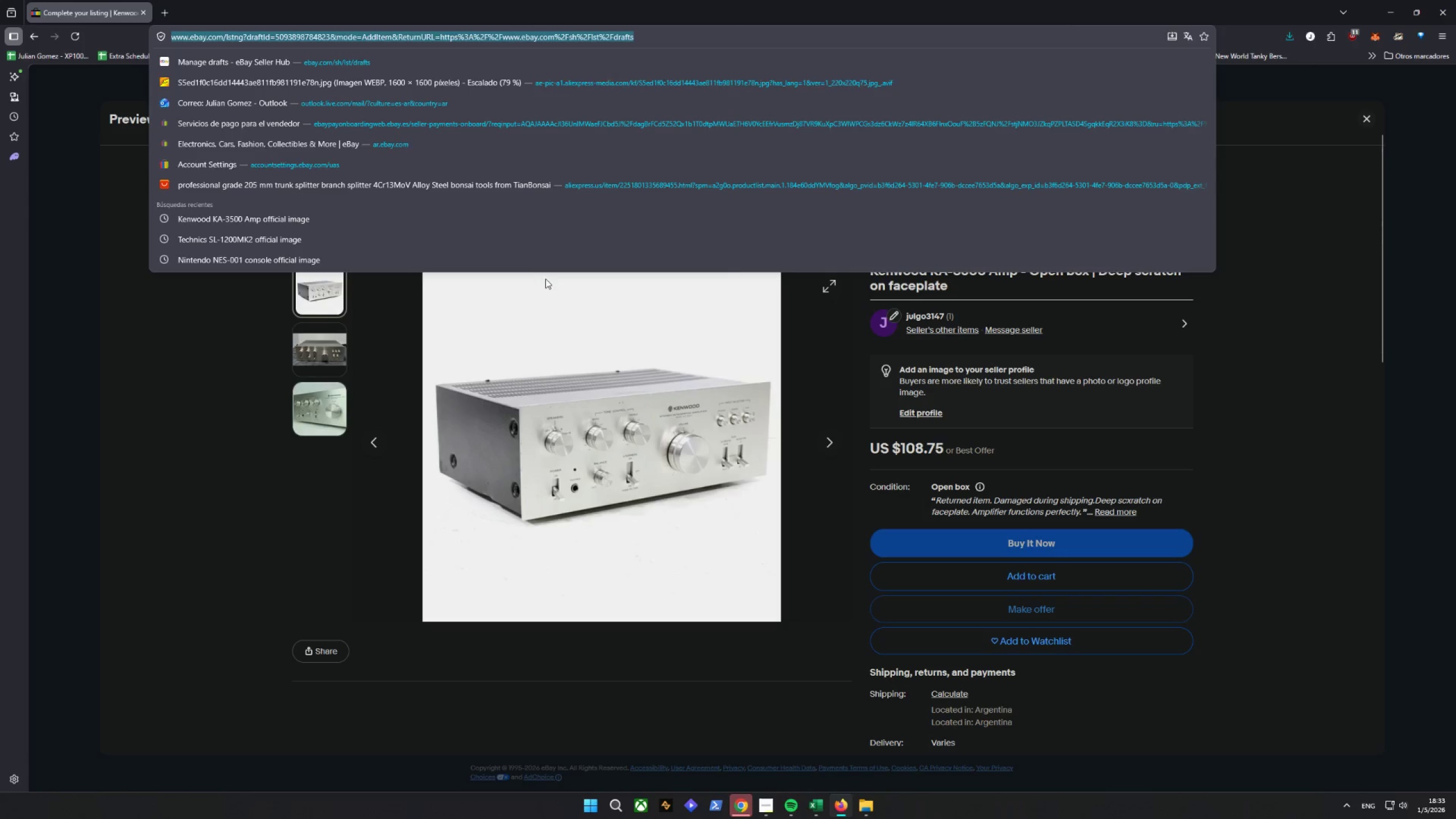 
key(Alt+AltLeft)
 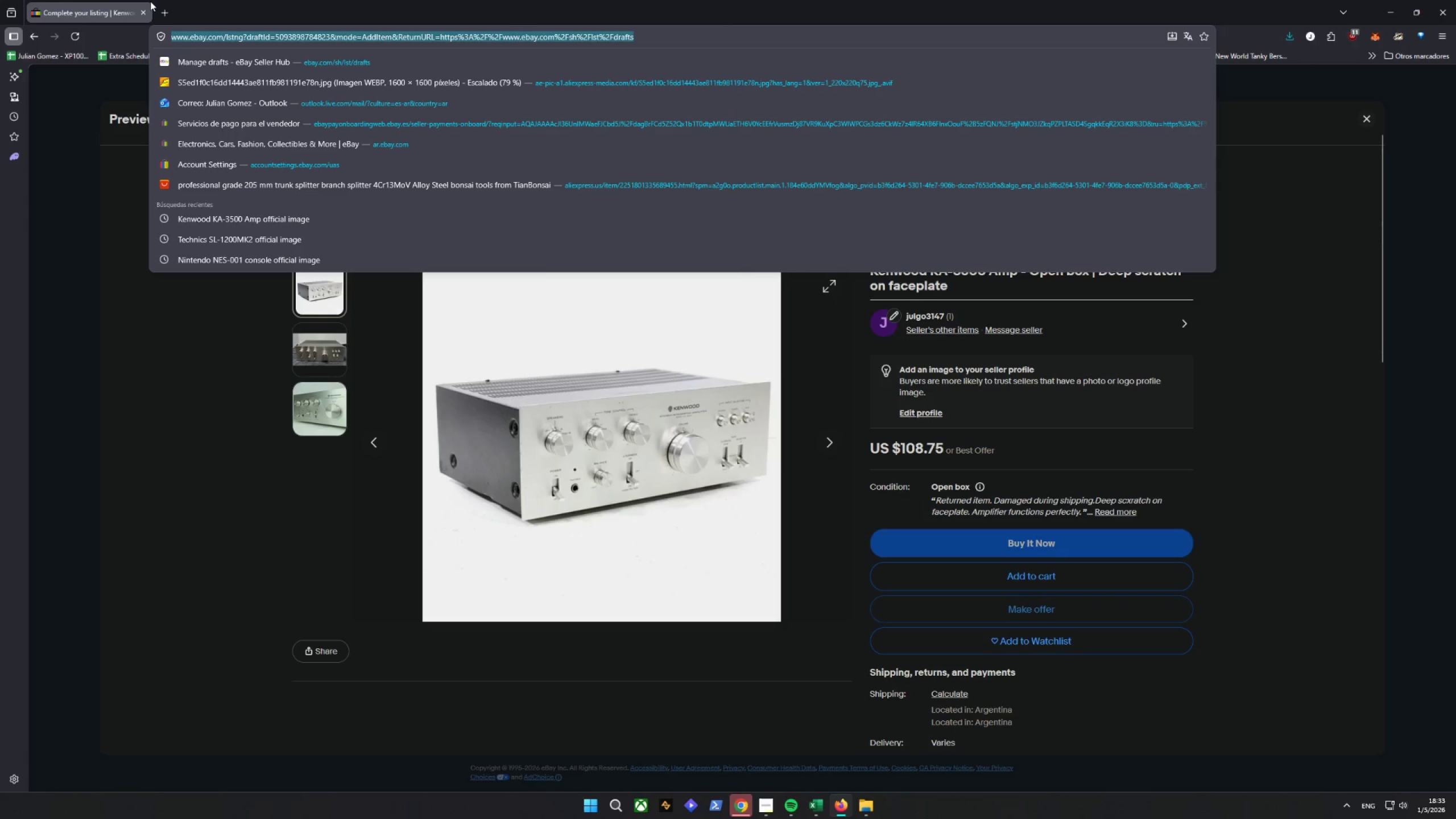 
double_click([166, 8])
 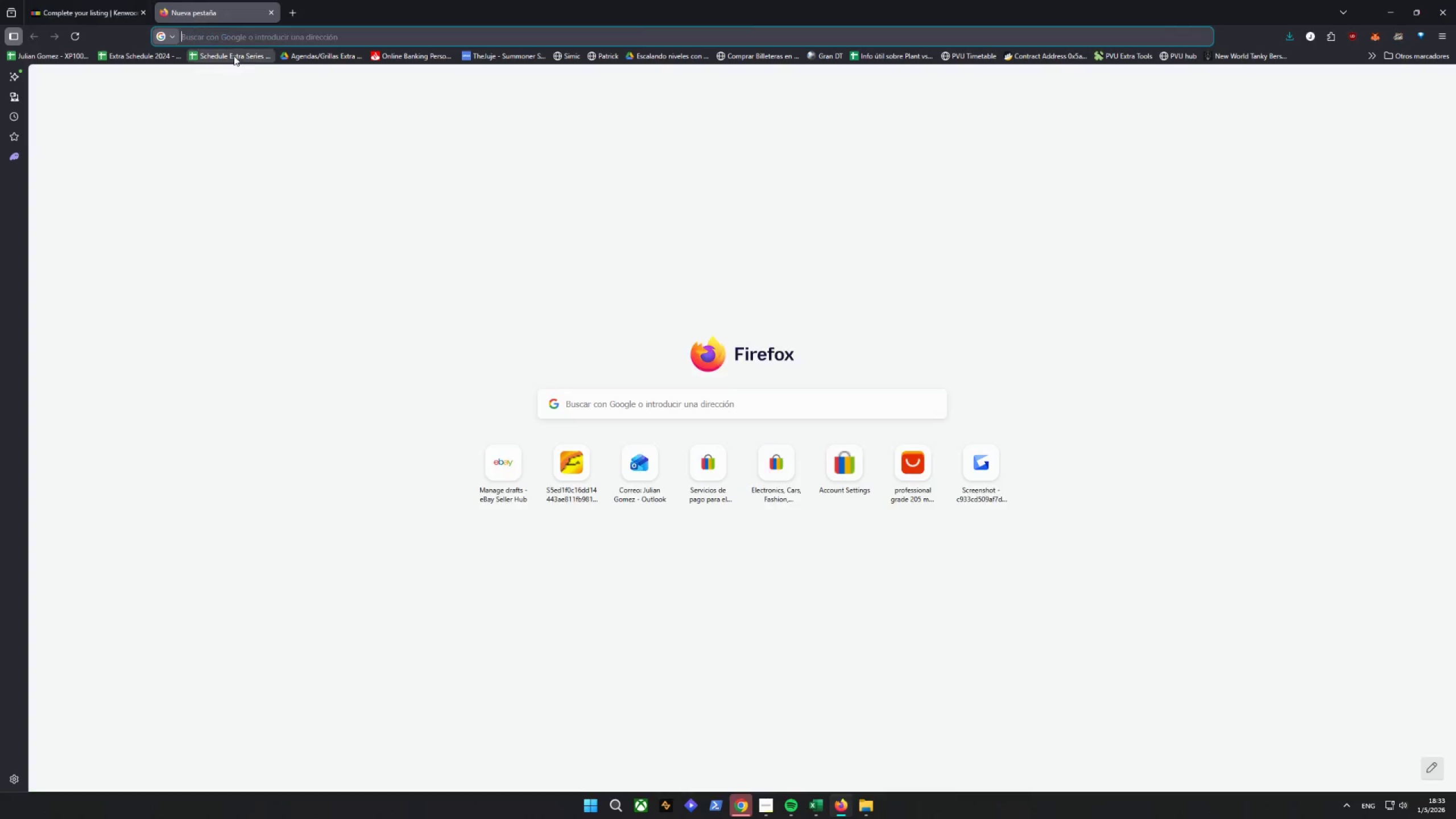 
key(Control+V)
 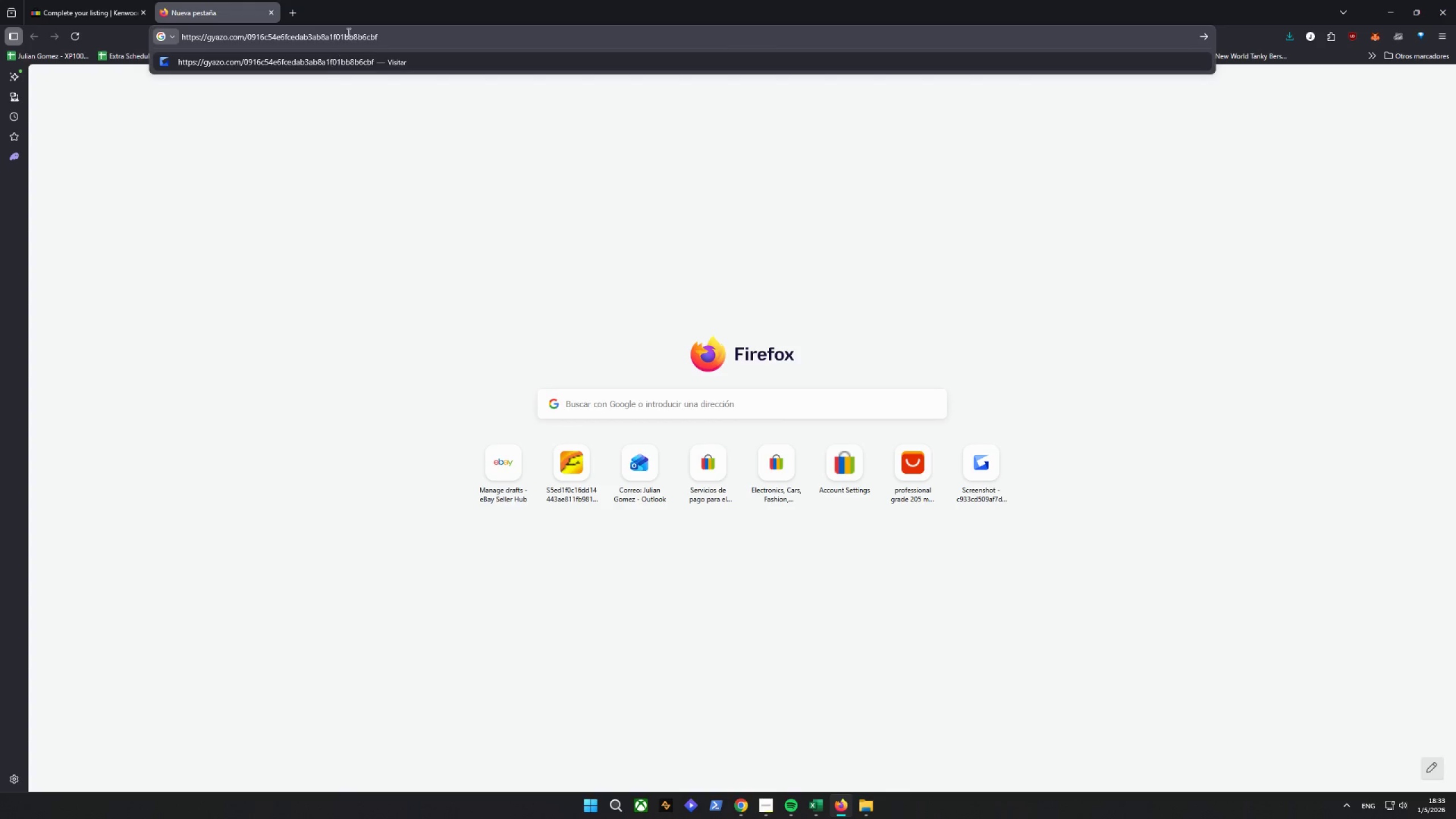 
key(Enter)
 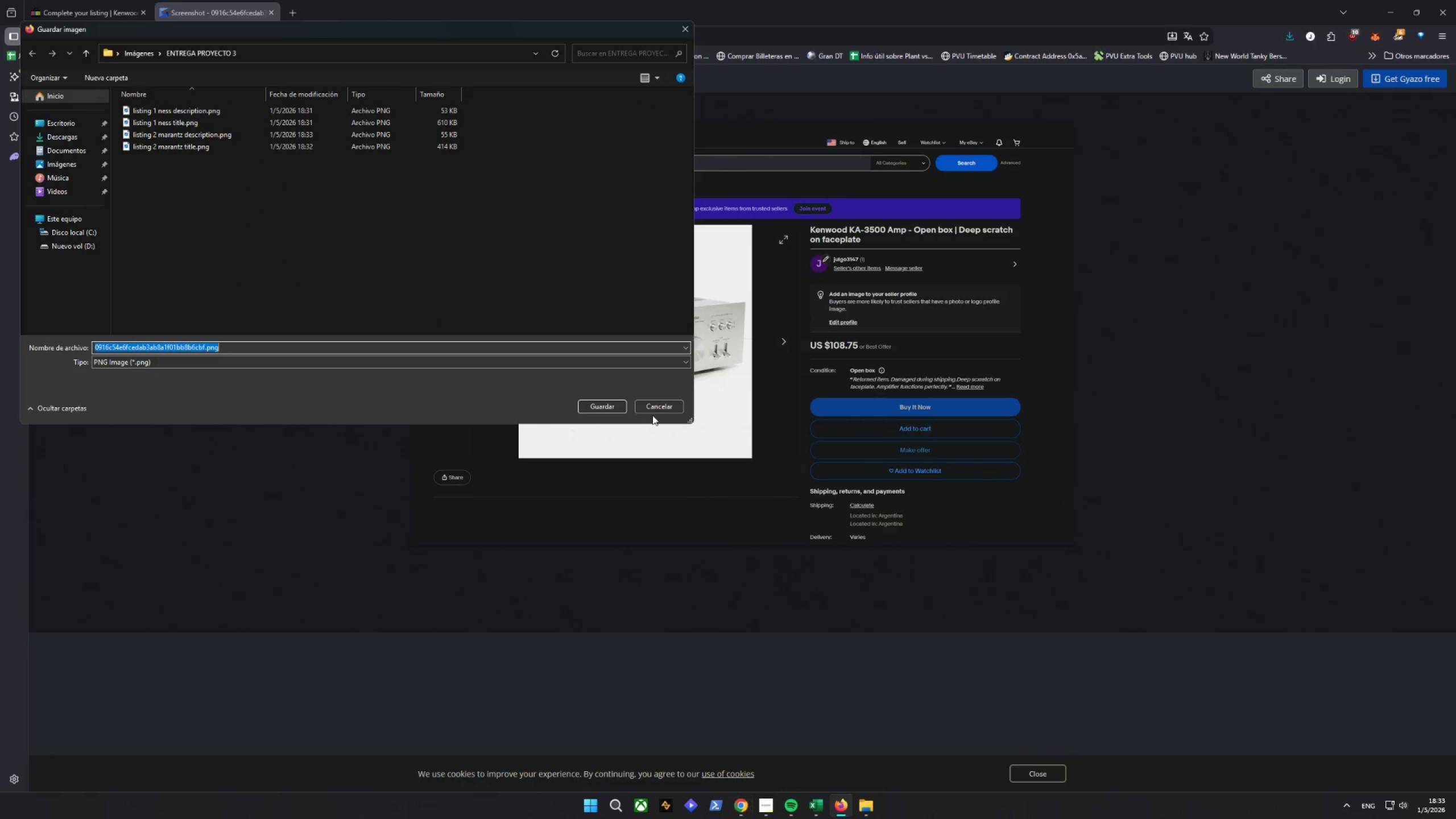 
wait(5.59)
 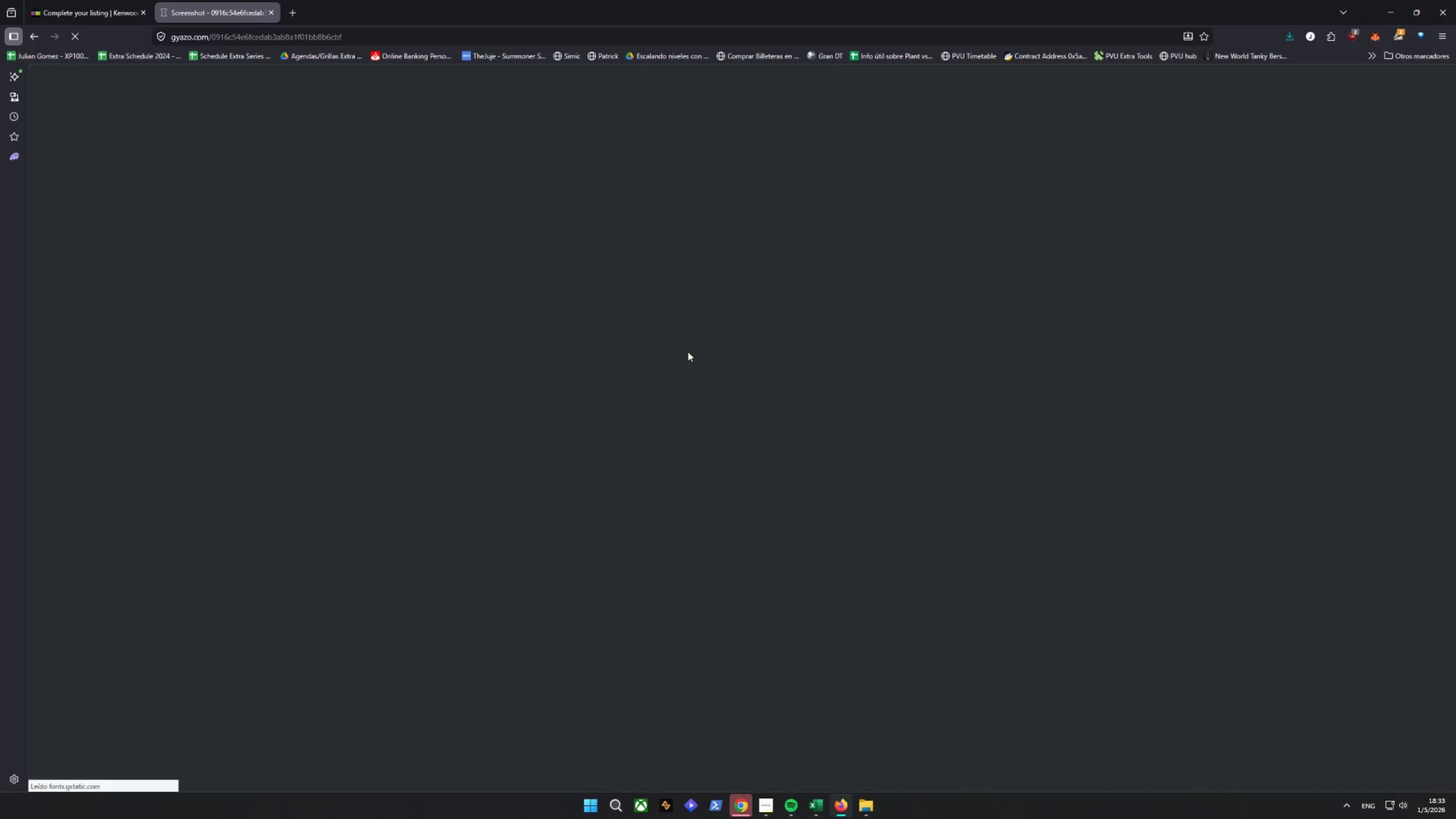 
type(listing 3 kenwood)
 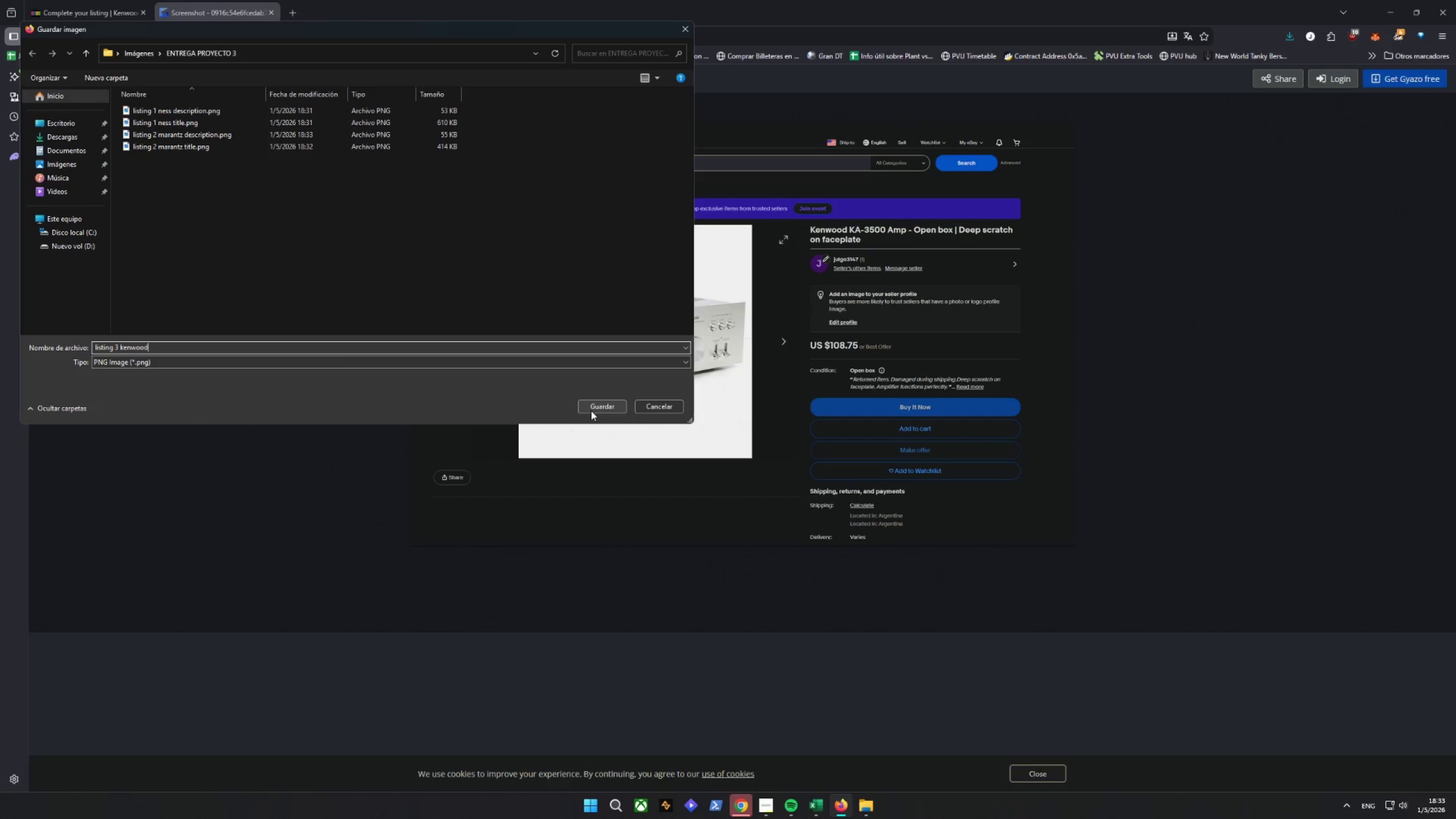 
type( title)
 